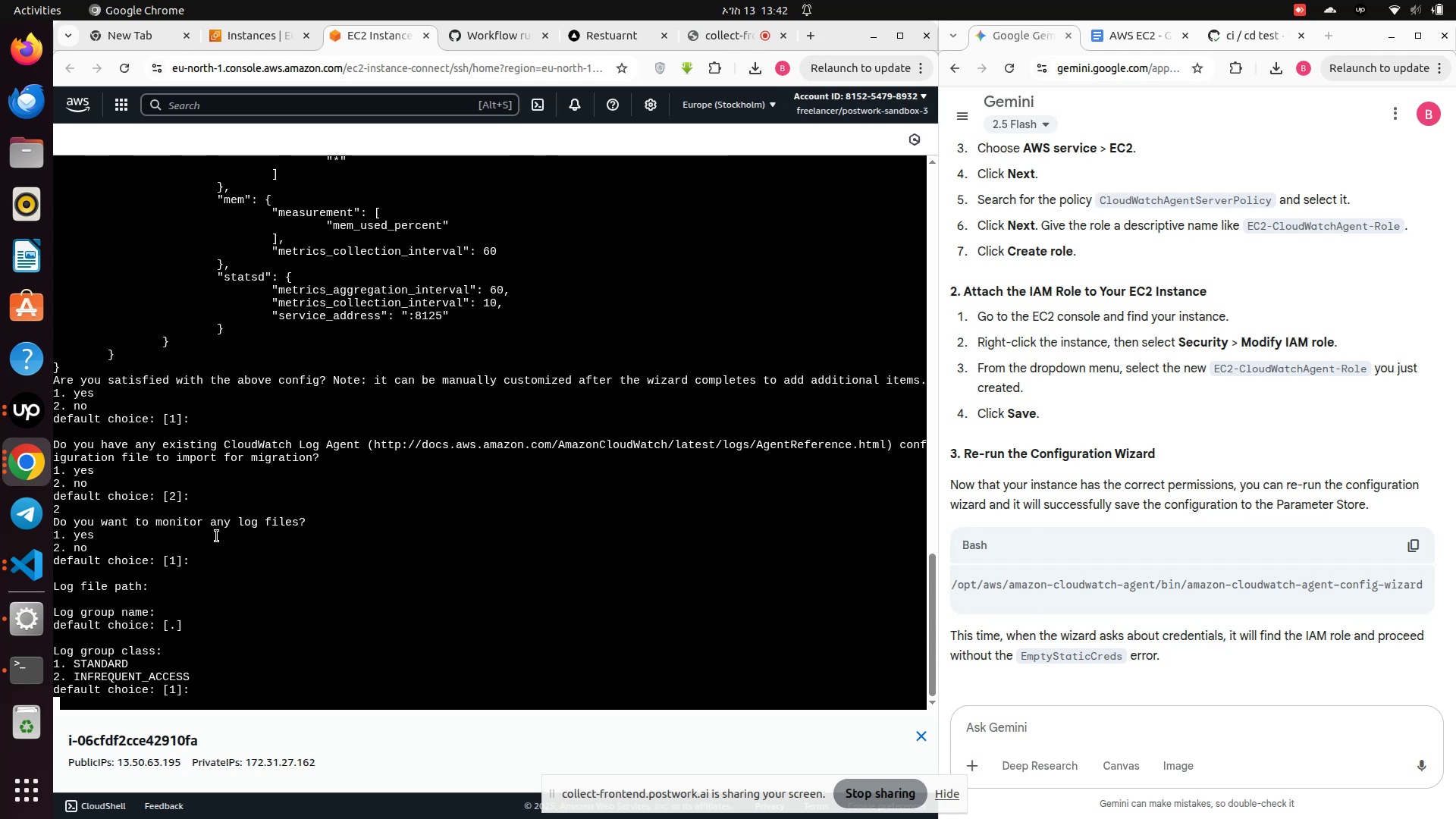 
key(Enter)
 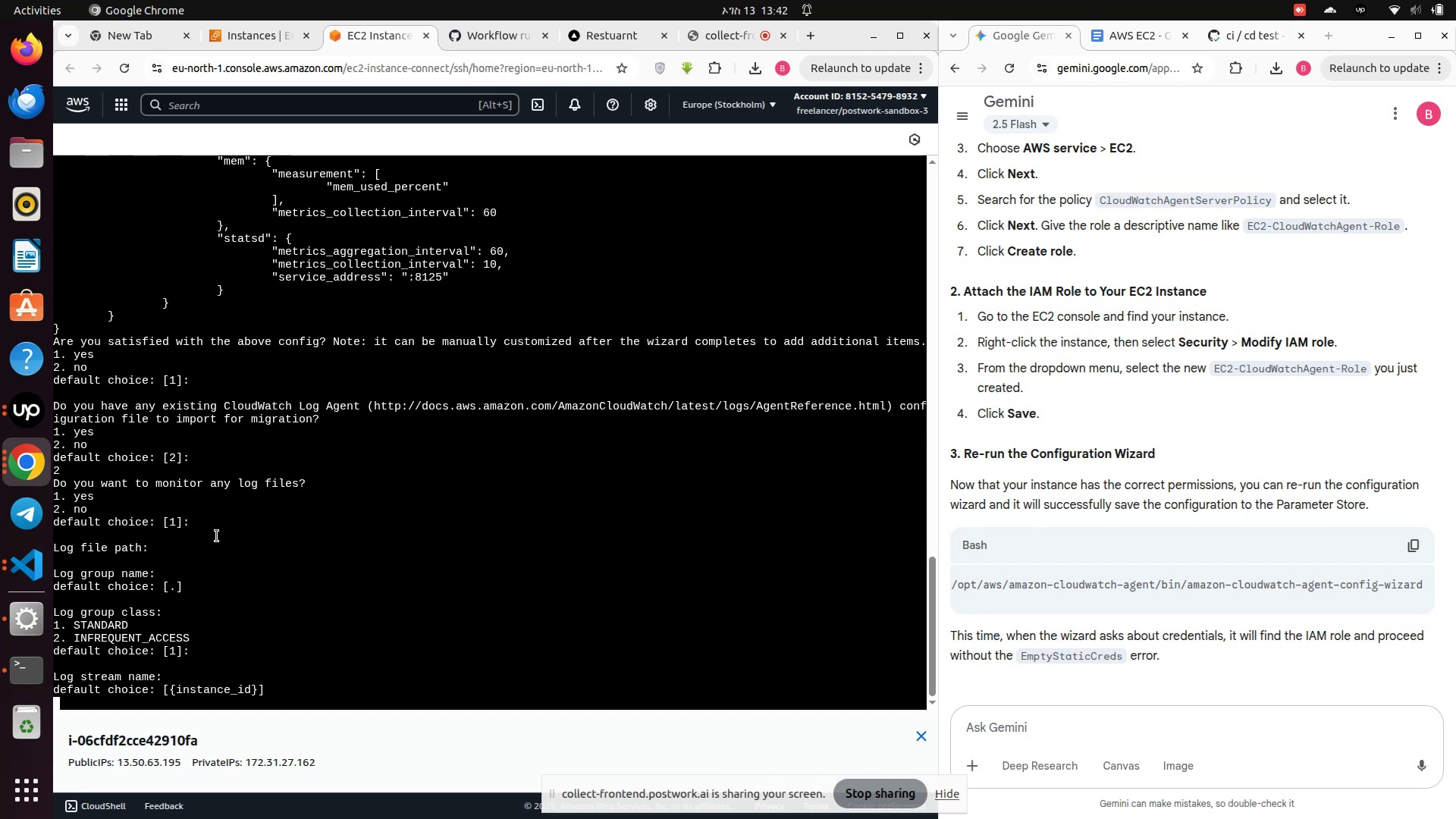 
key(Enter)
 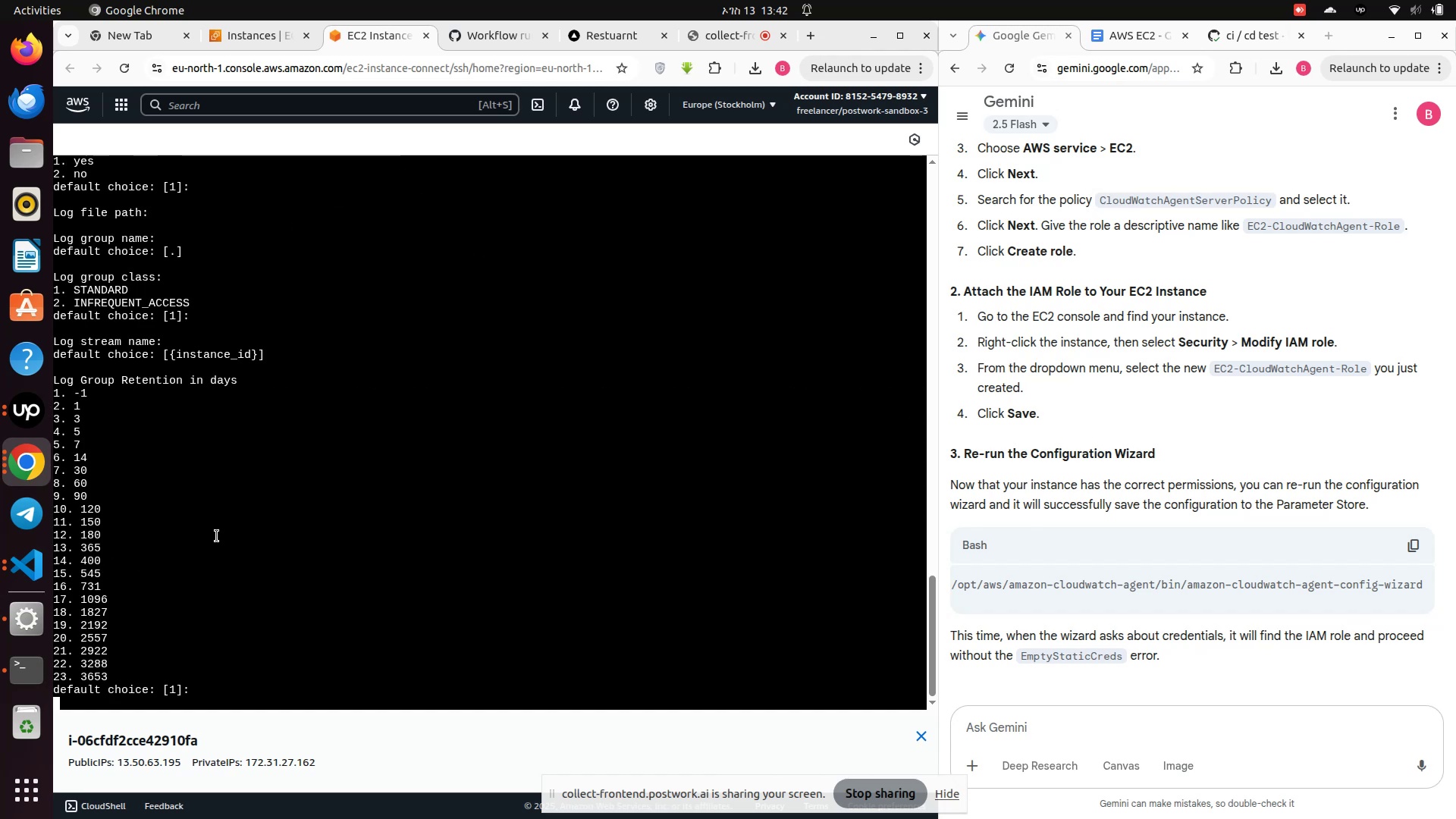 
key(Enter)
 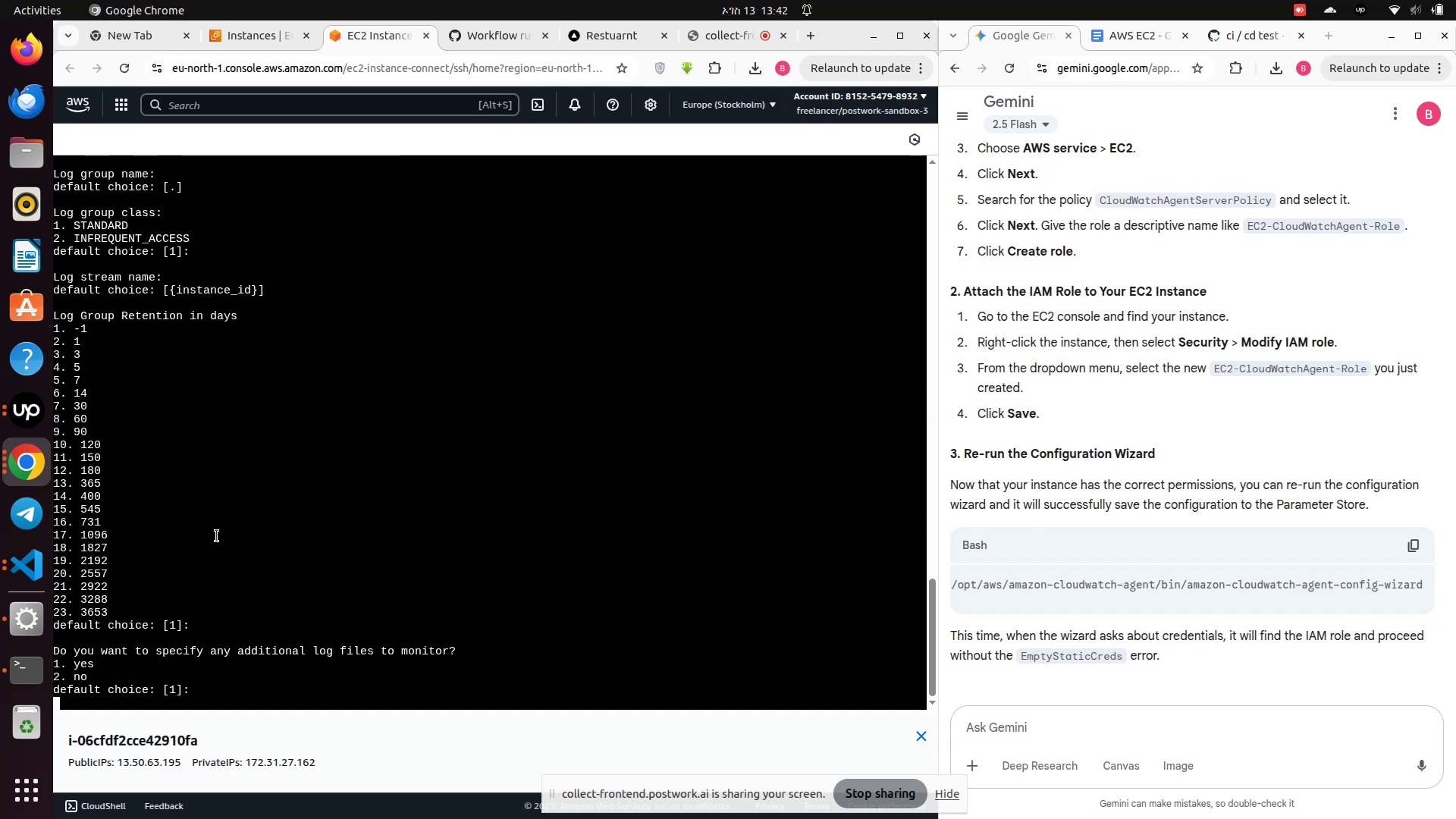 
key(Enter)
 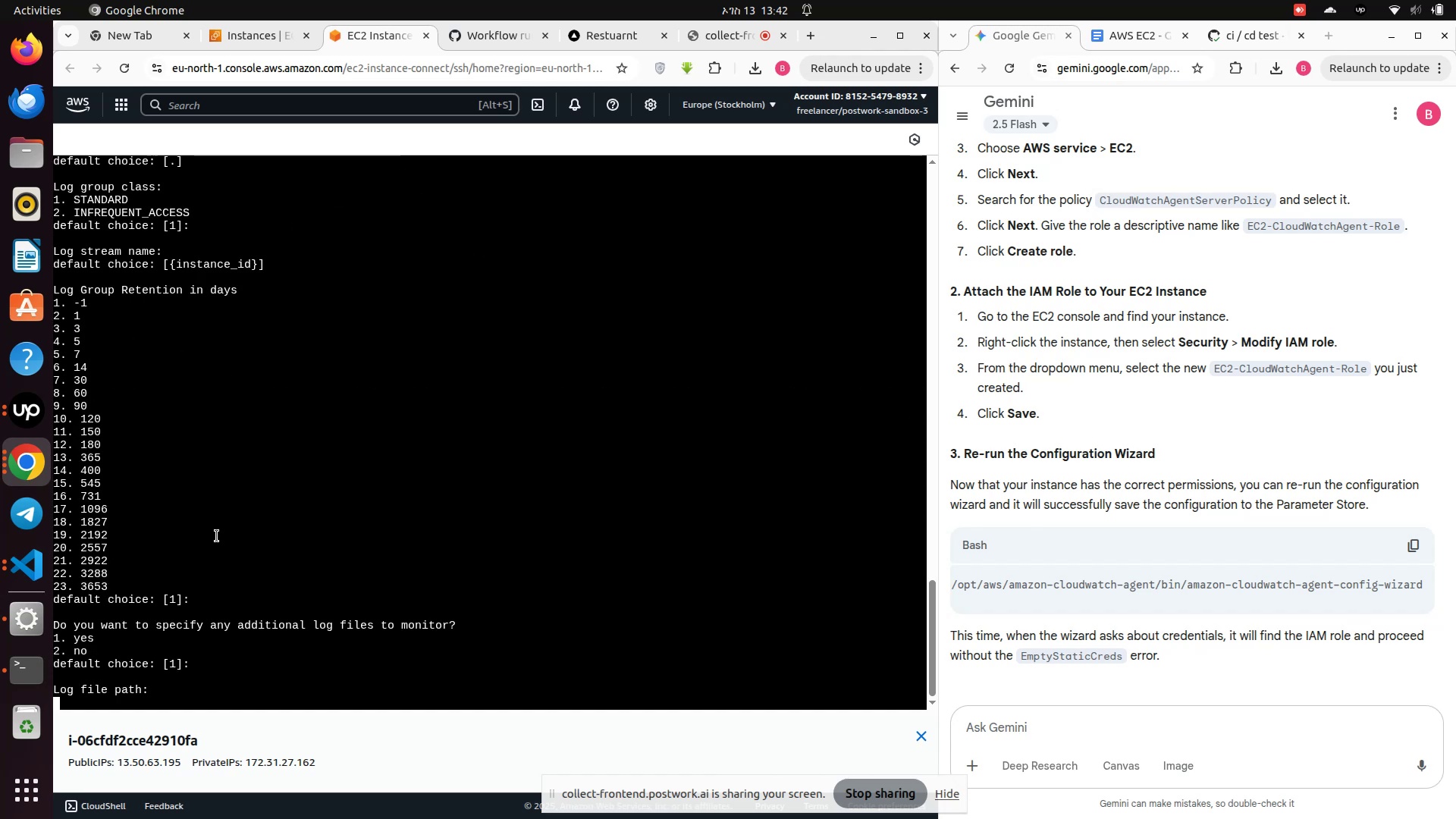 
key(Enter)
 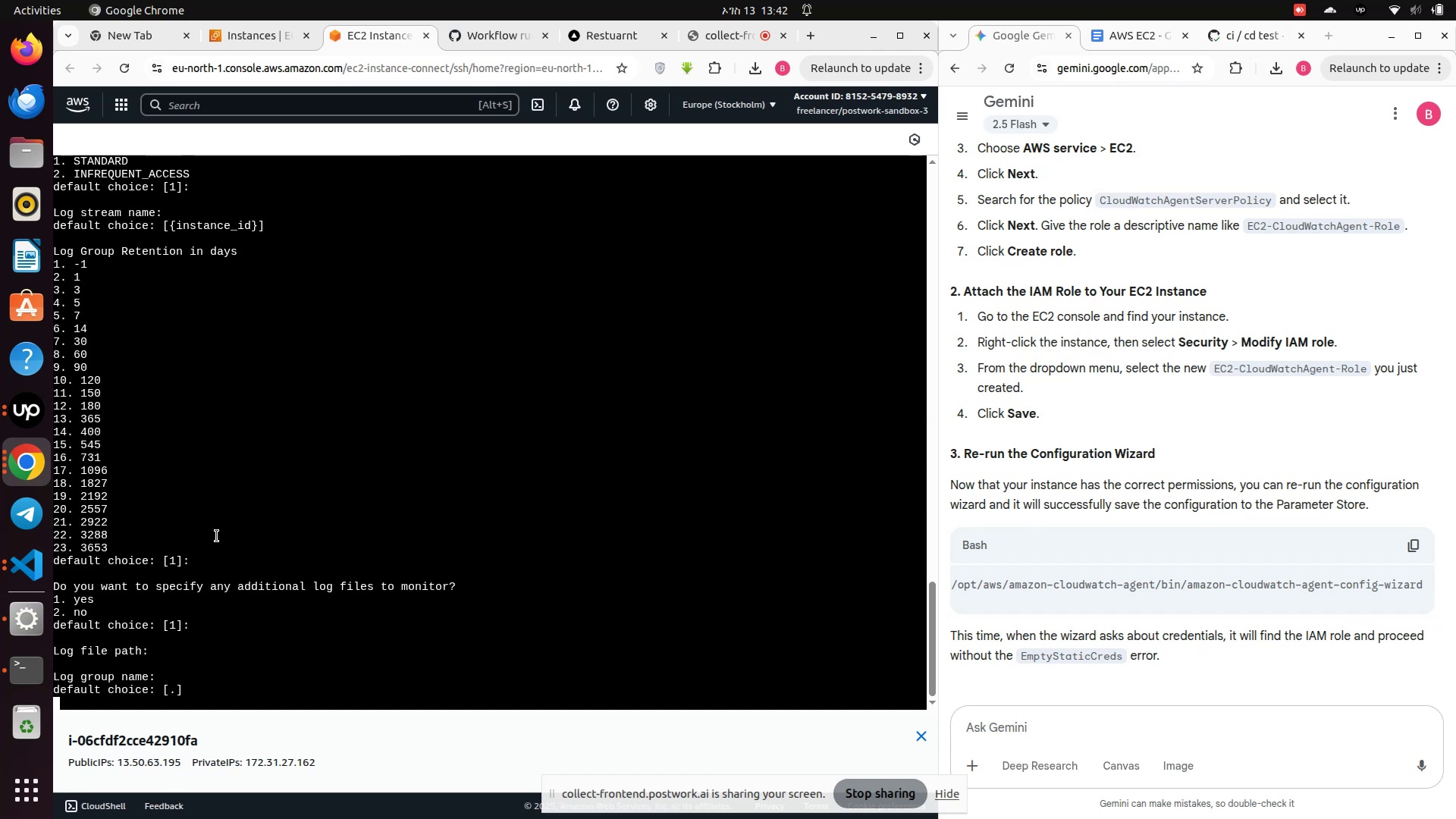 
key(Enter)
 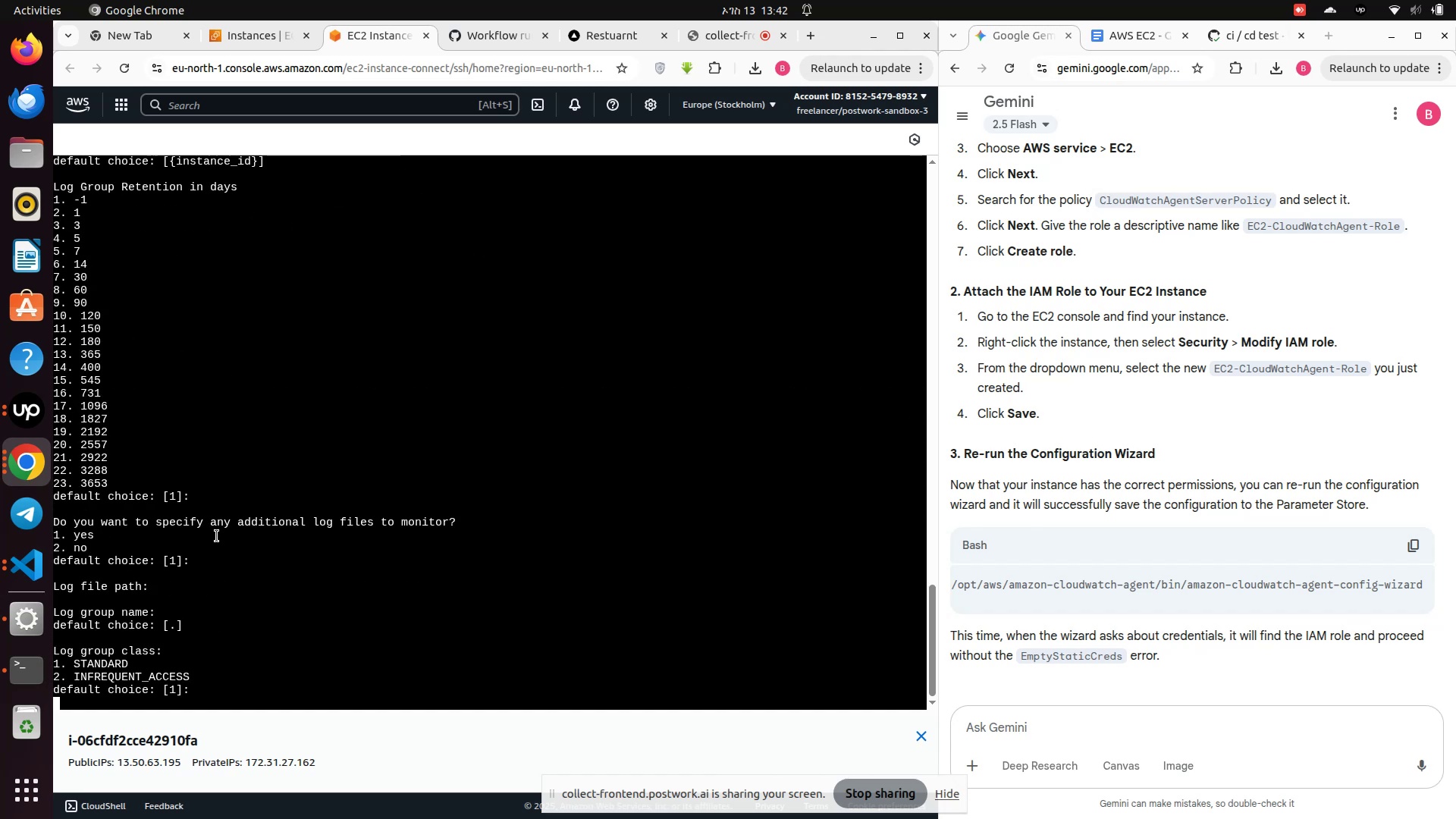 
key(Enter)
 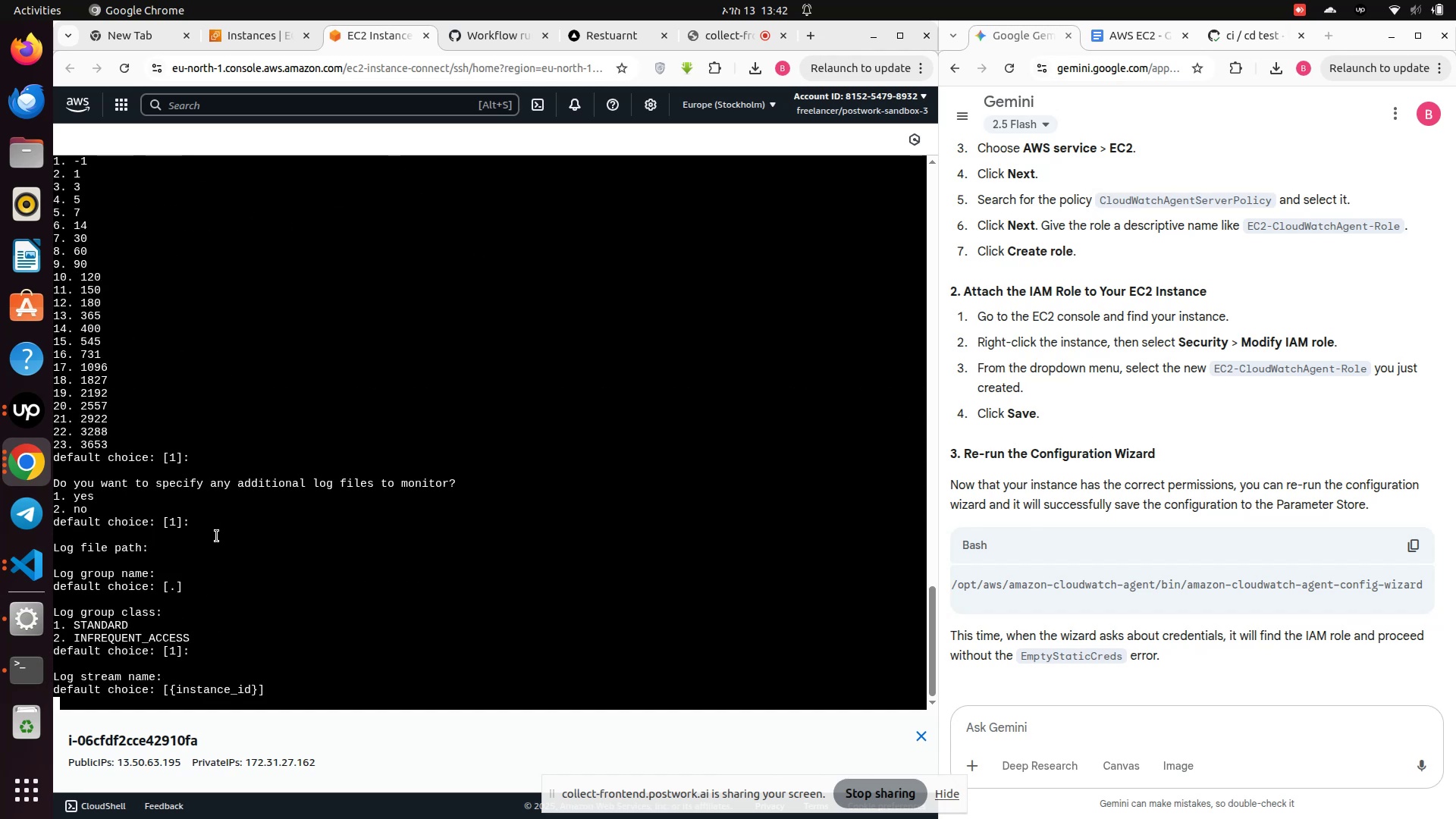 
key(Enter)
 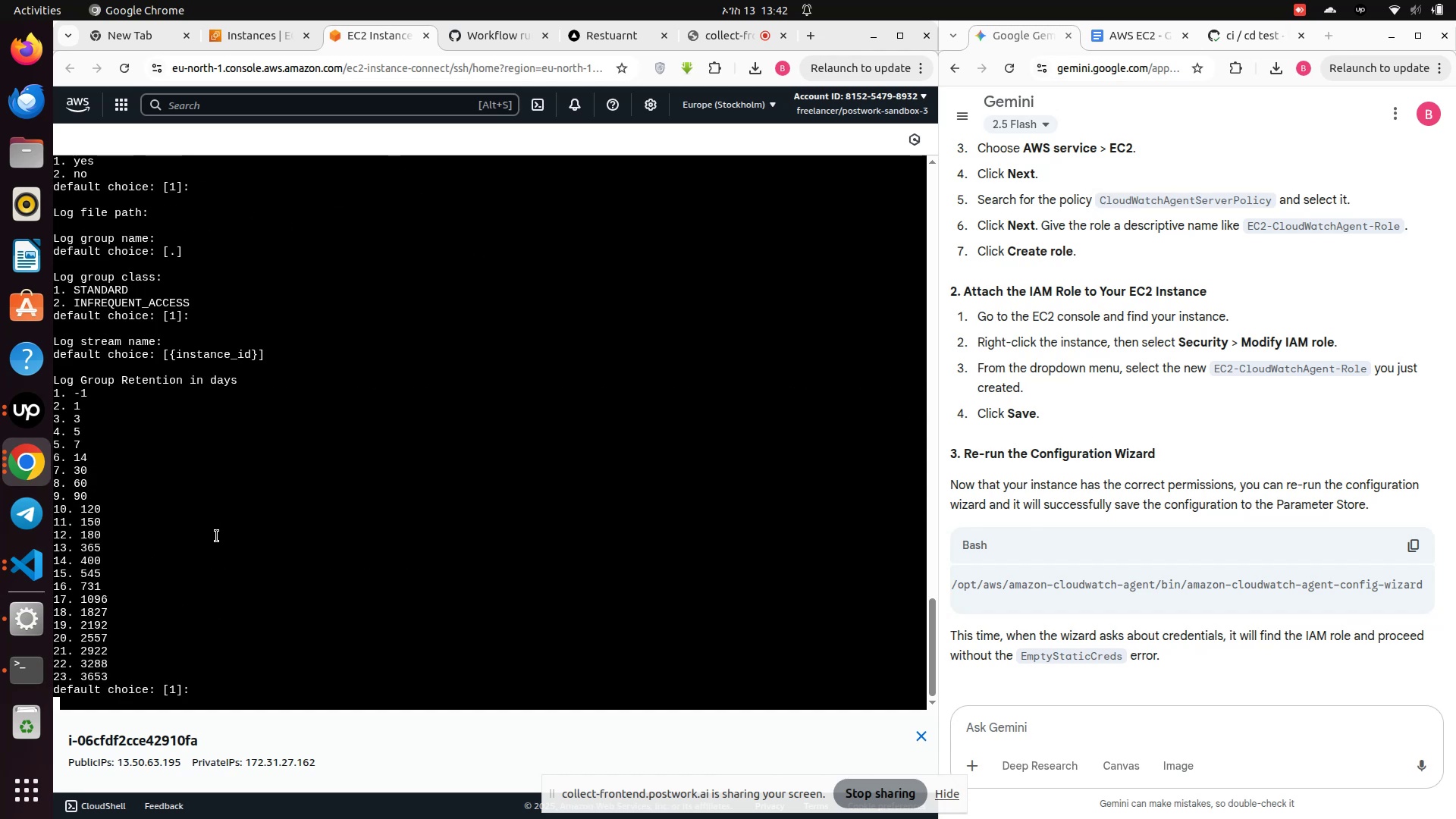 
key(Enter)
 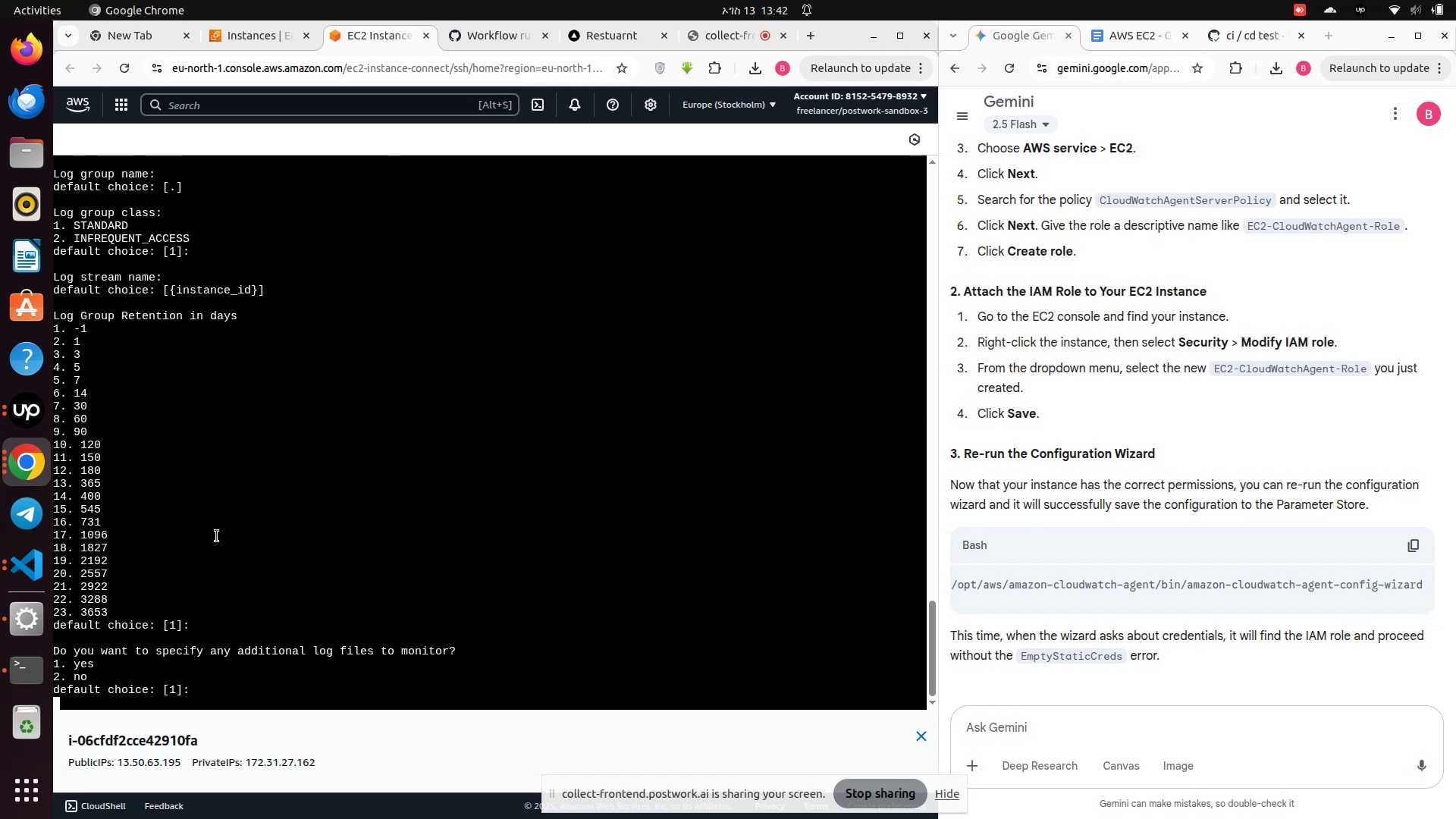 
key(Enter)
 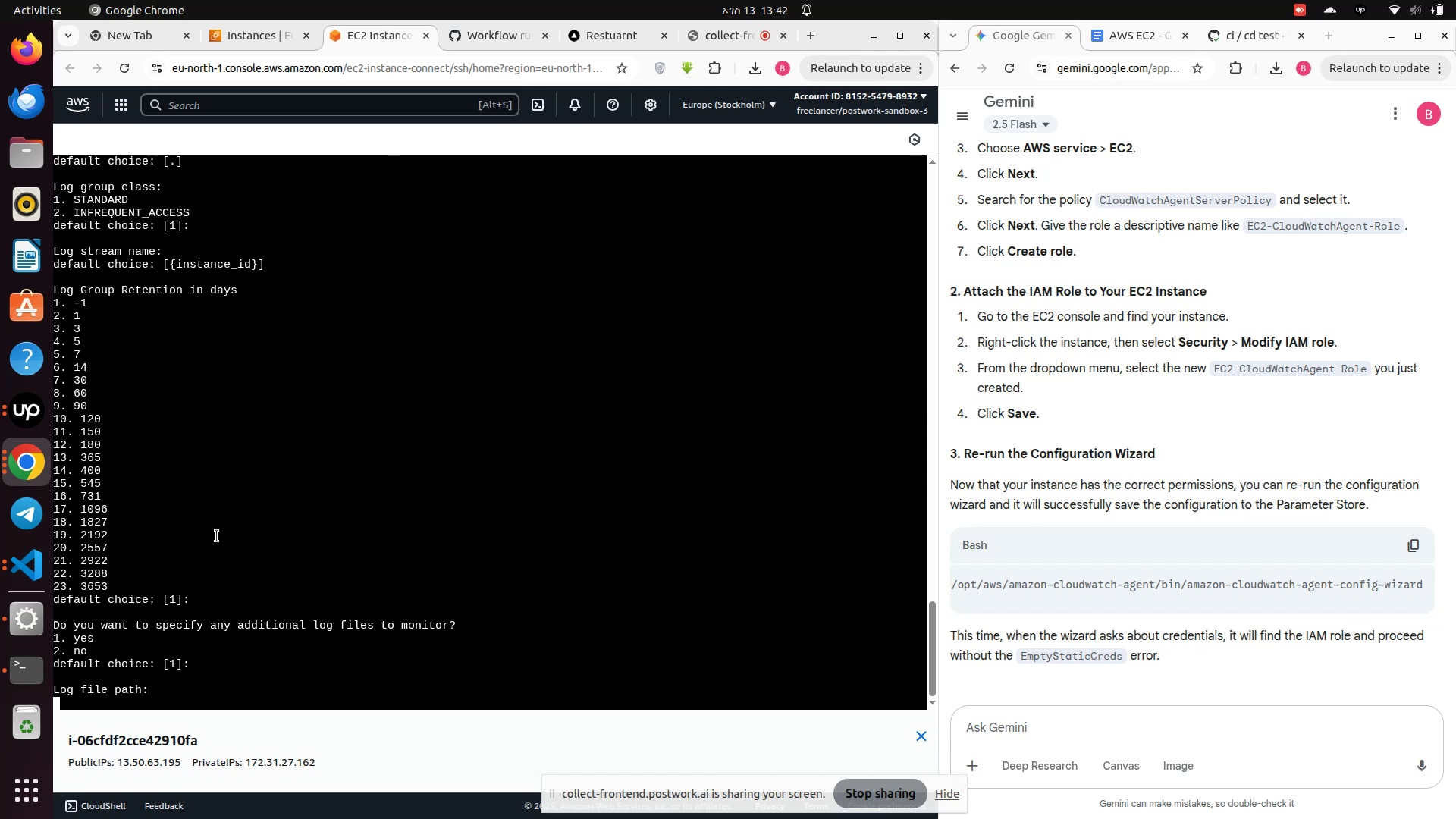 
key(Enter)
 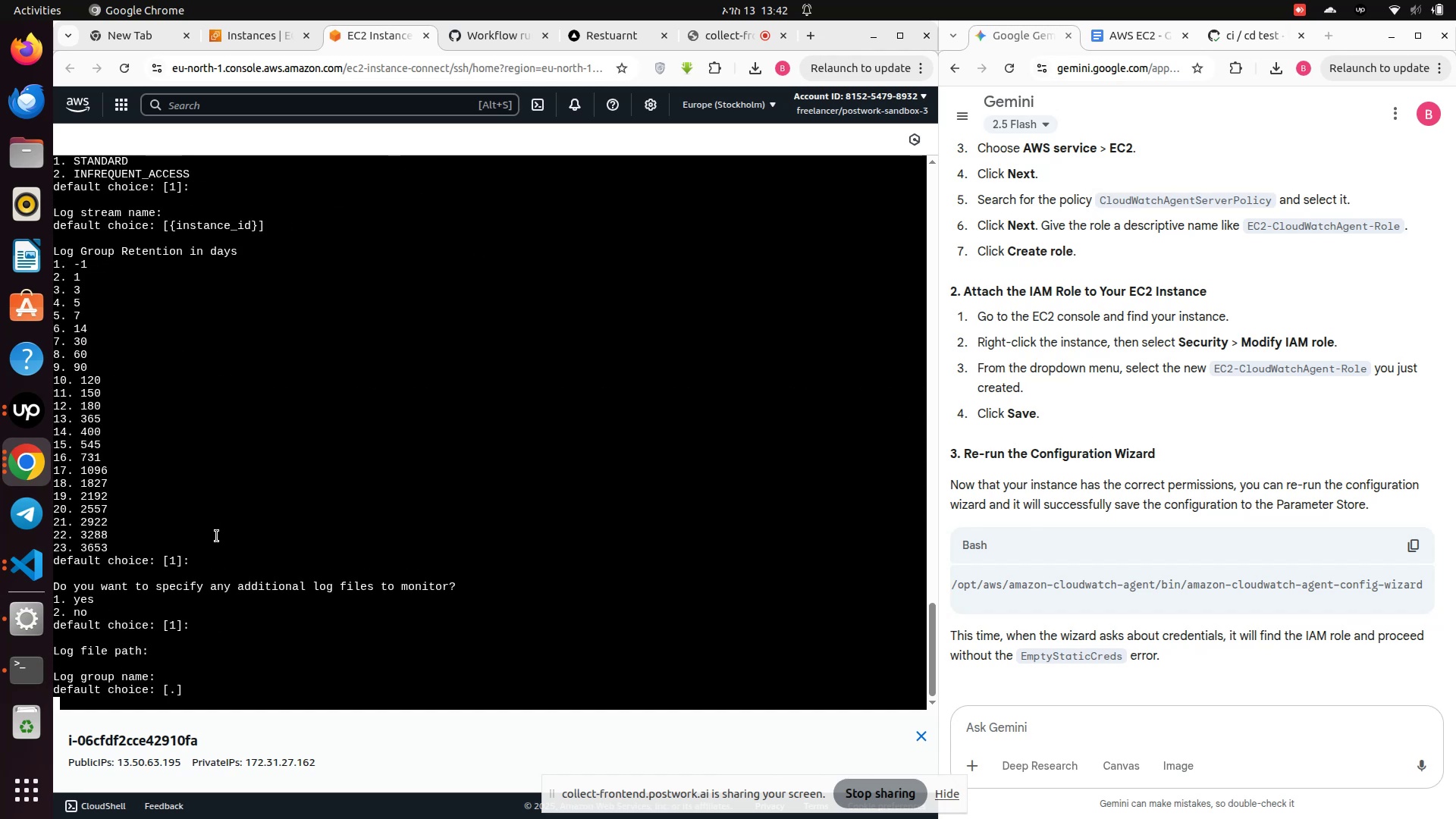 
key(Enter)
 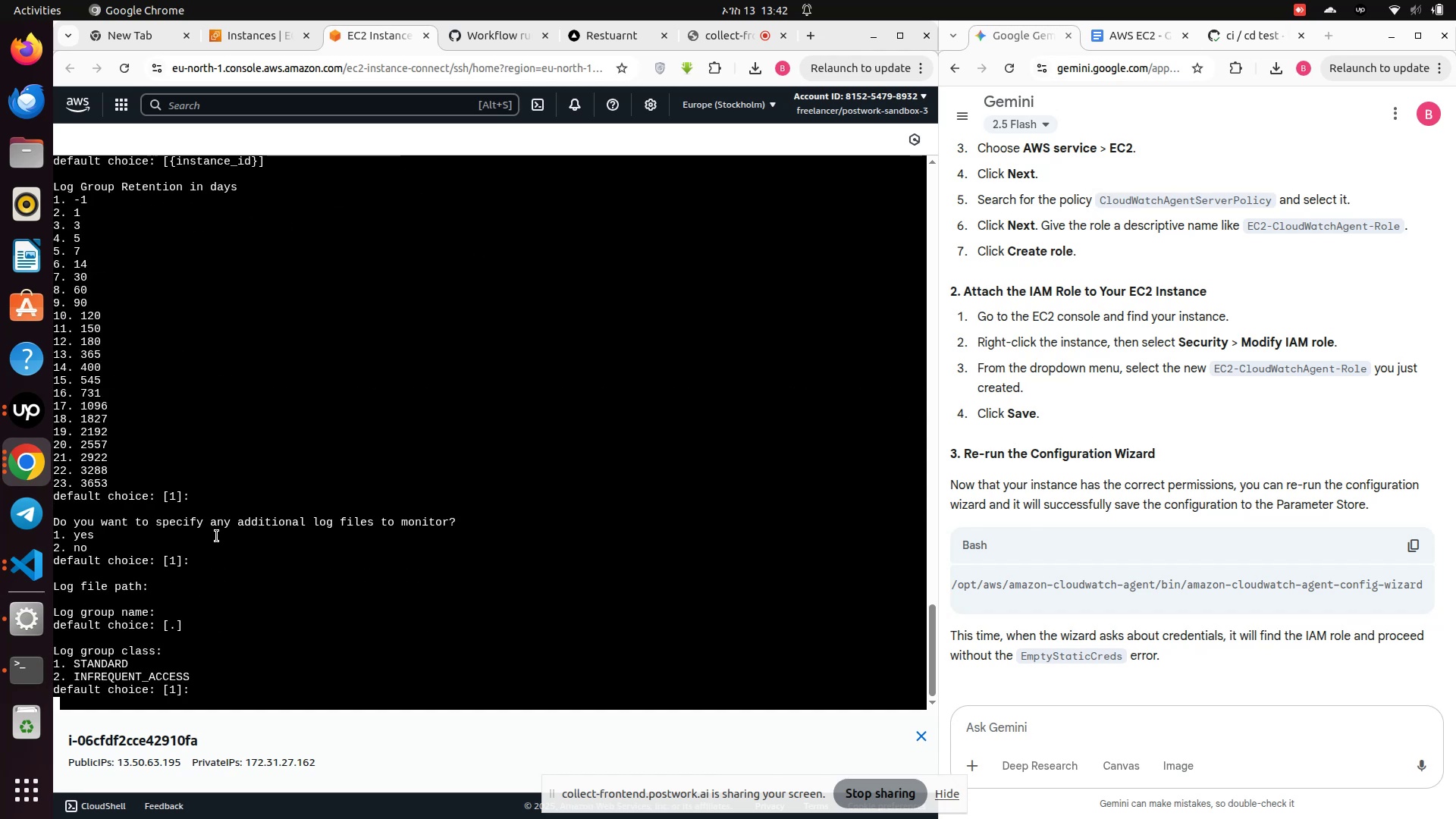 
key(Enter)
 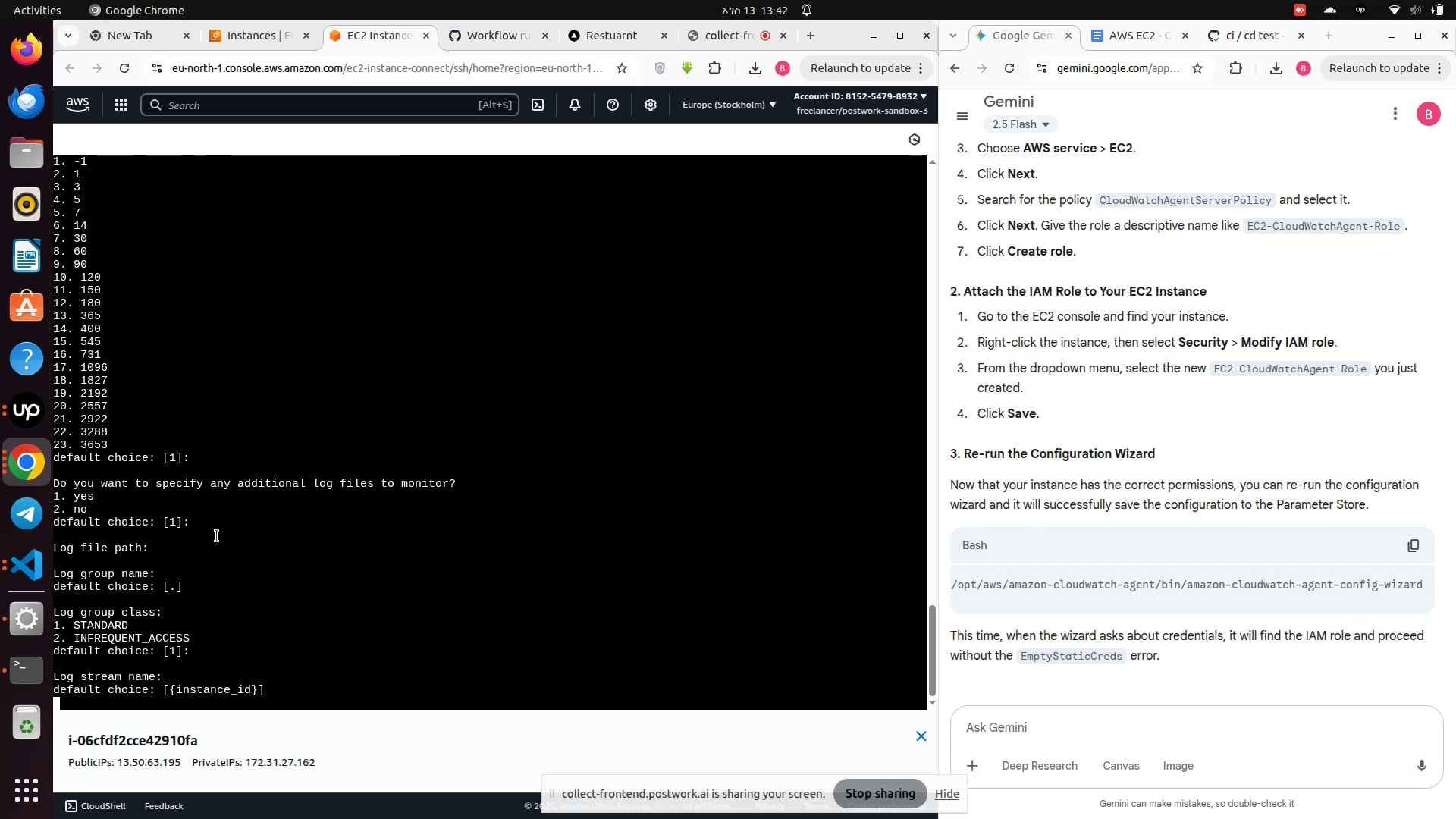 
key(Enter)
 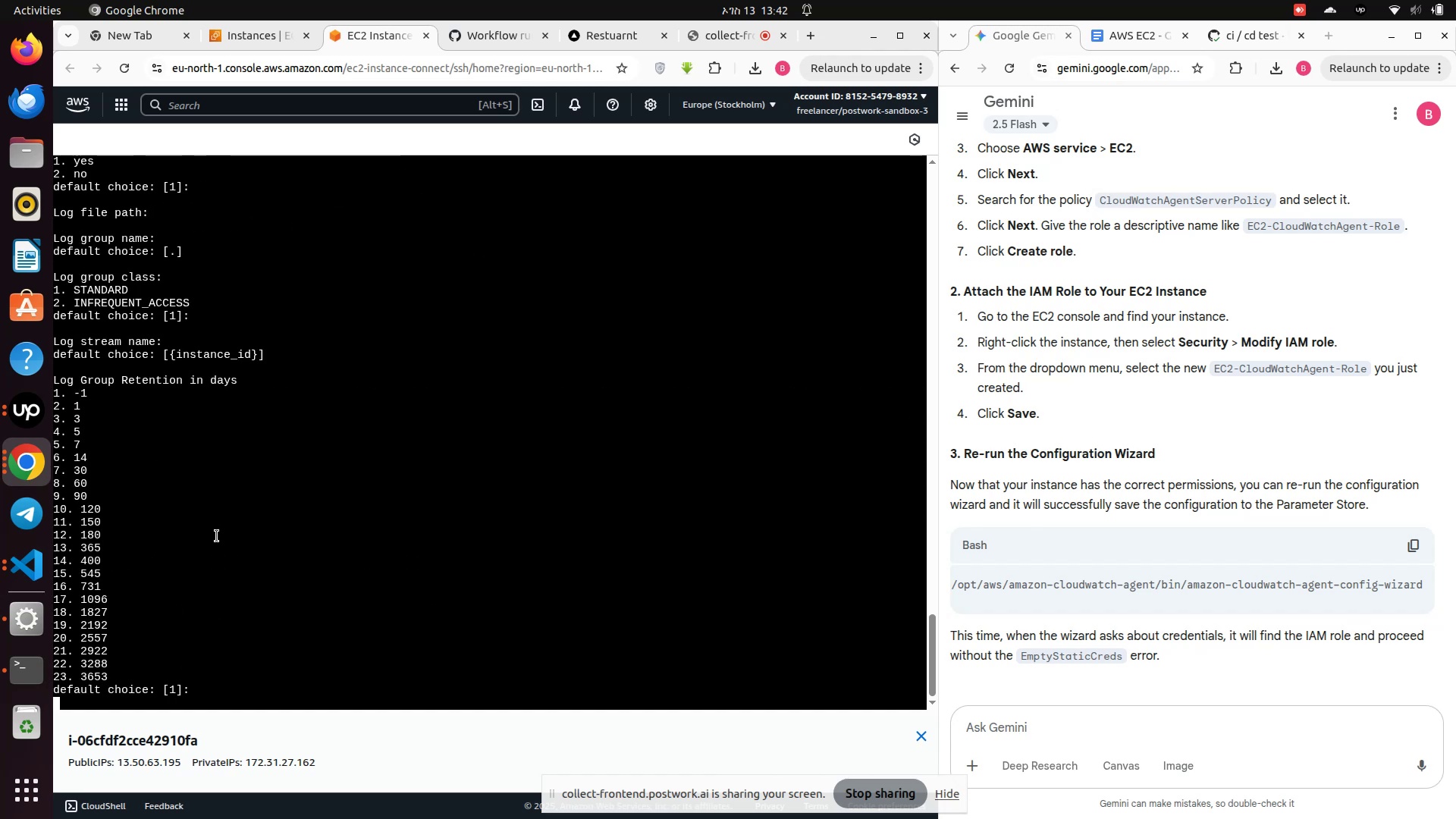 
key(Enter)
 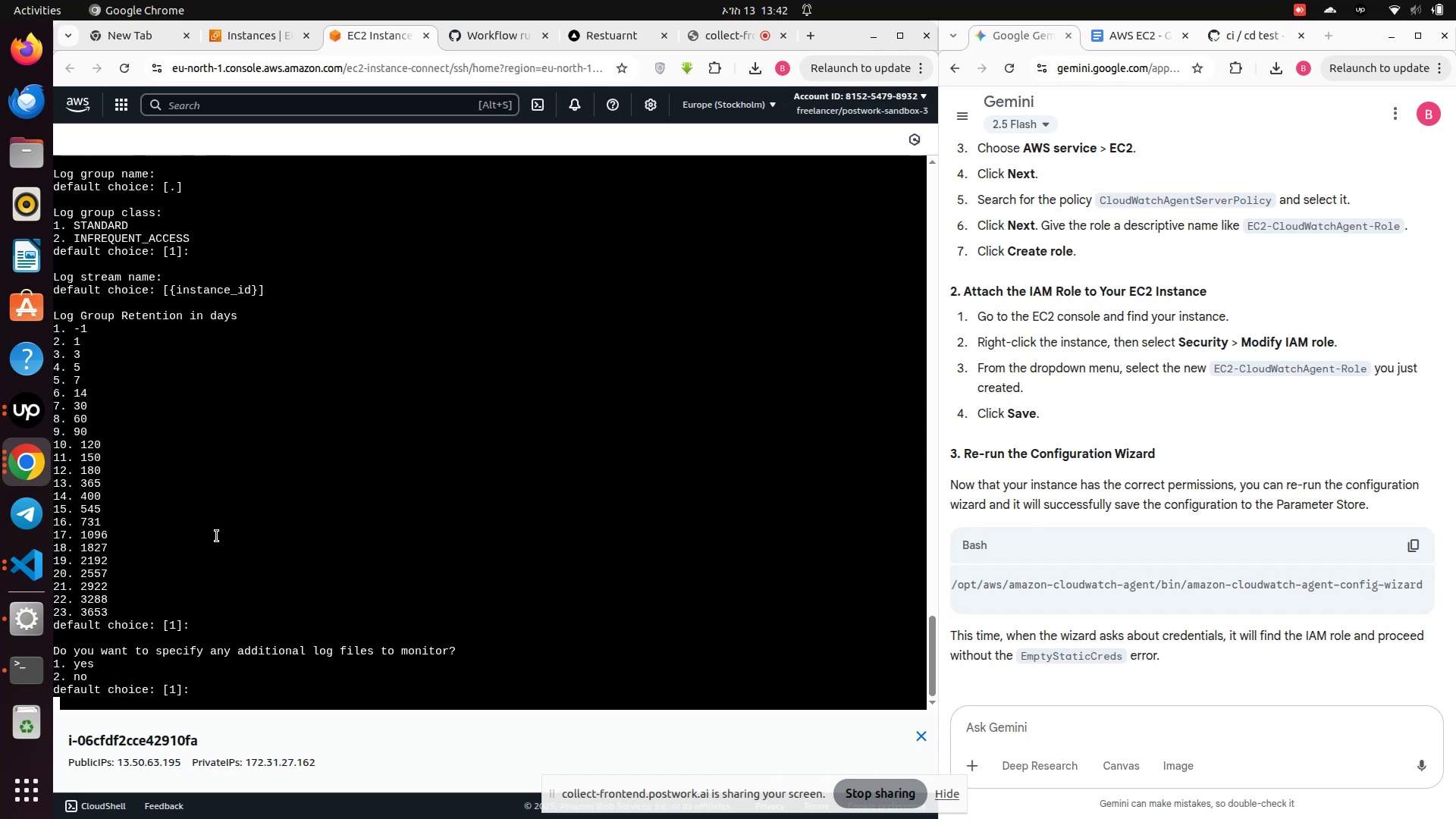 
key(Enter)
 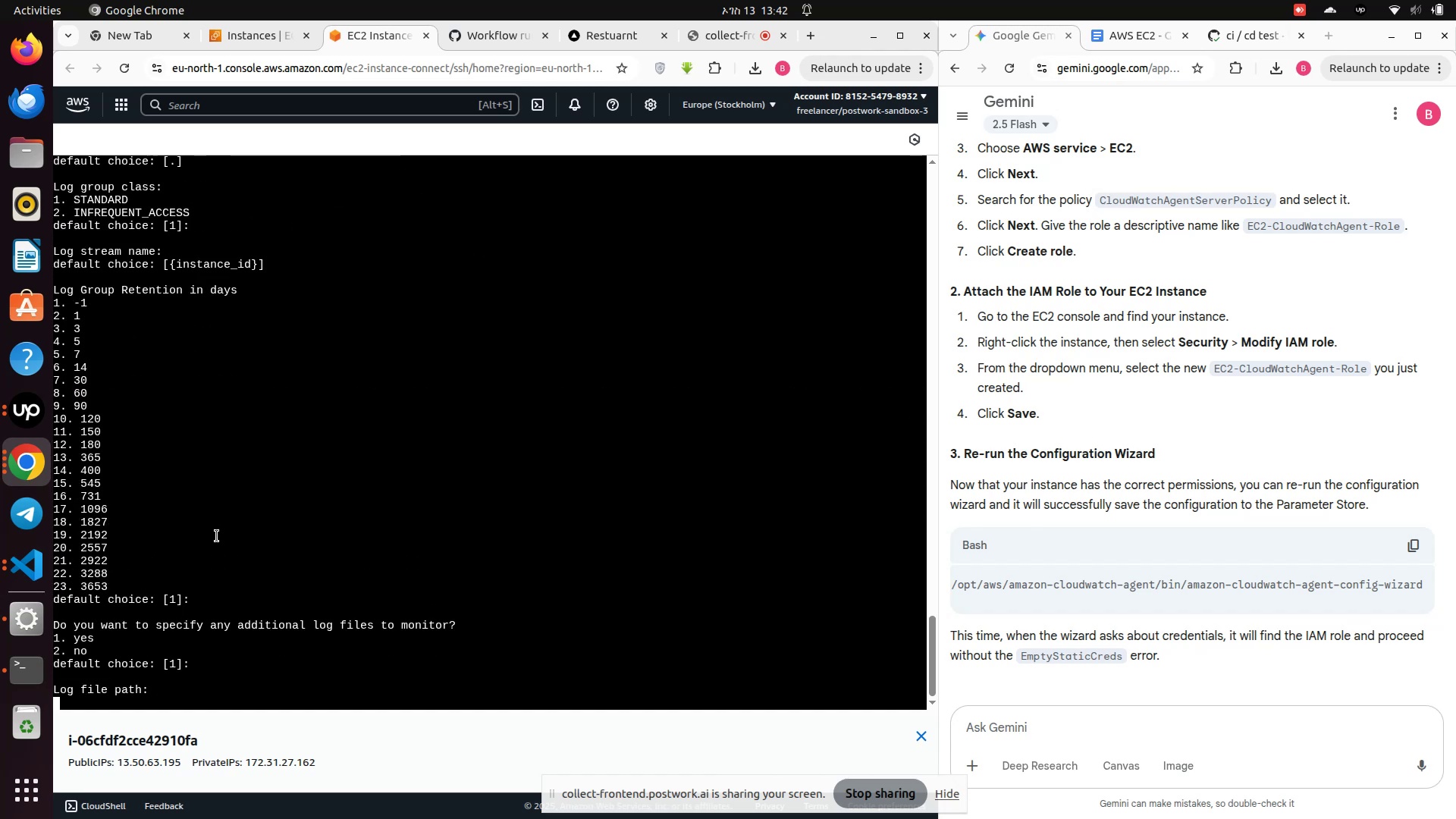 
key(Enter)
 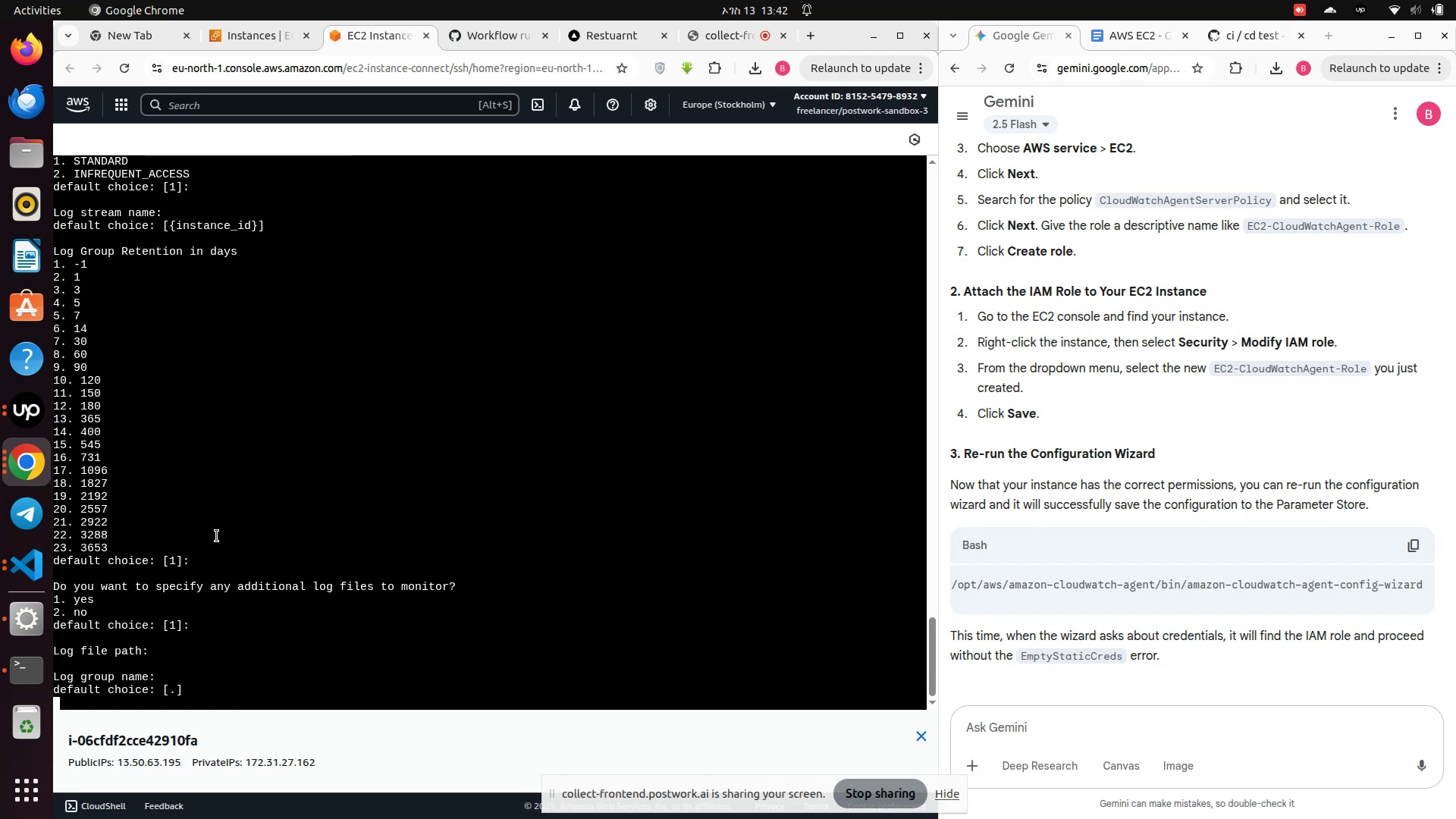 
key(Enter)
 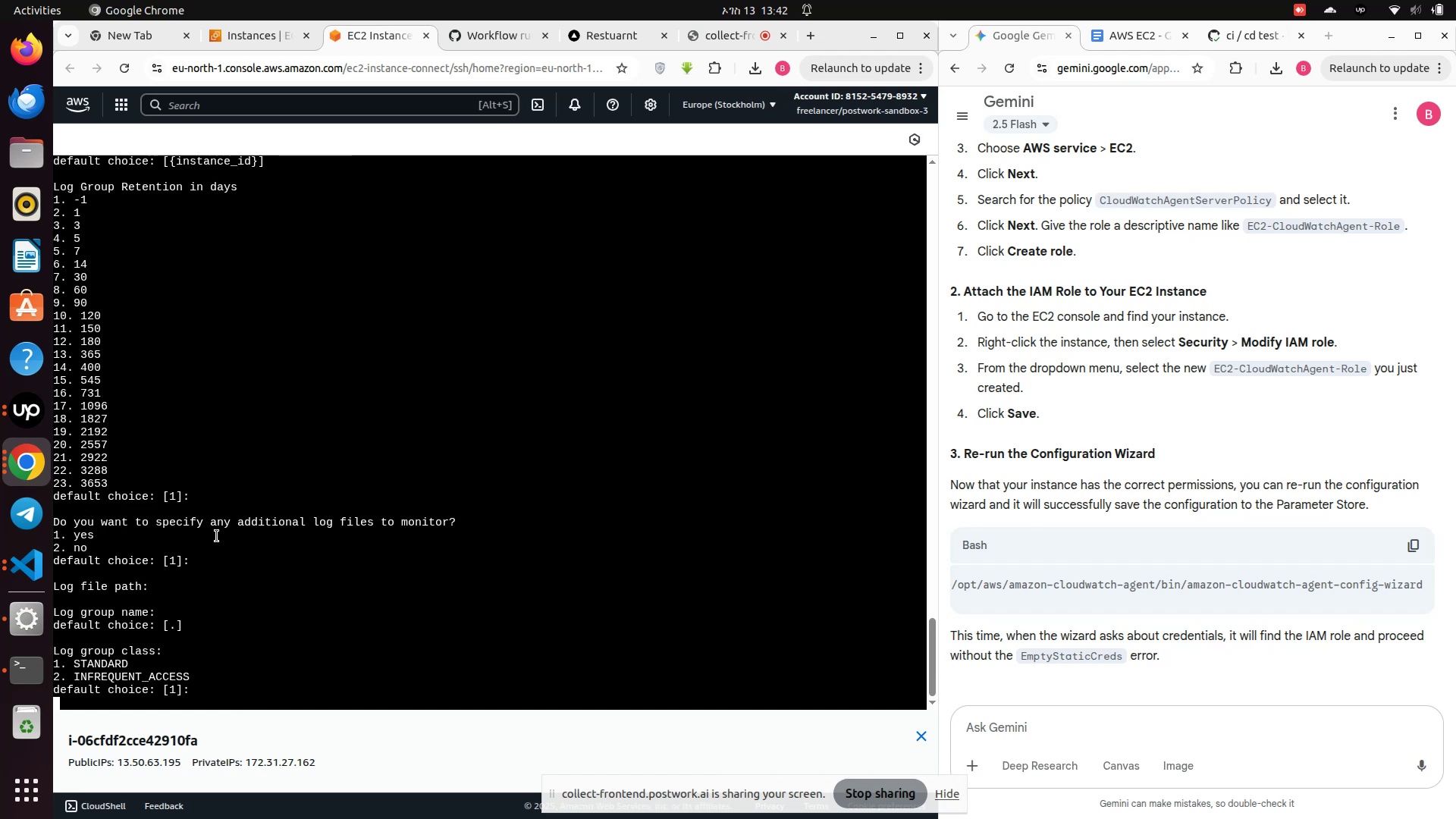 
key(Enter)
 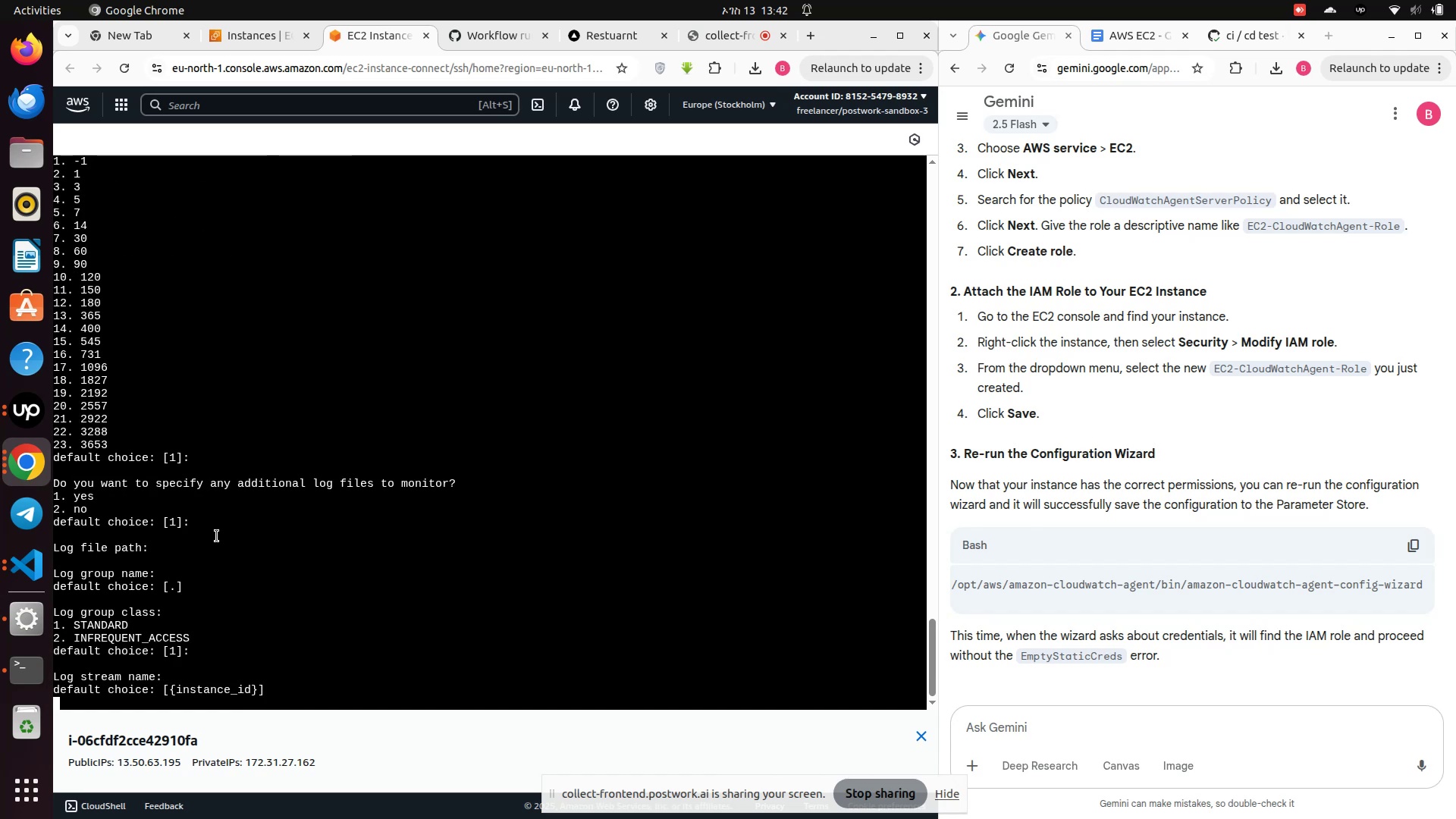 
key(Enter)
 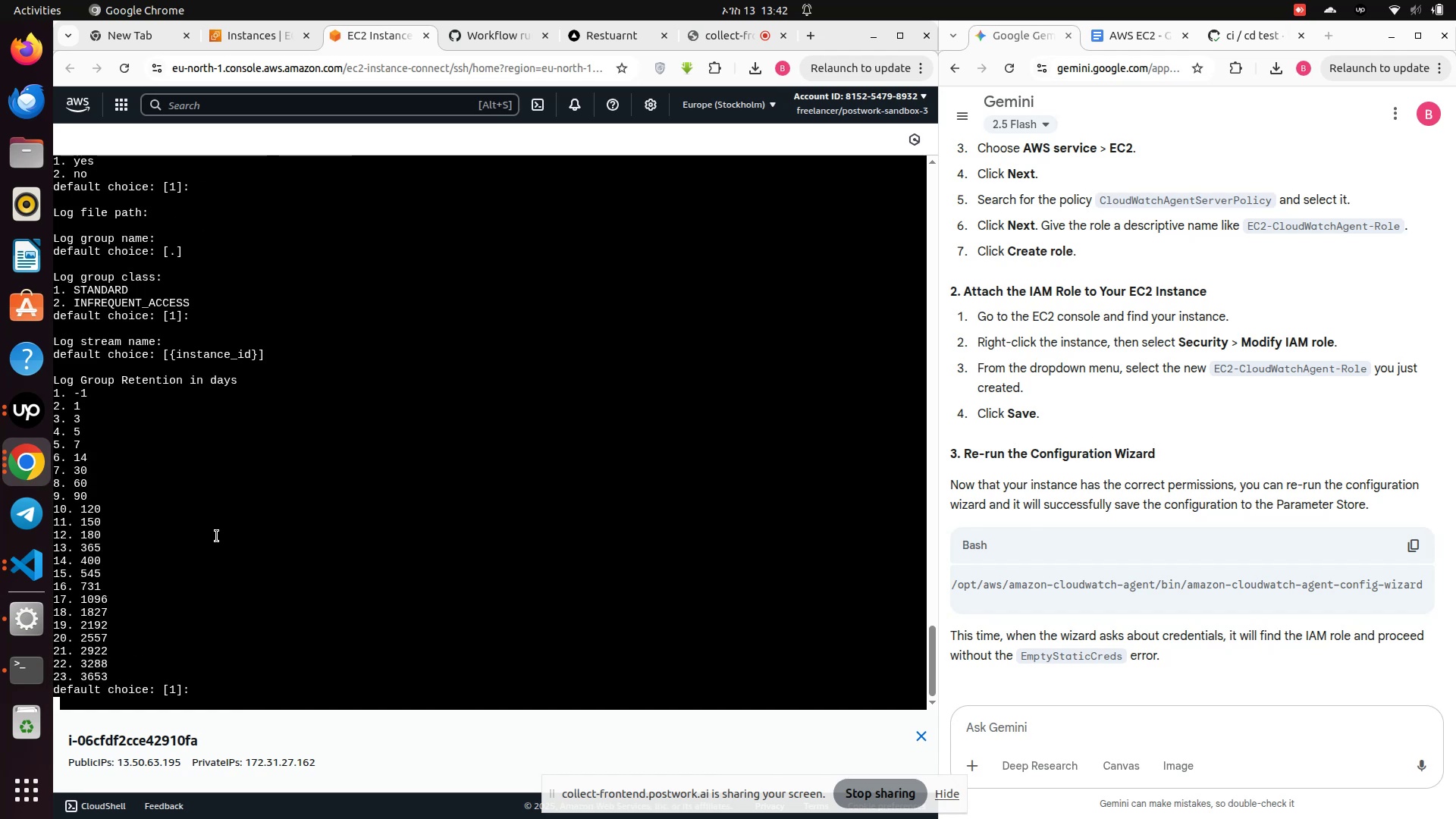 
key(Enter)
 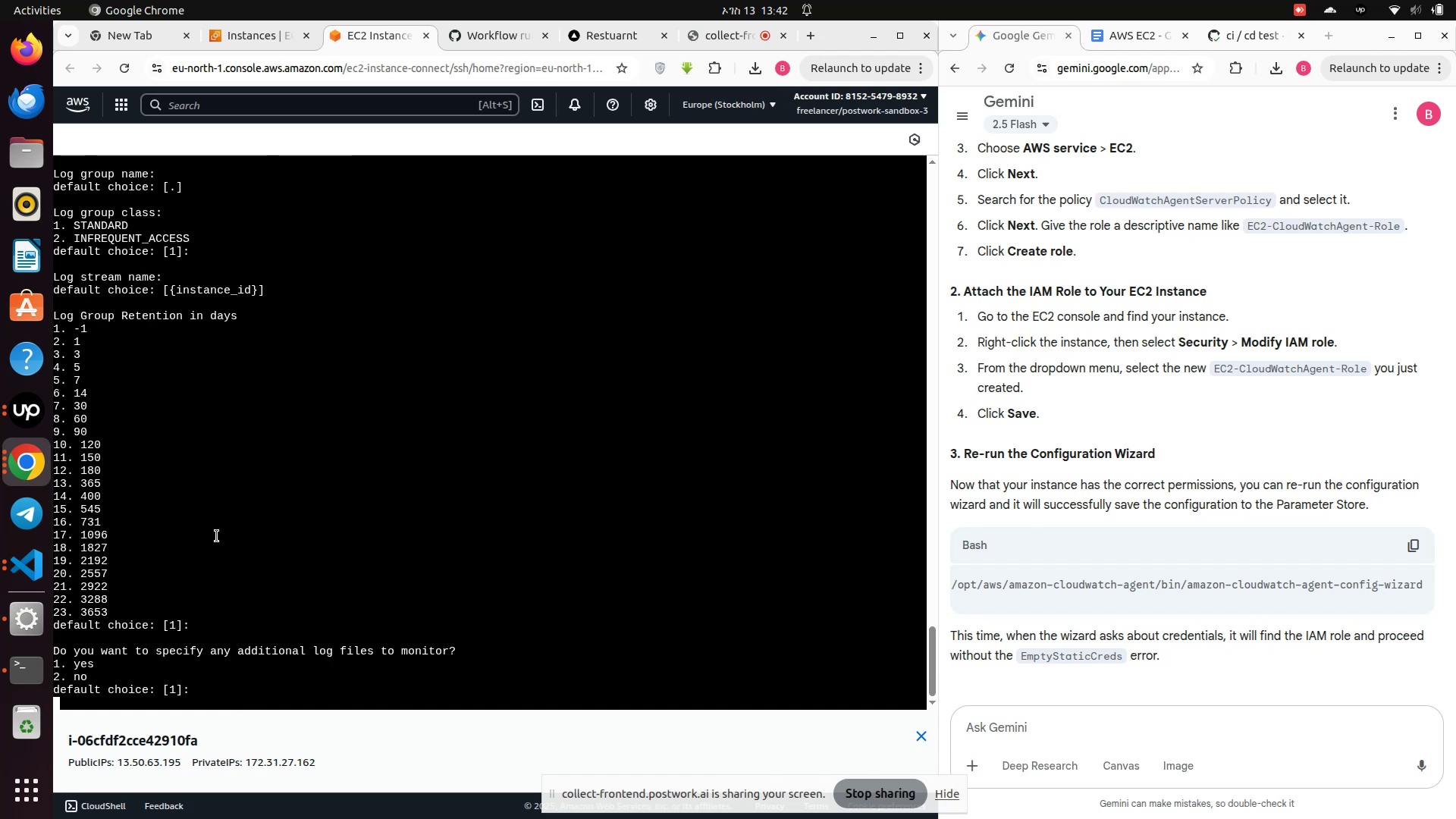 
key(Enter)
 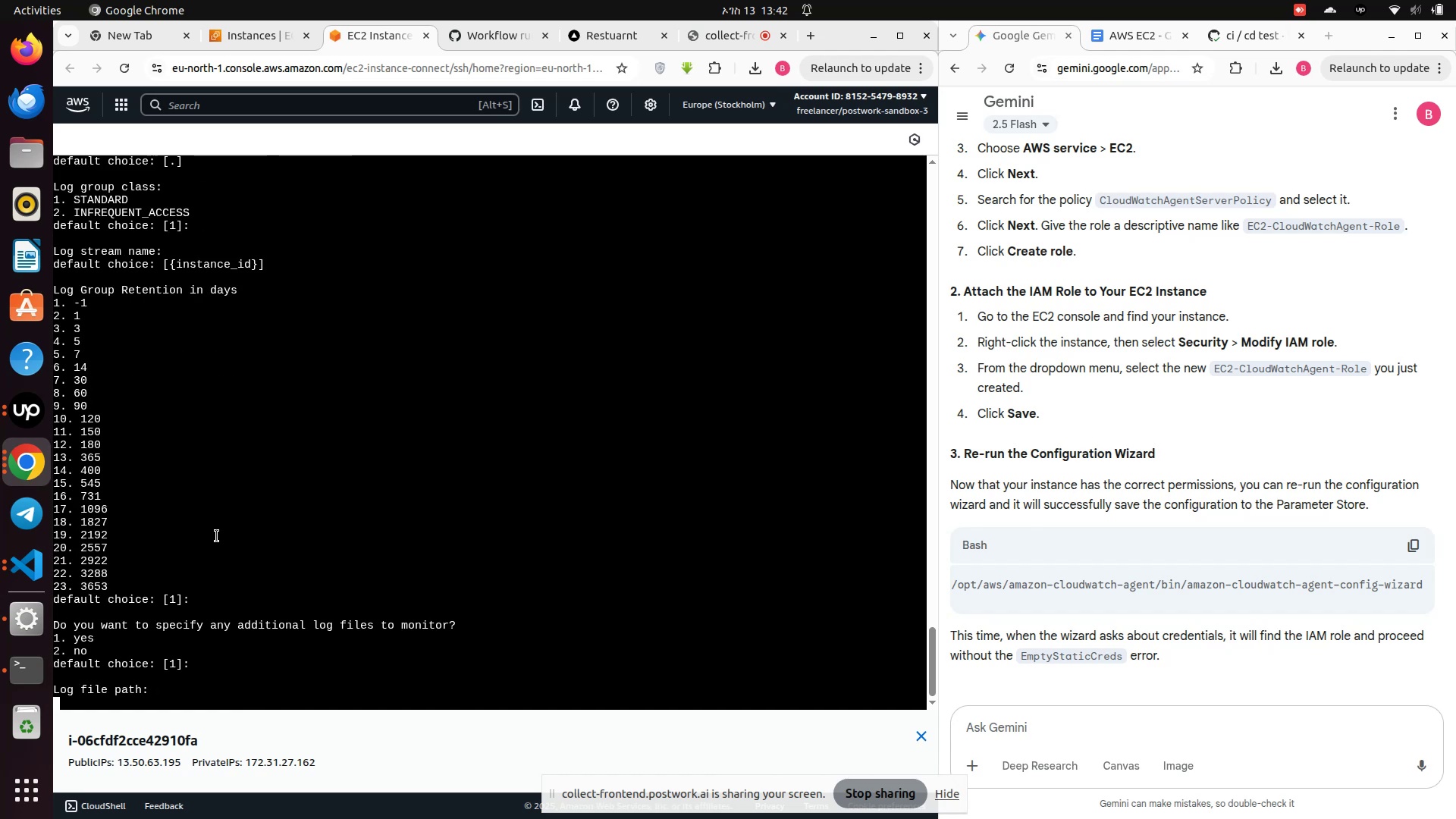 
key(Enter)
 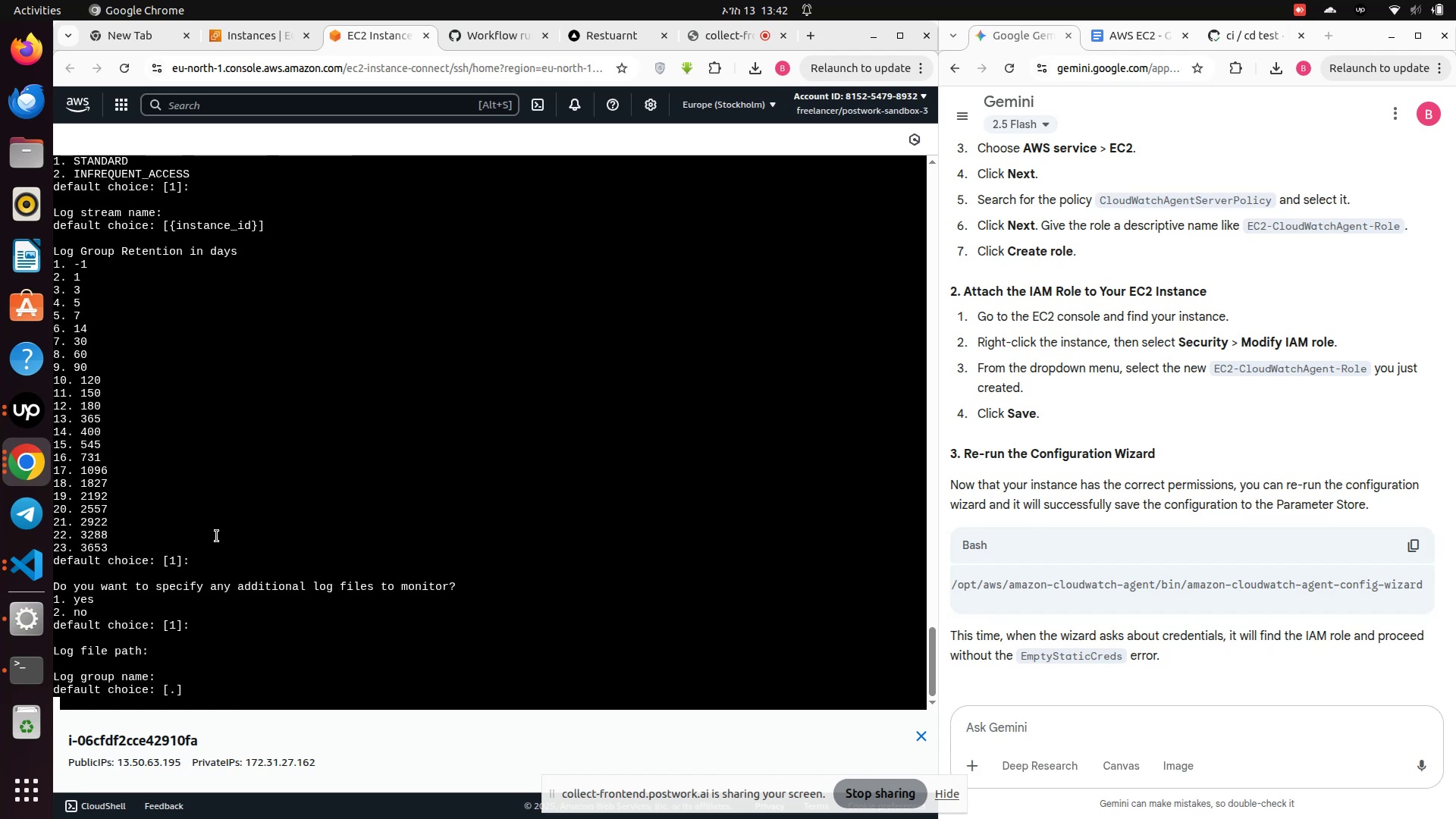 
key(Enter)
 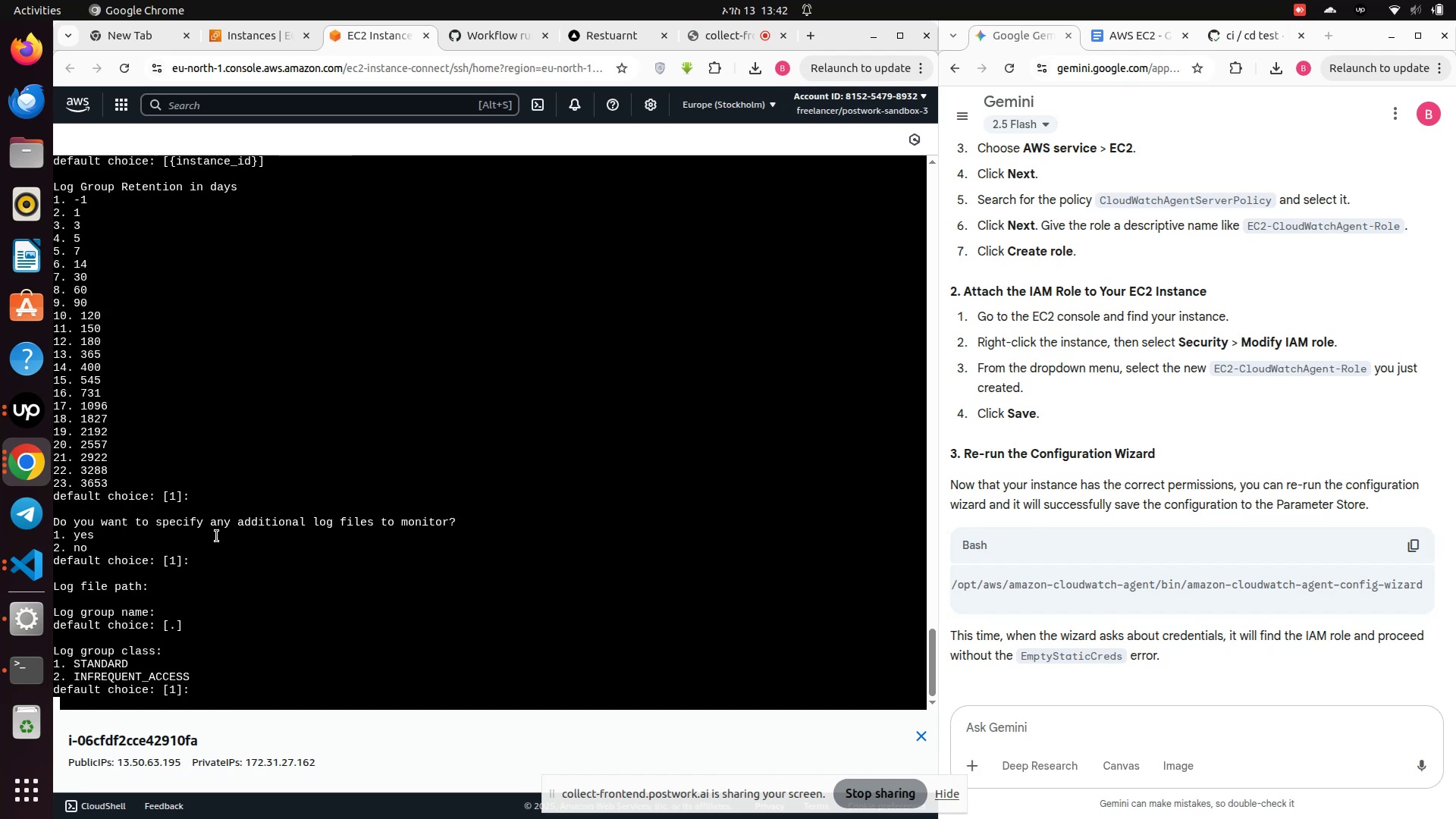 
key(1)
 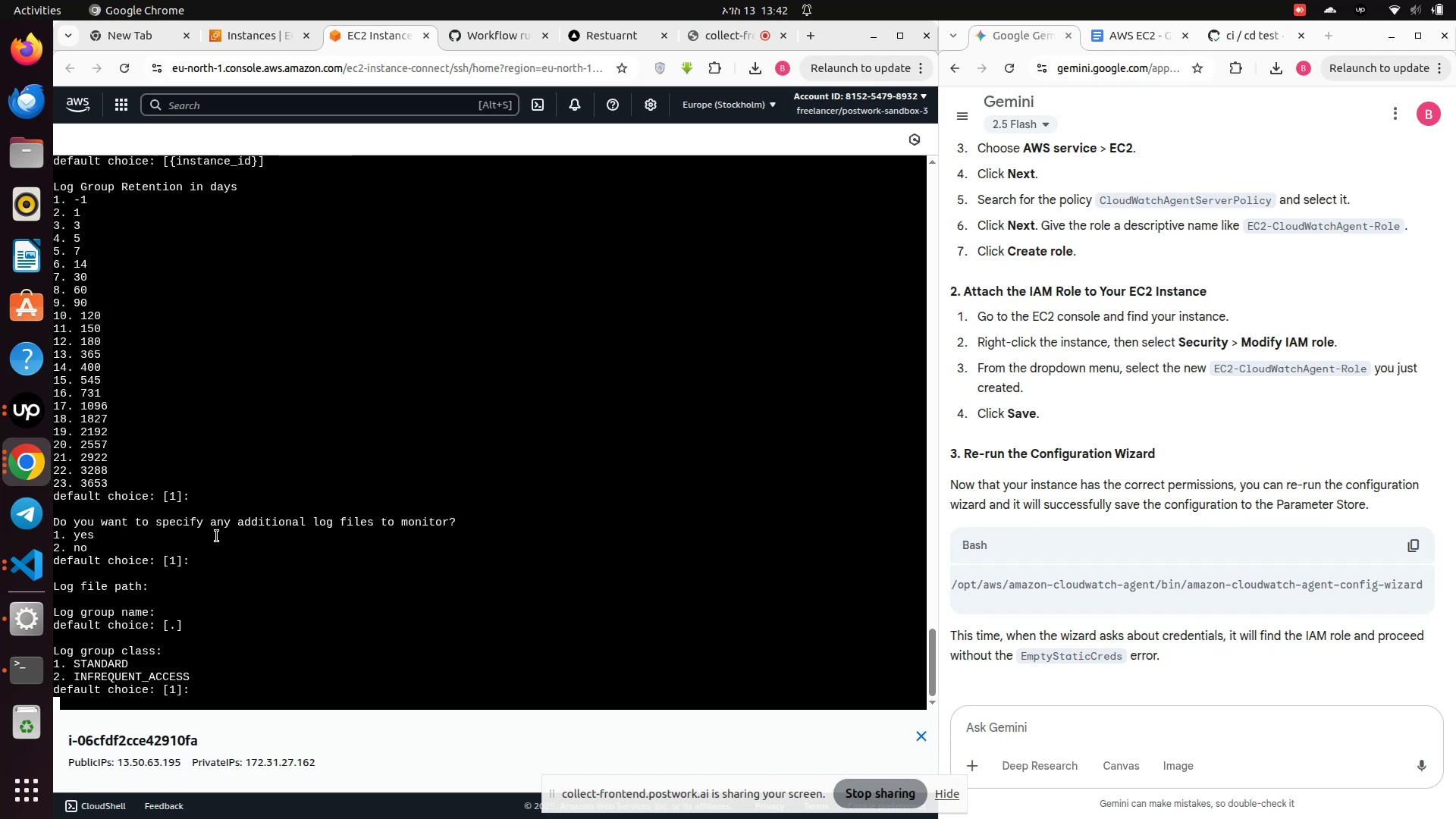 
key(Enter)
 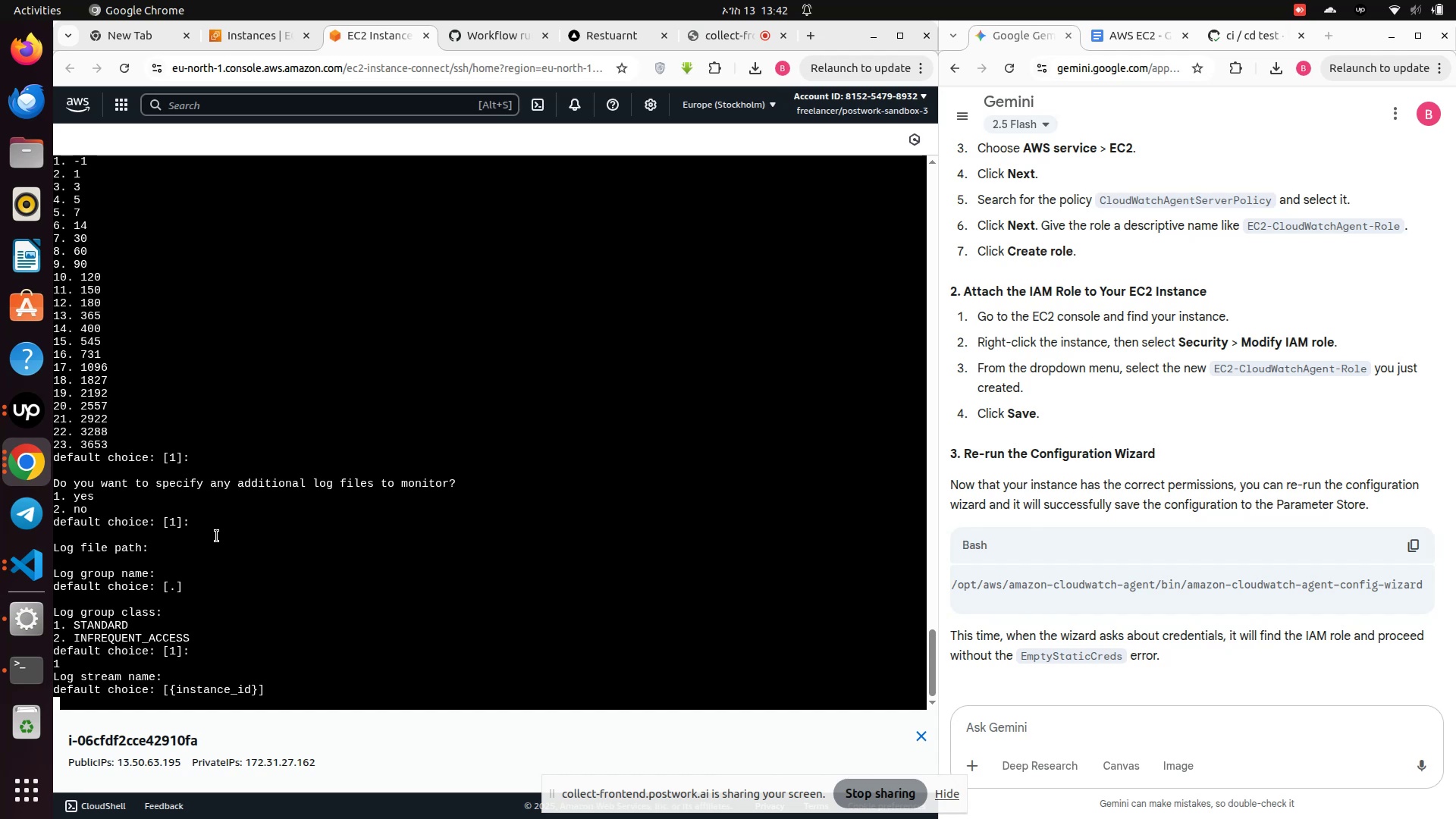 
key(1)
 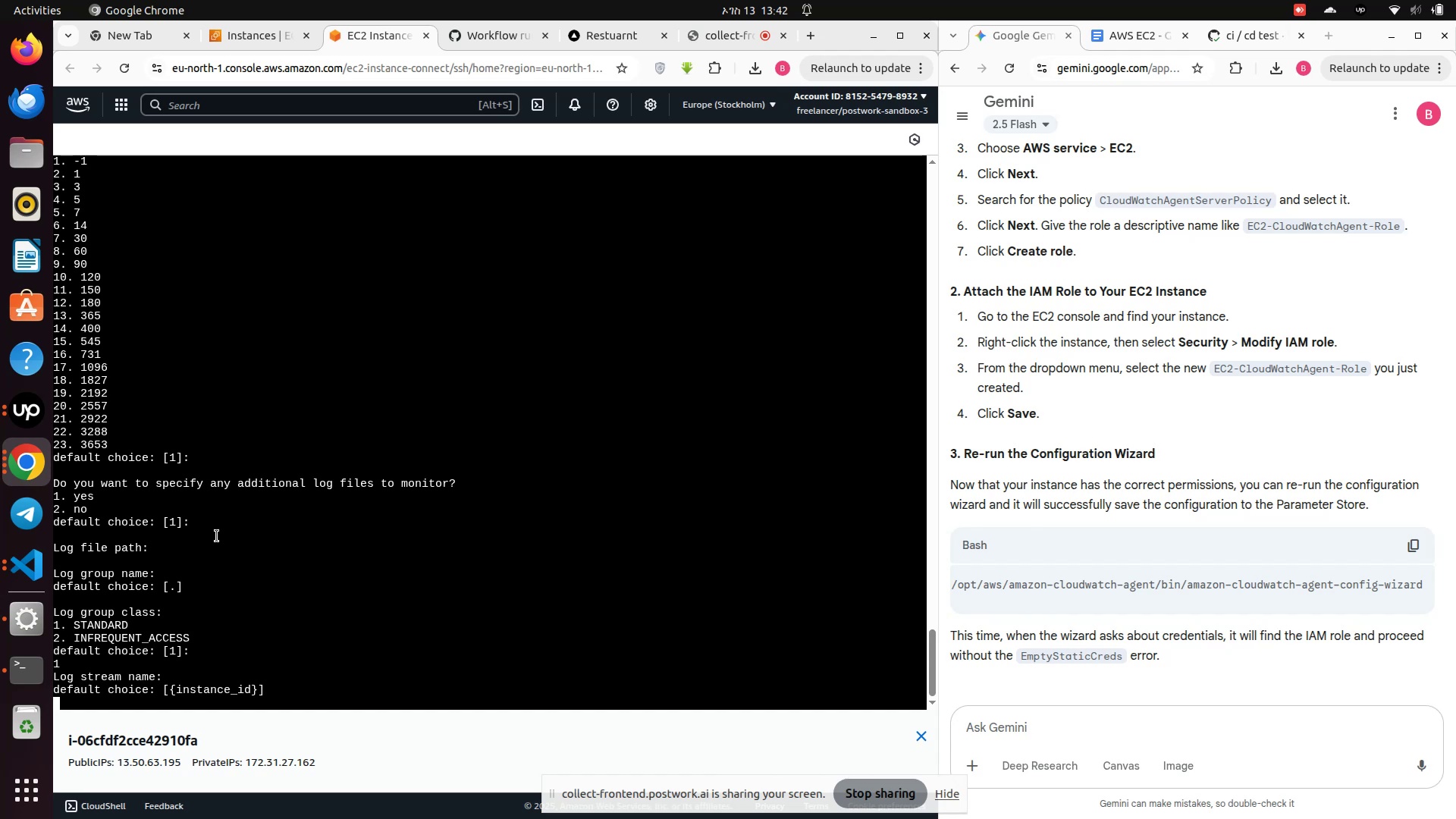 
key(Enter)
 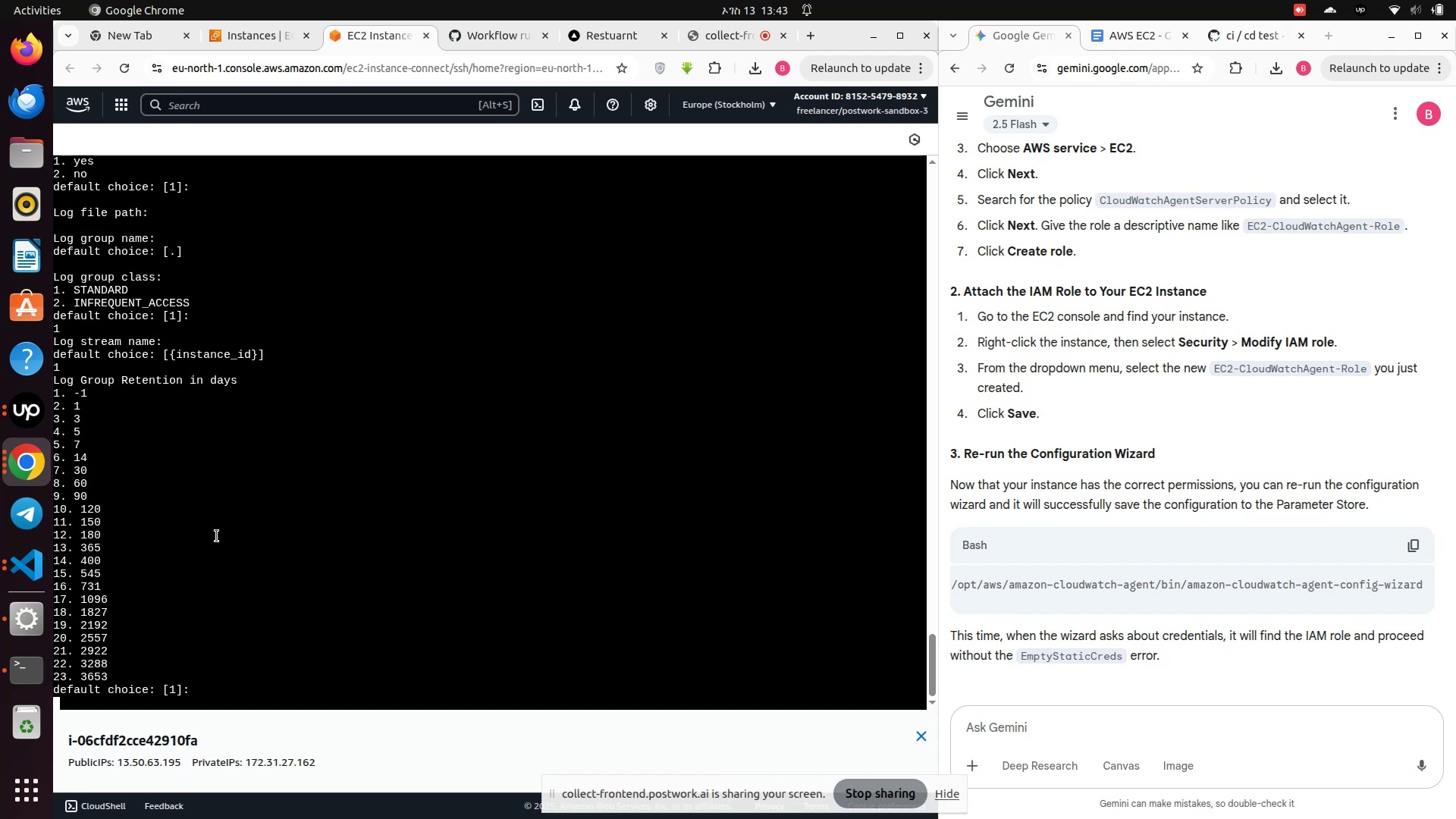 
key(1)
 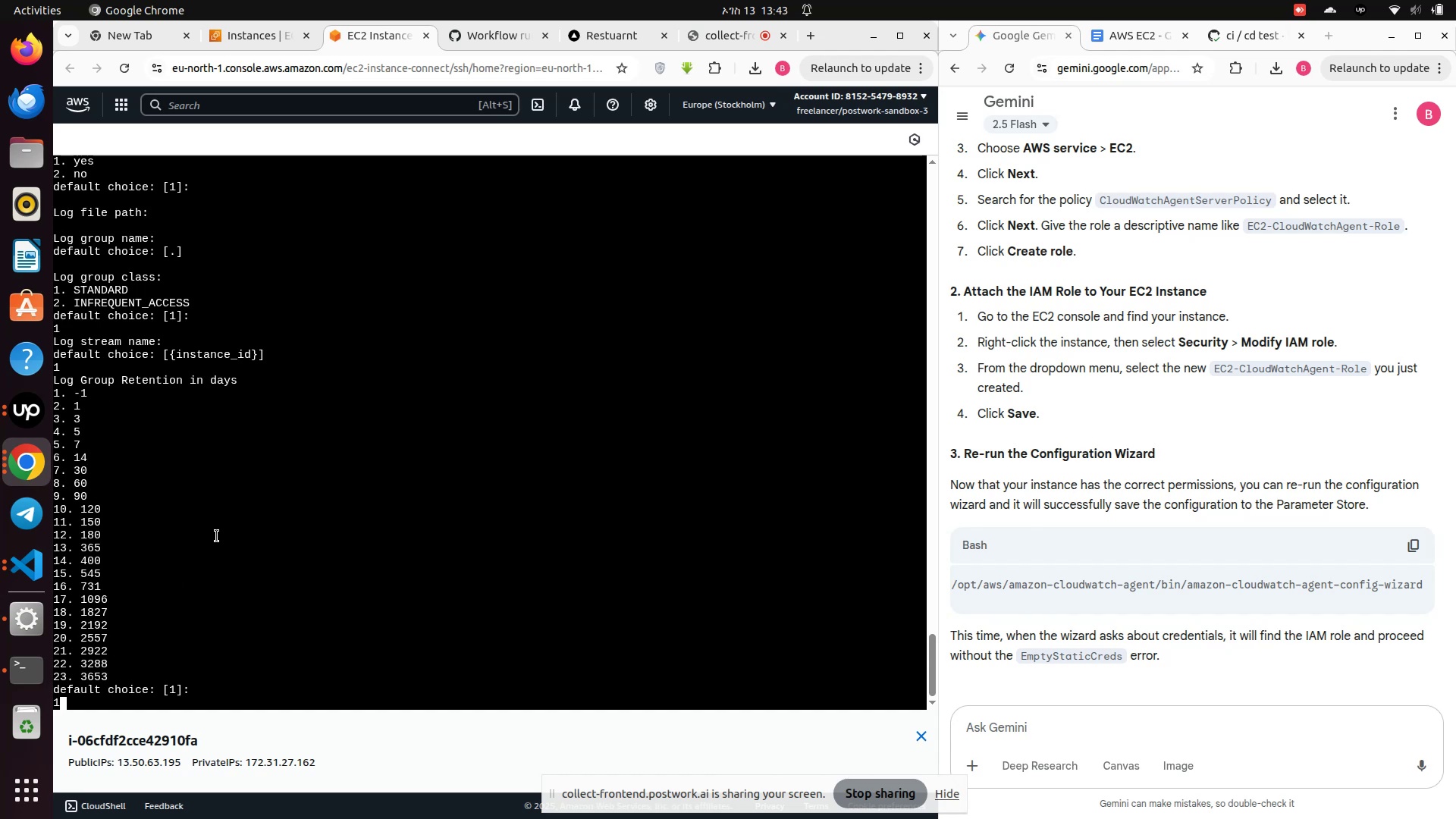 
key(Enter)
 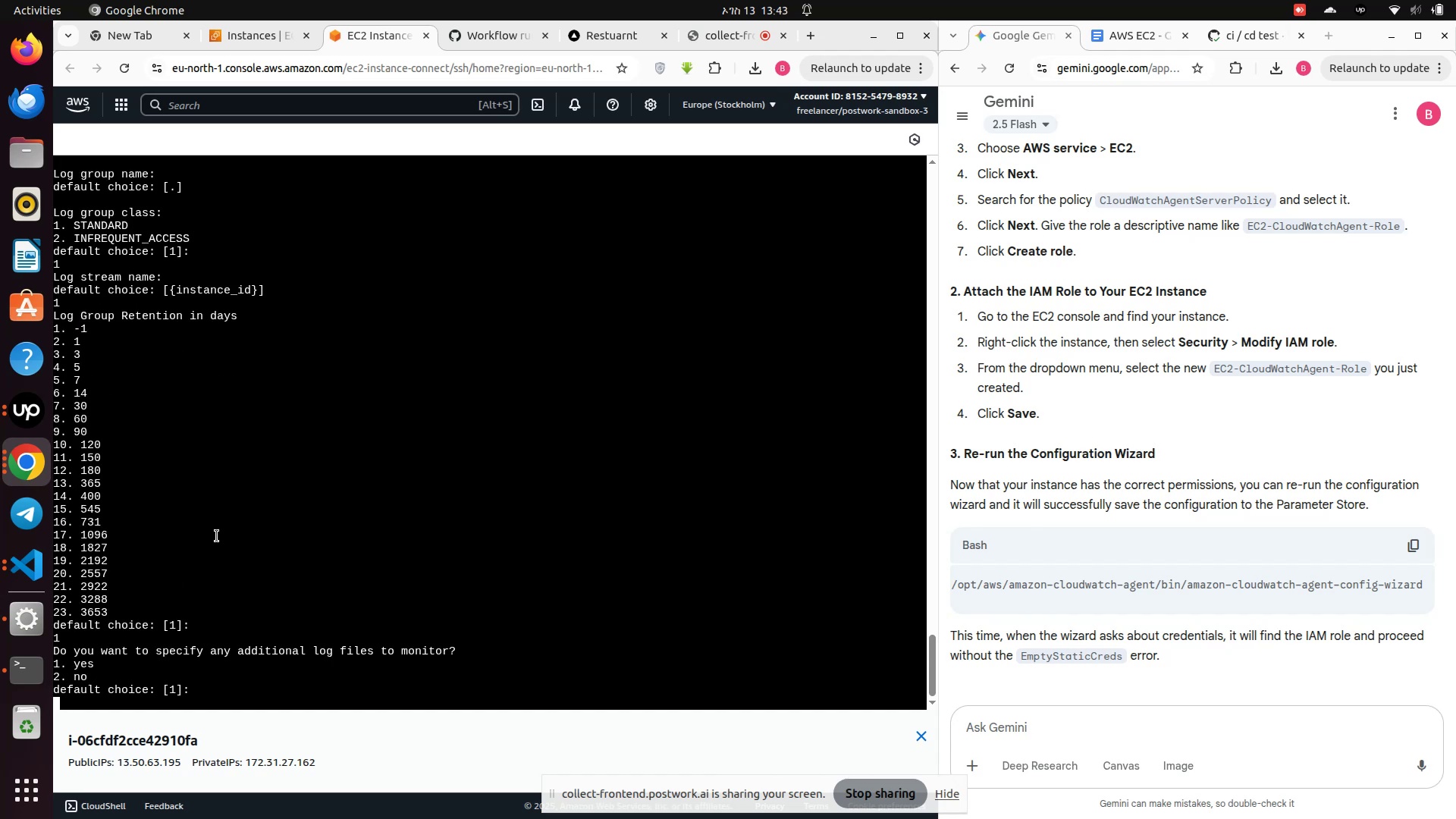 
key(1)
 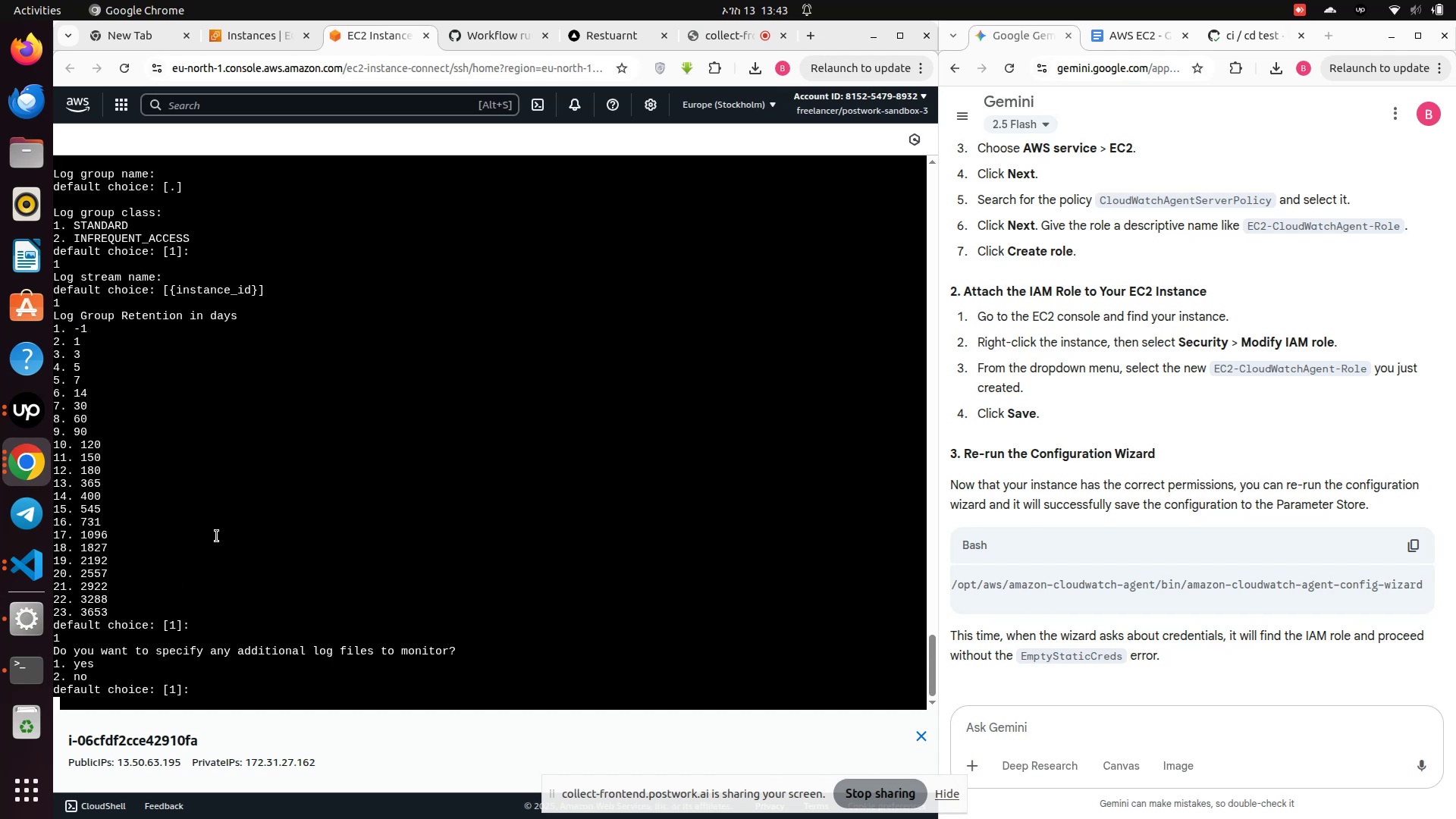 
key(Enter)
 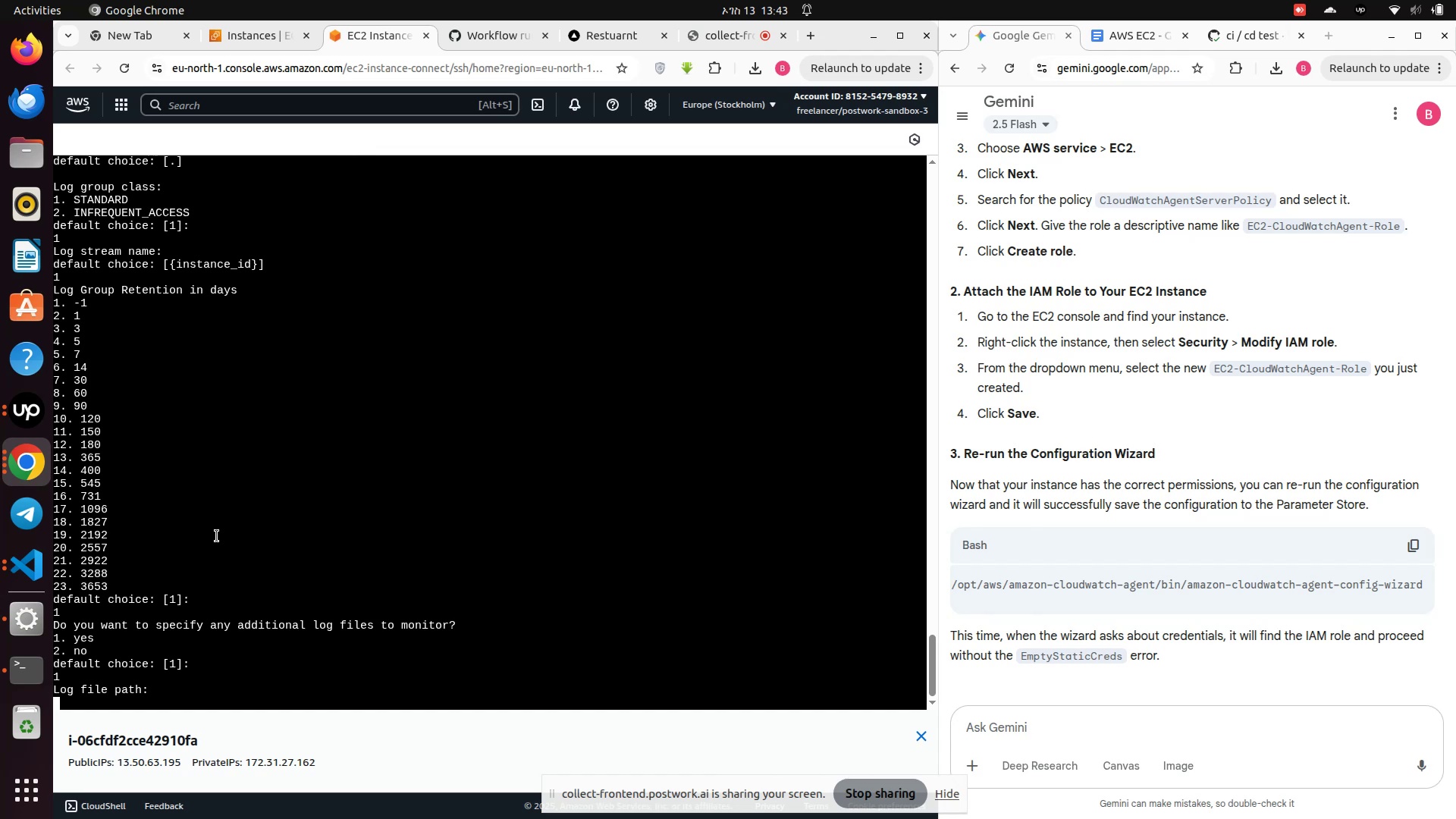 
key(1)
 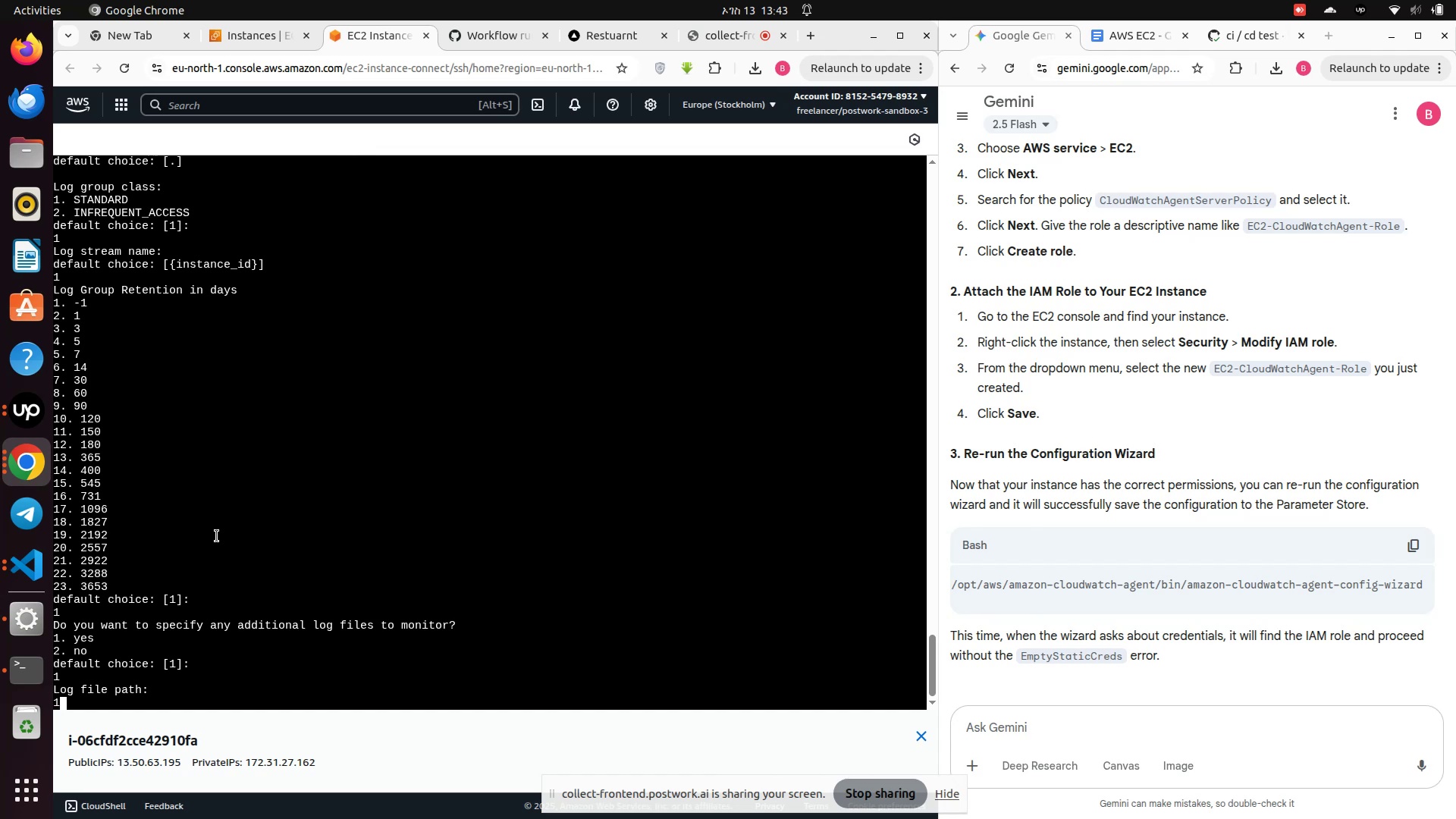 
key(Enter)
 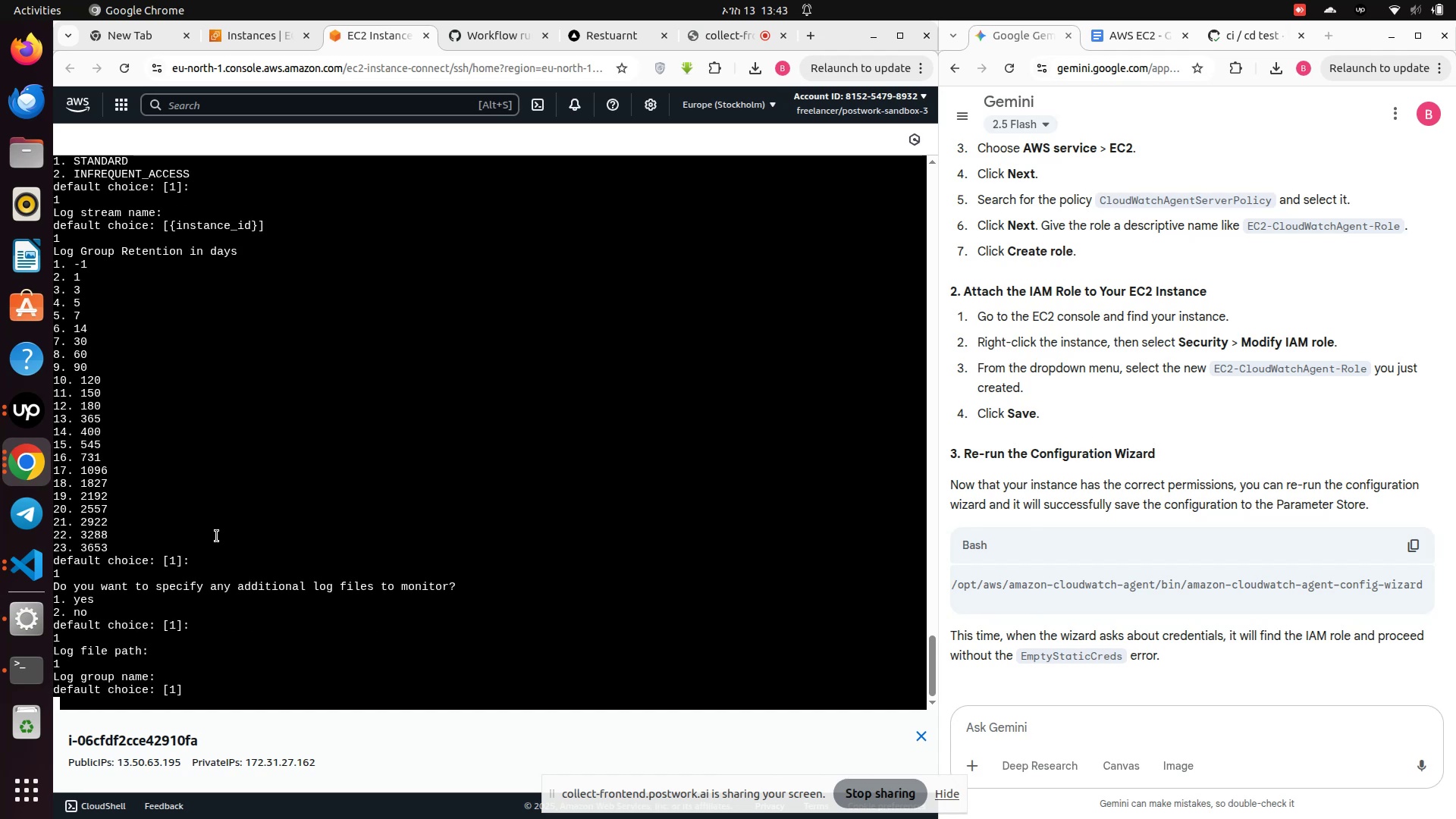 
key(Enter)
 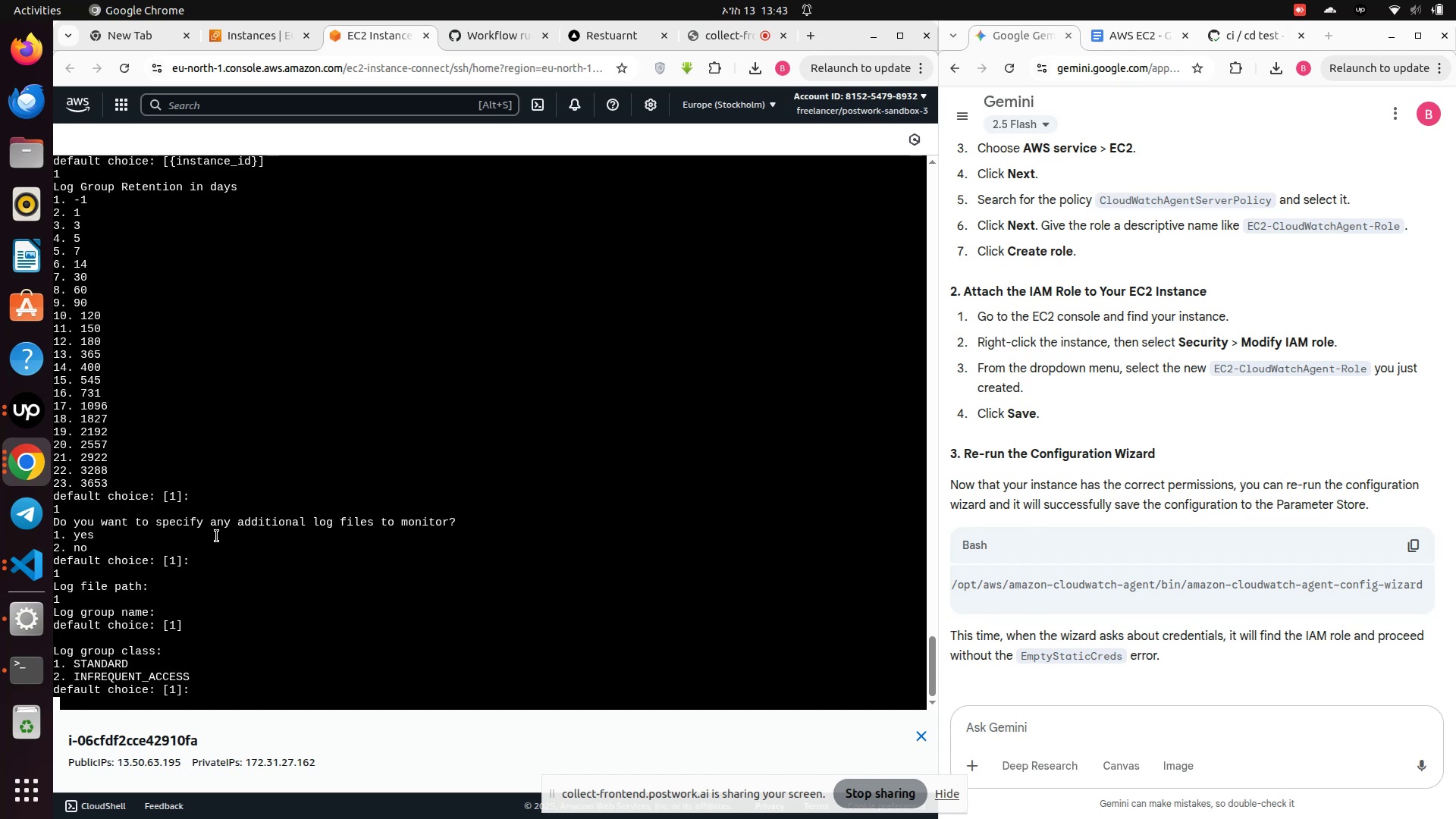 
key(1)
 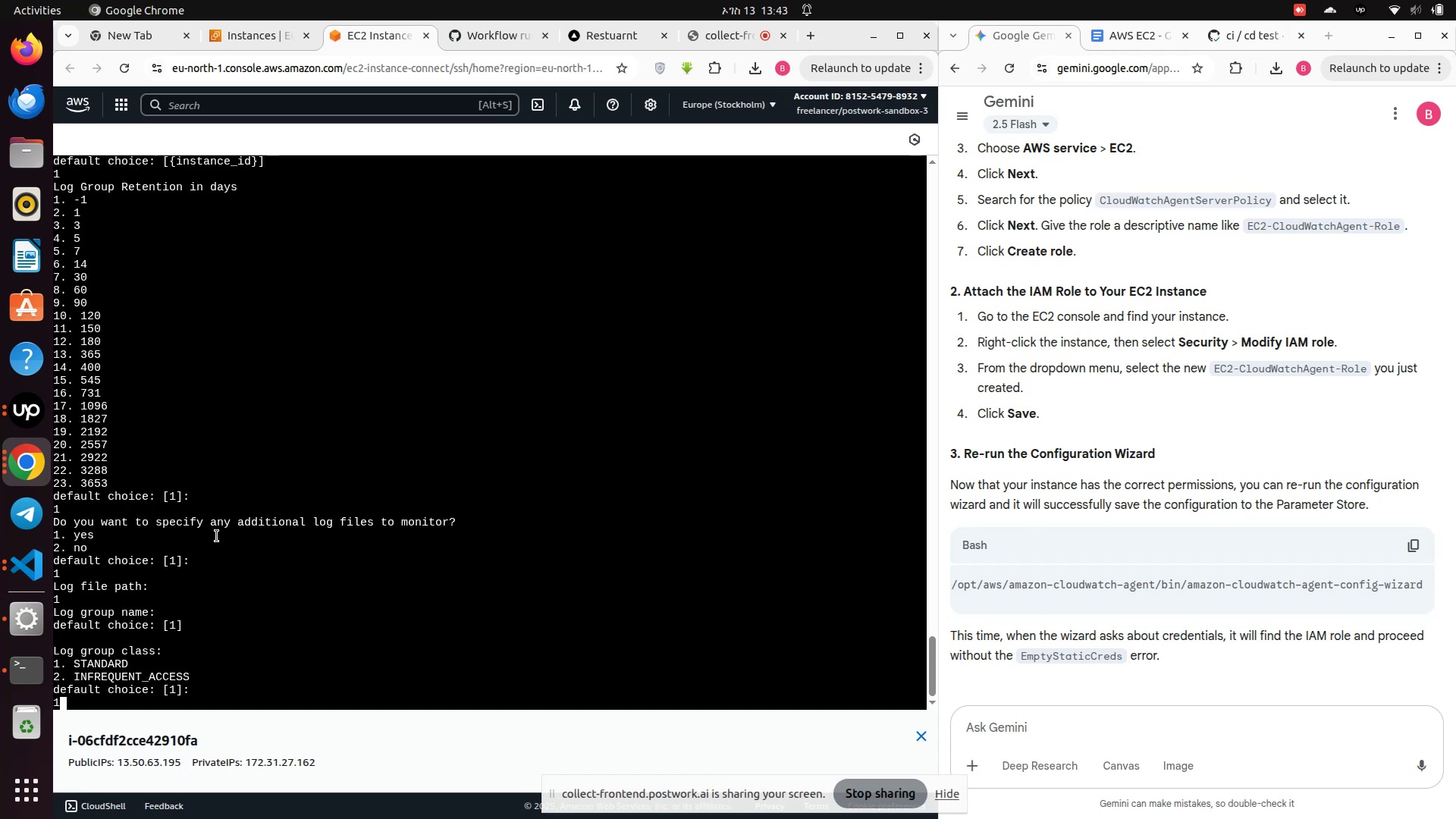 
key(Enter)
 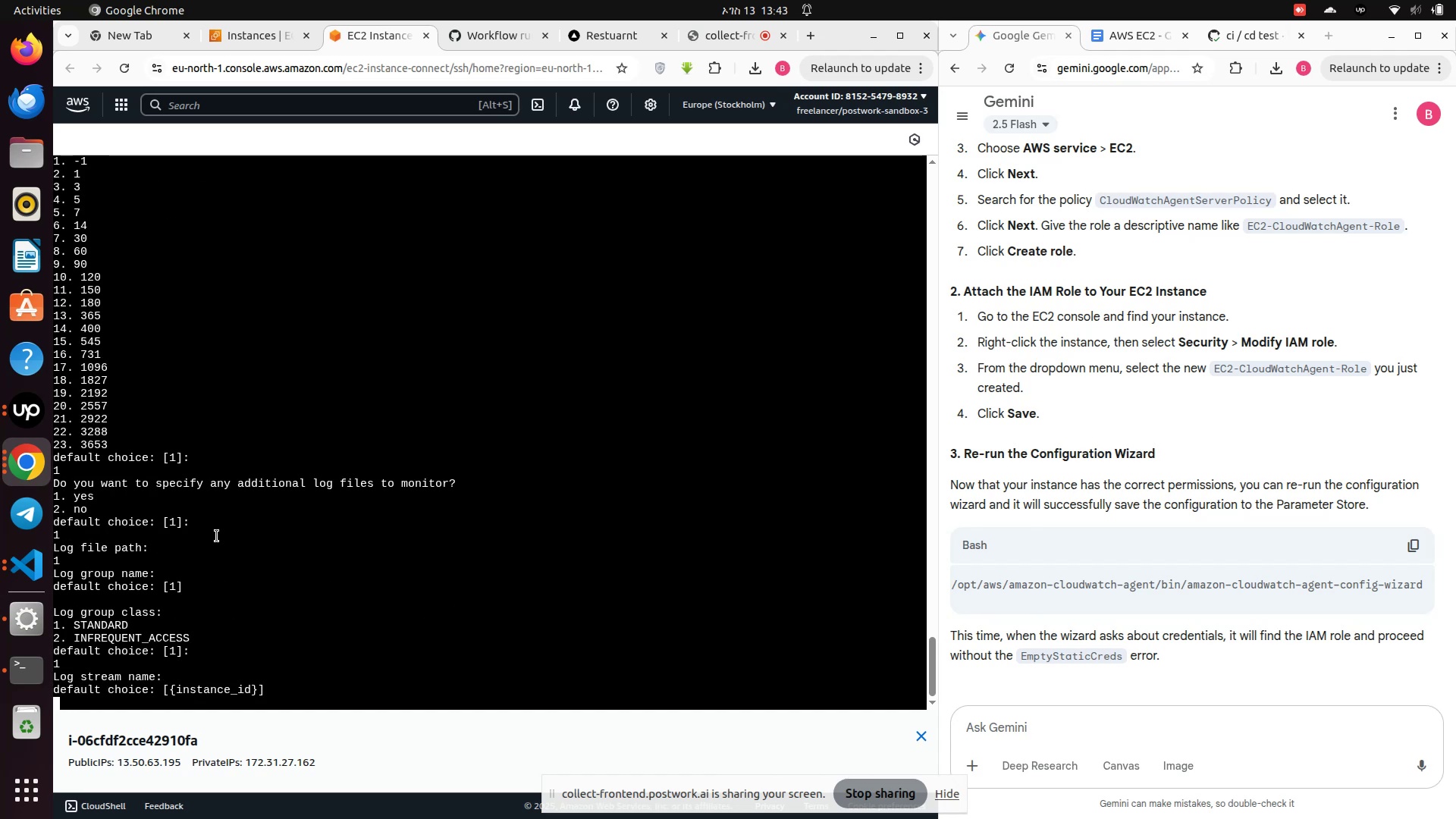 
key(Enter)
 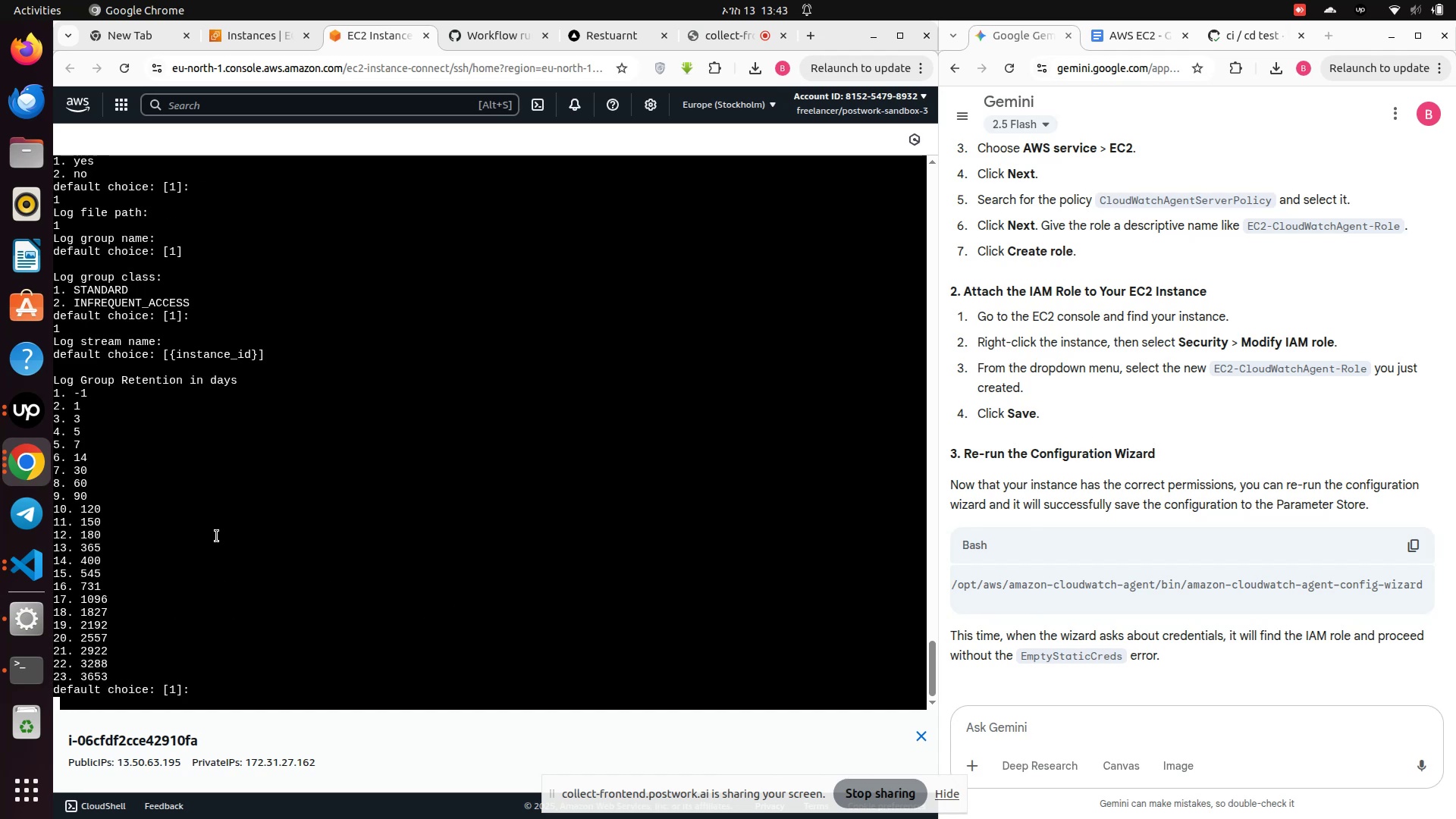 
key(Enter)
 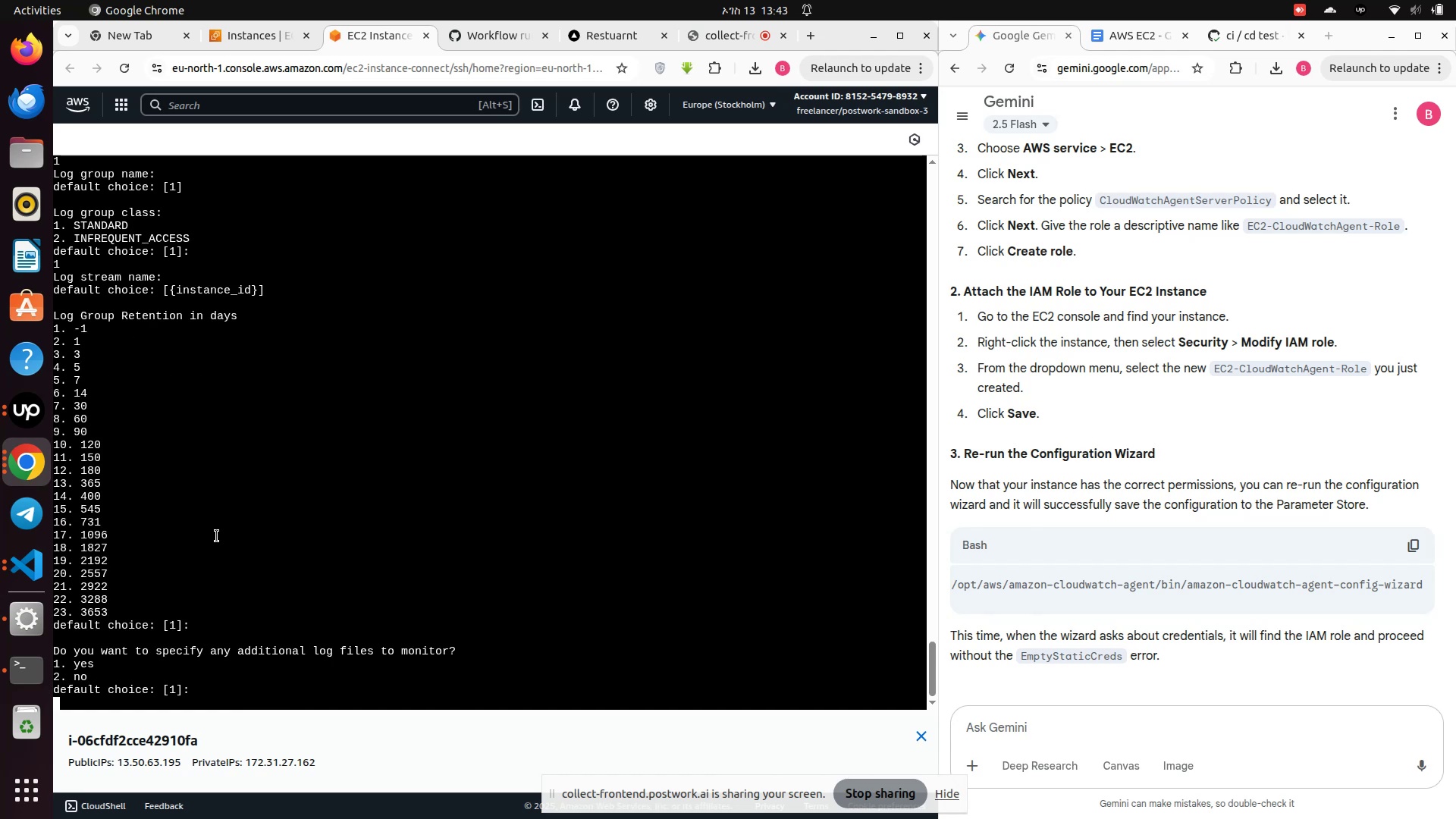 
key(Enter)
 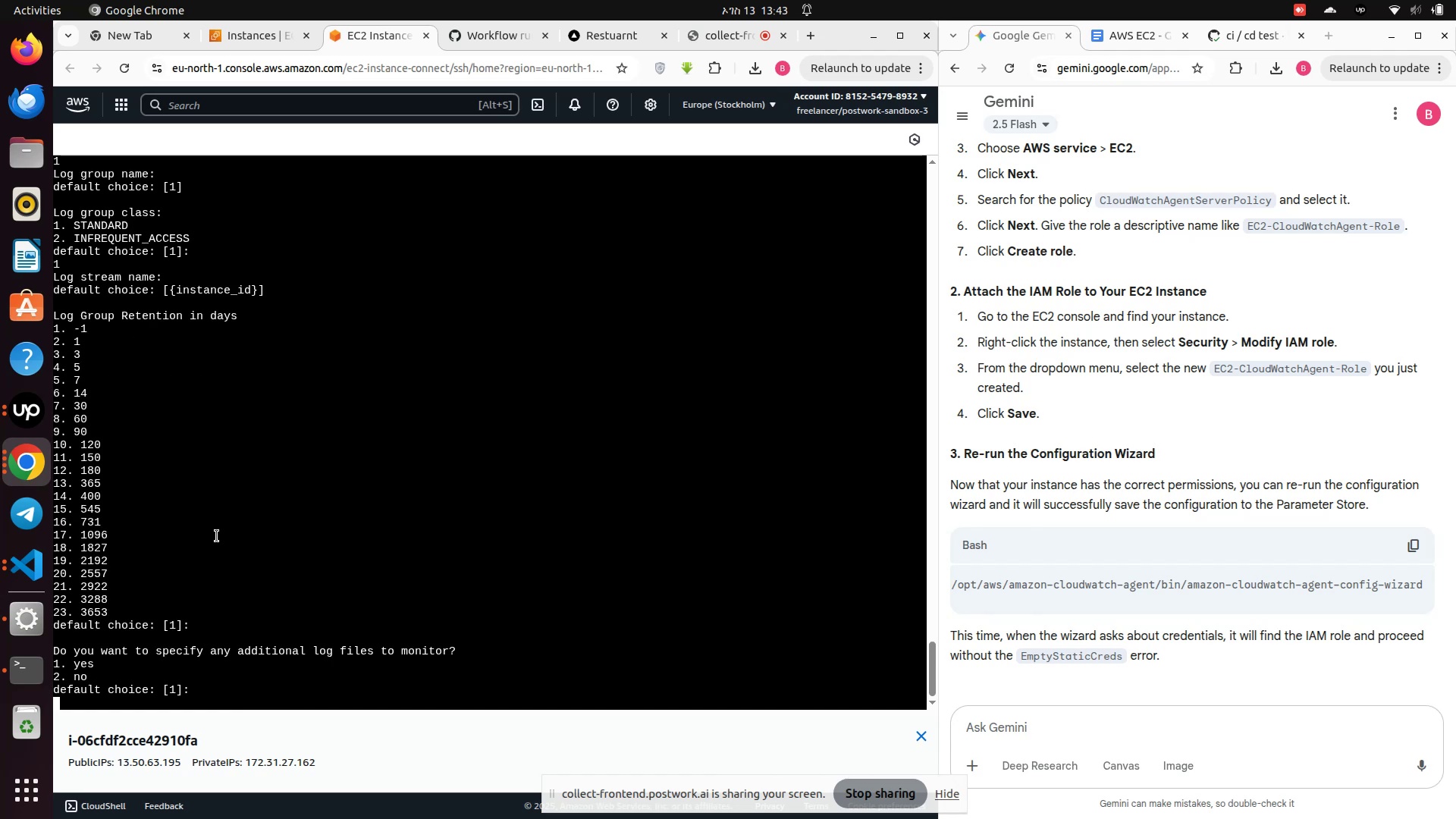 
key(Enter)
 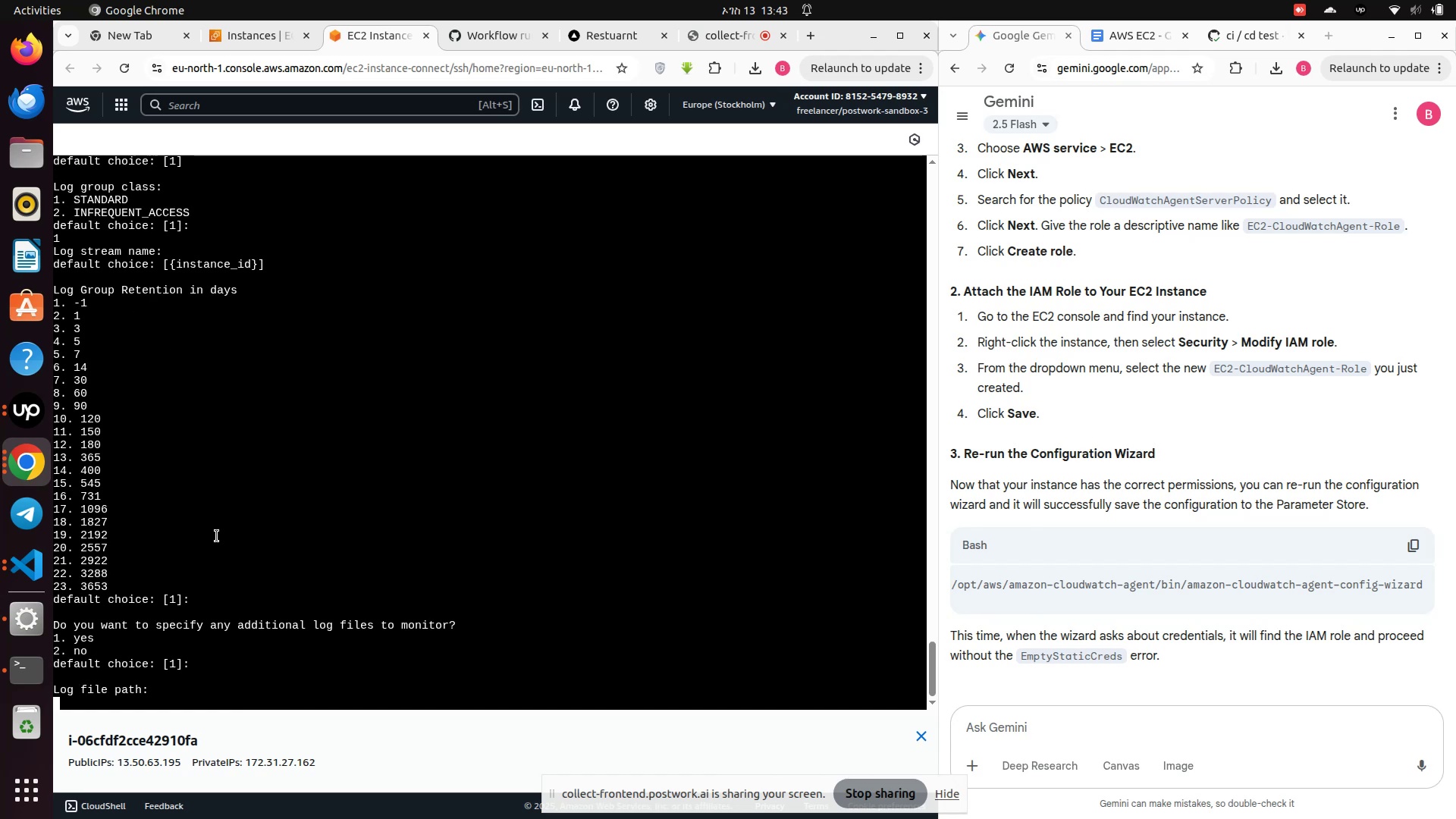 
key(Enter)
 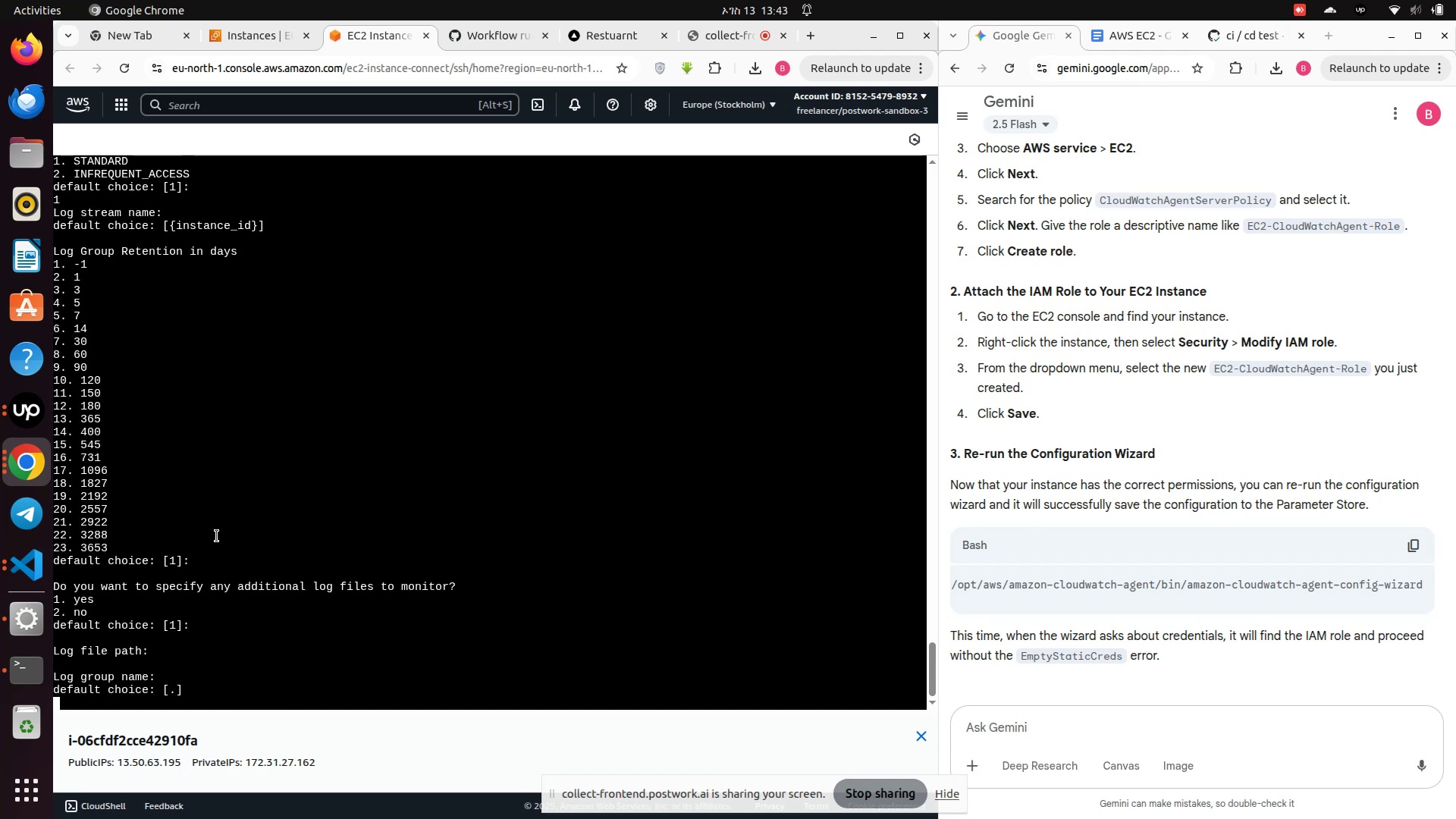 
key(Enter)
 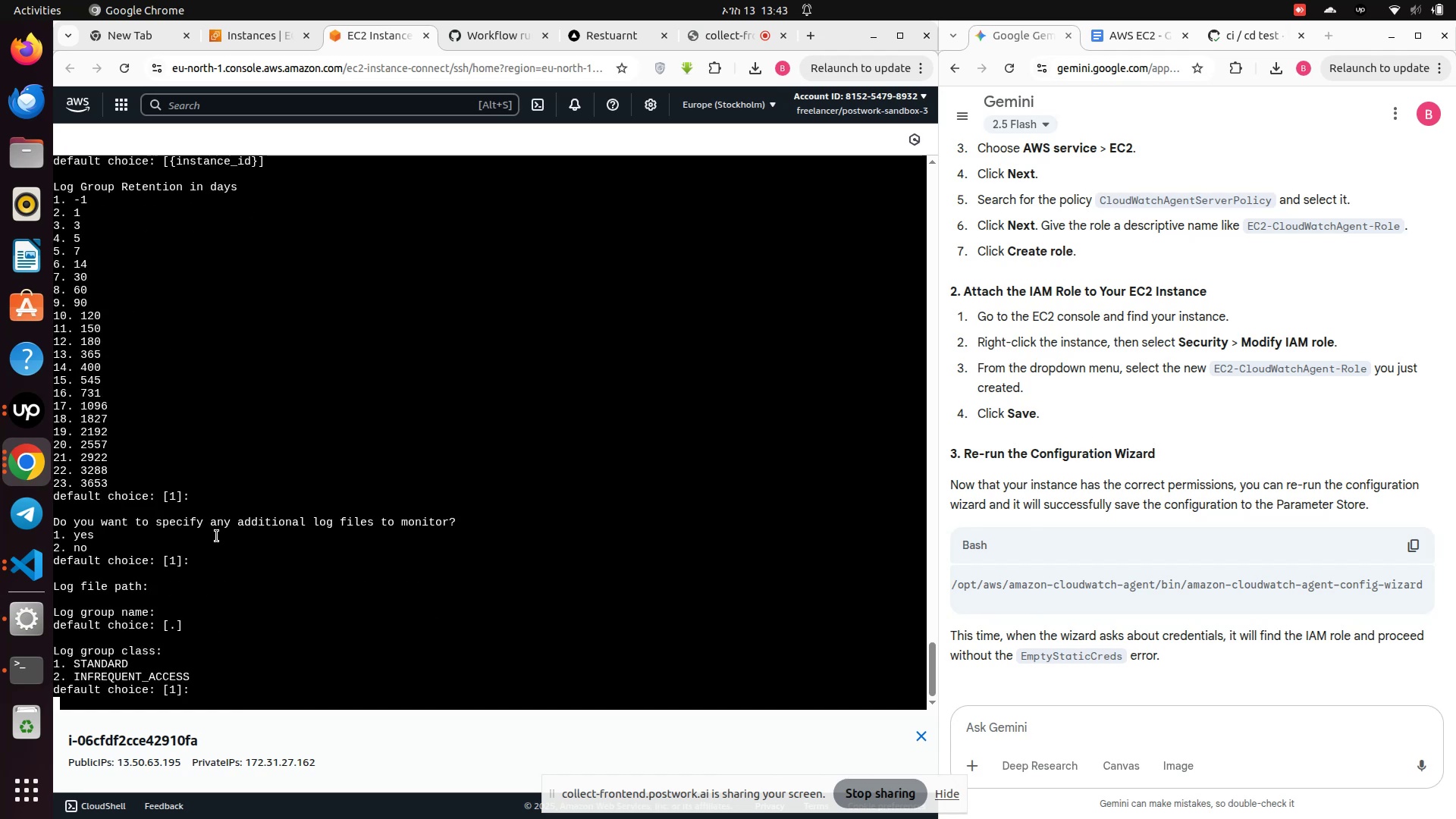 
key(Enter)
 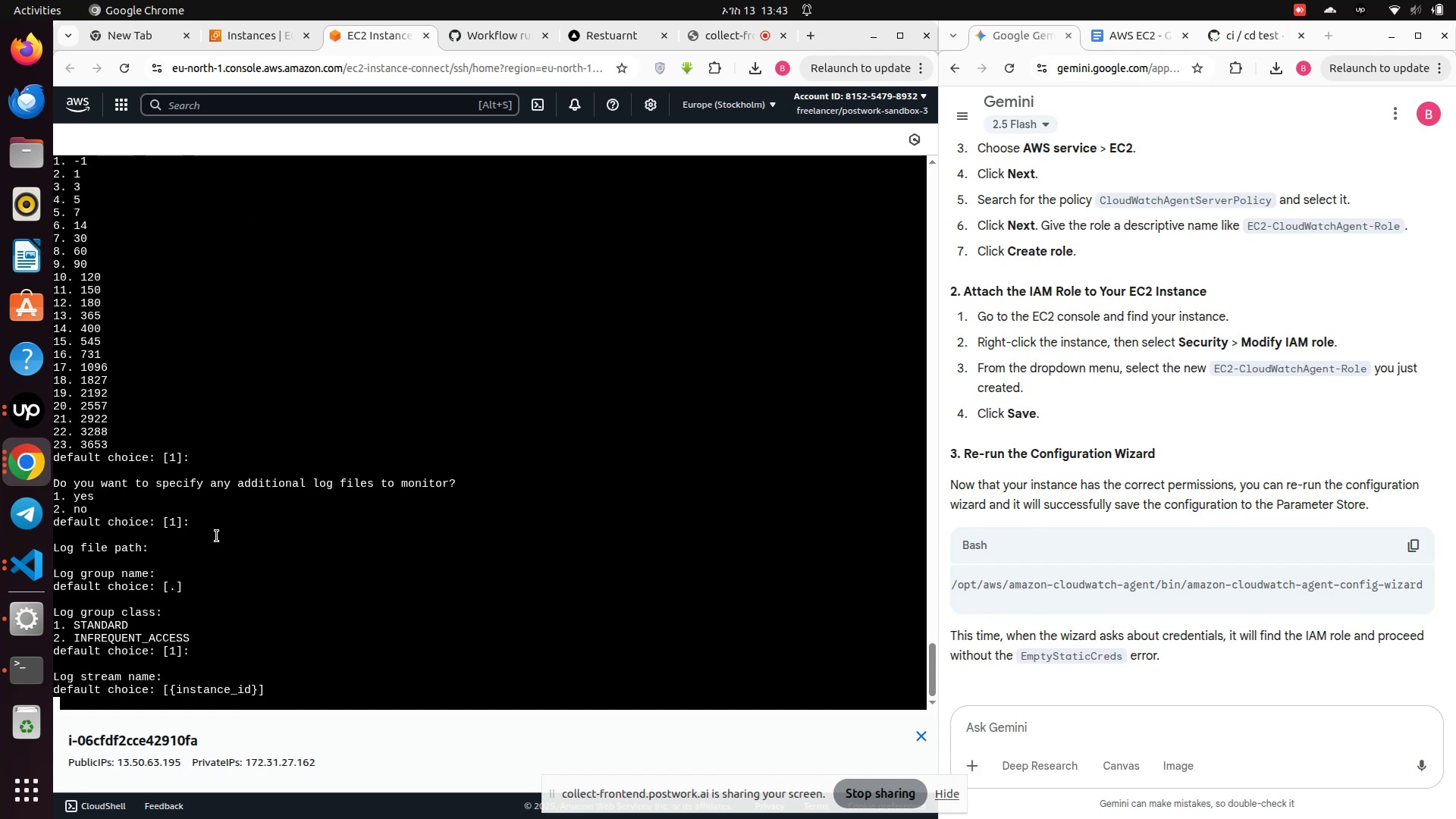 
key(Enter)
 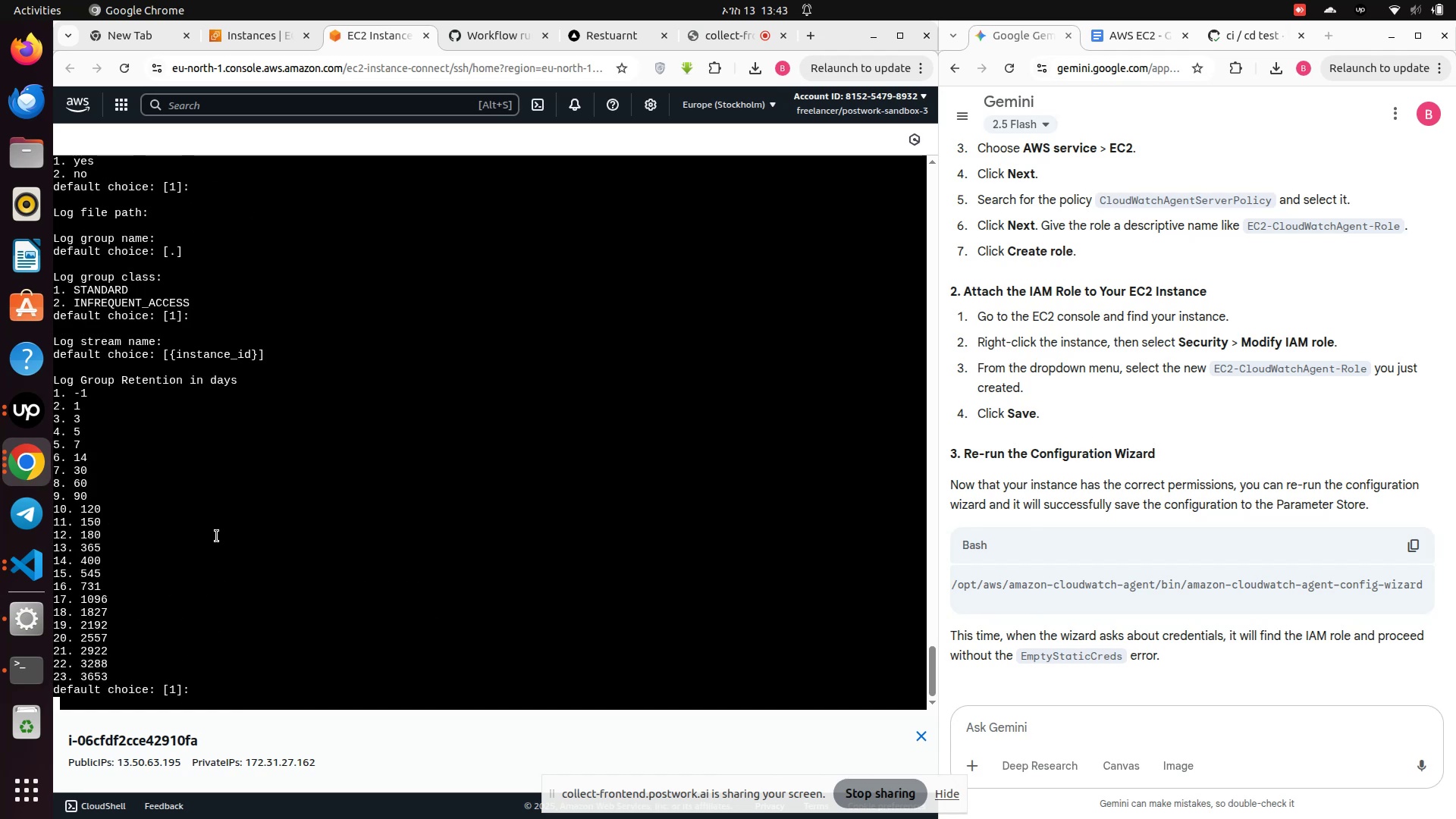 
key(Enter)
 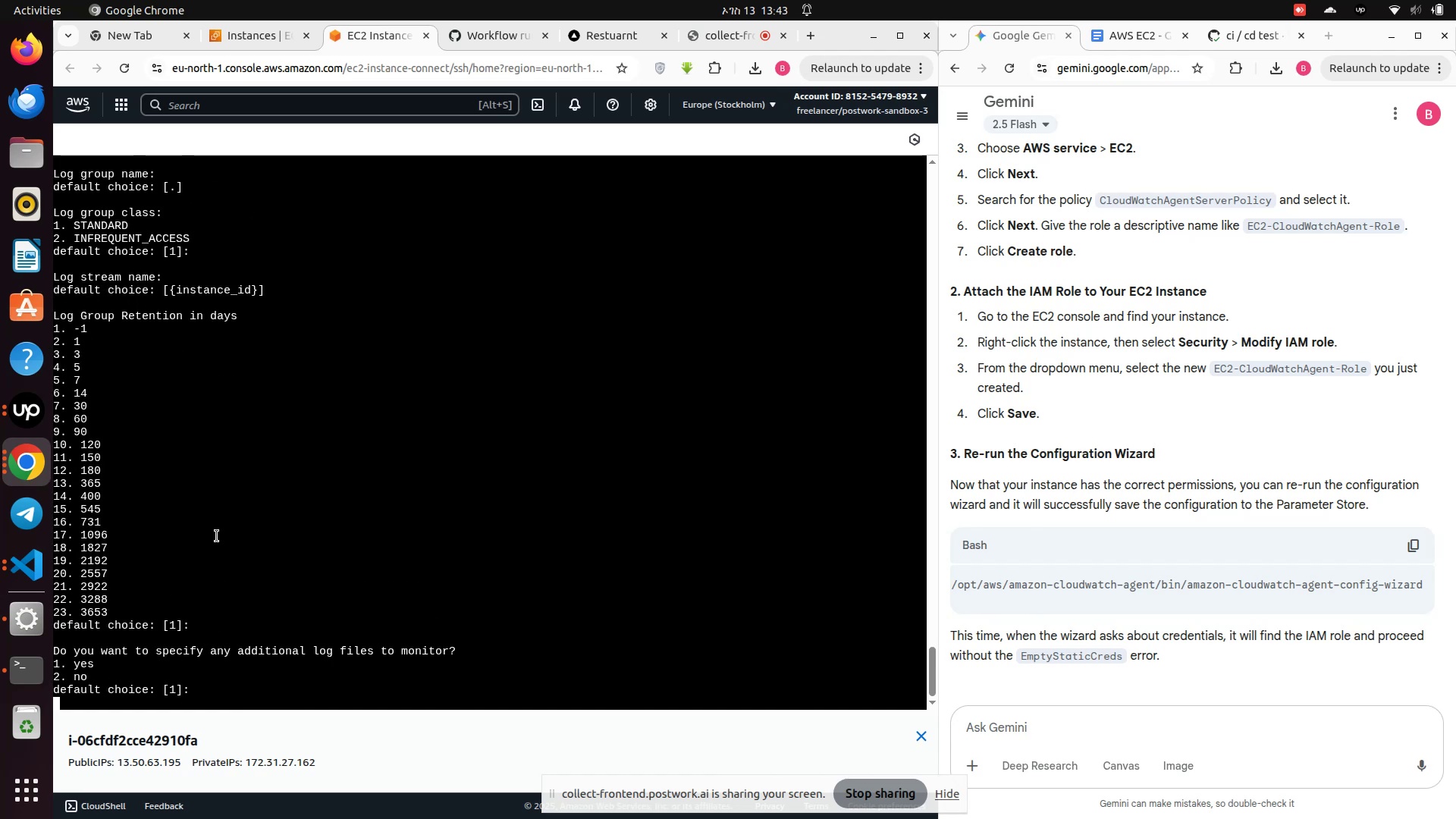 
key(Enter)
 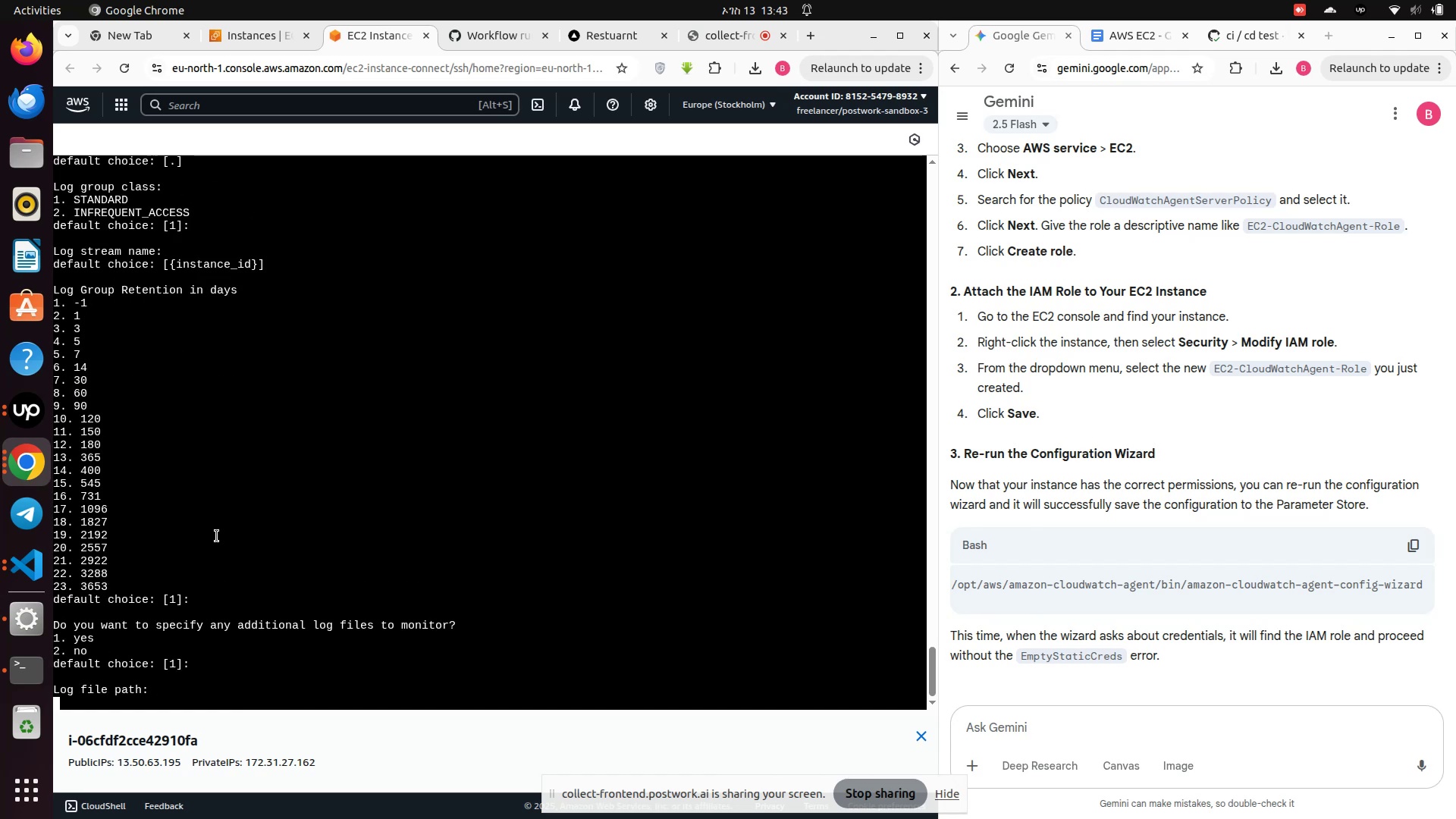 
key(Enter)
 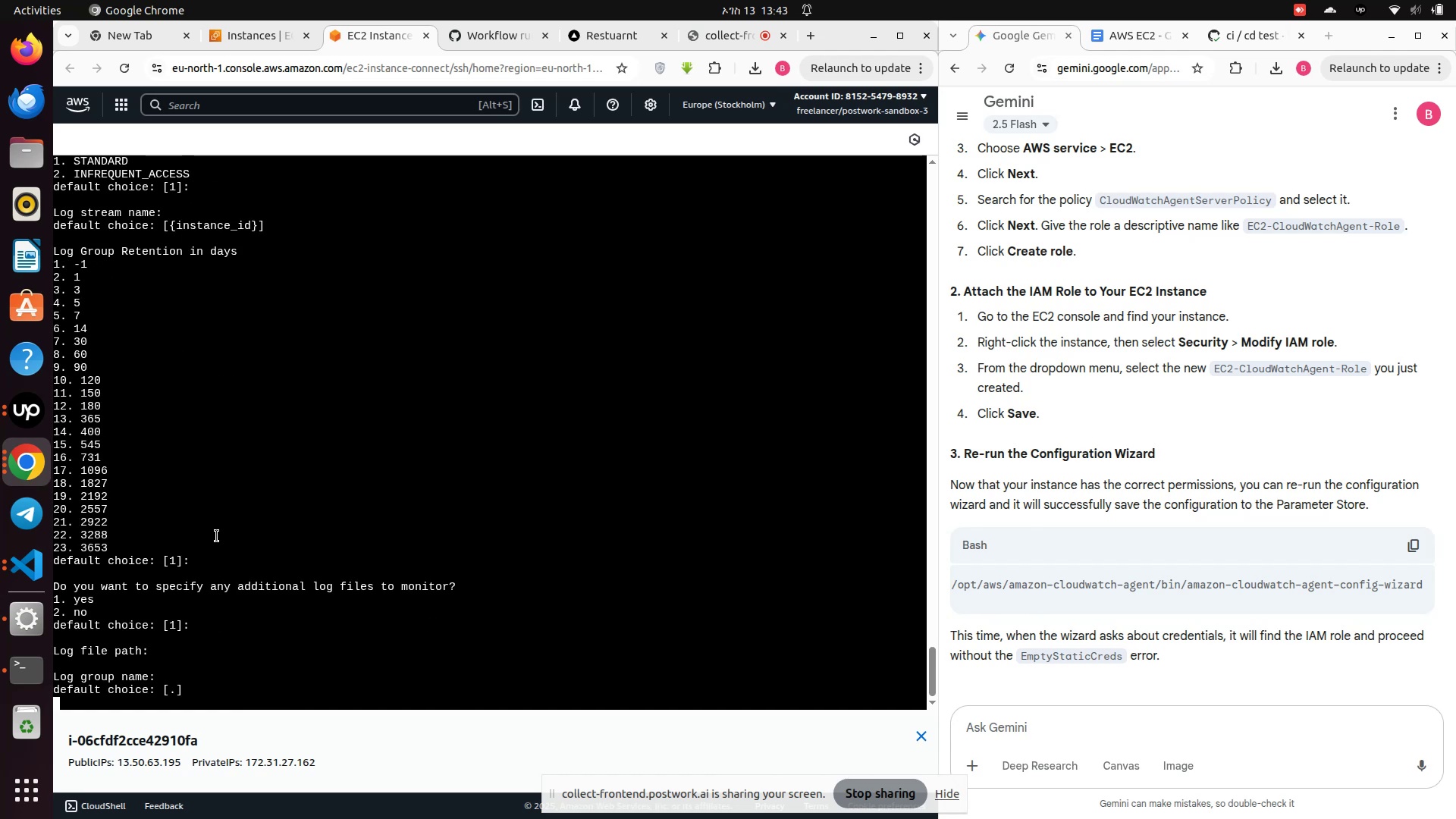 
key(Enter)
 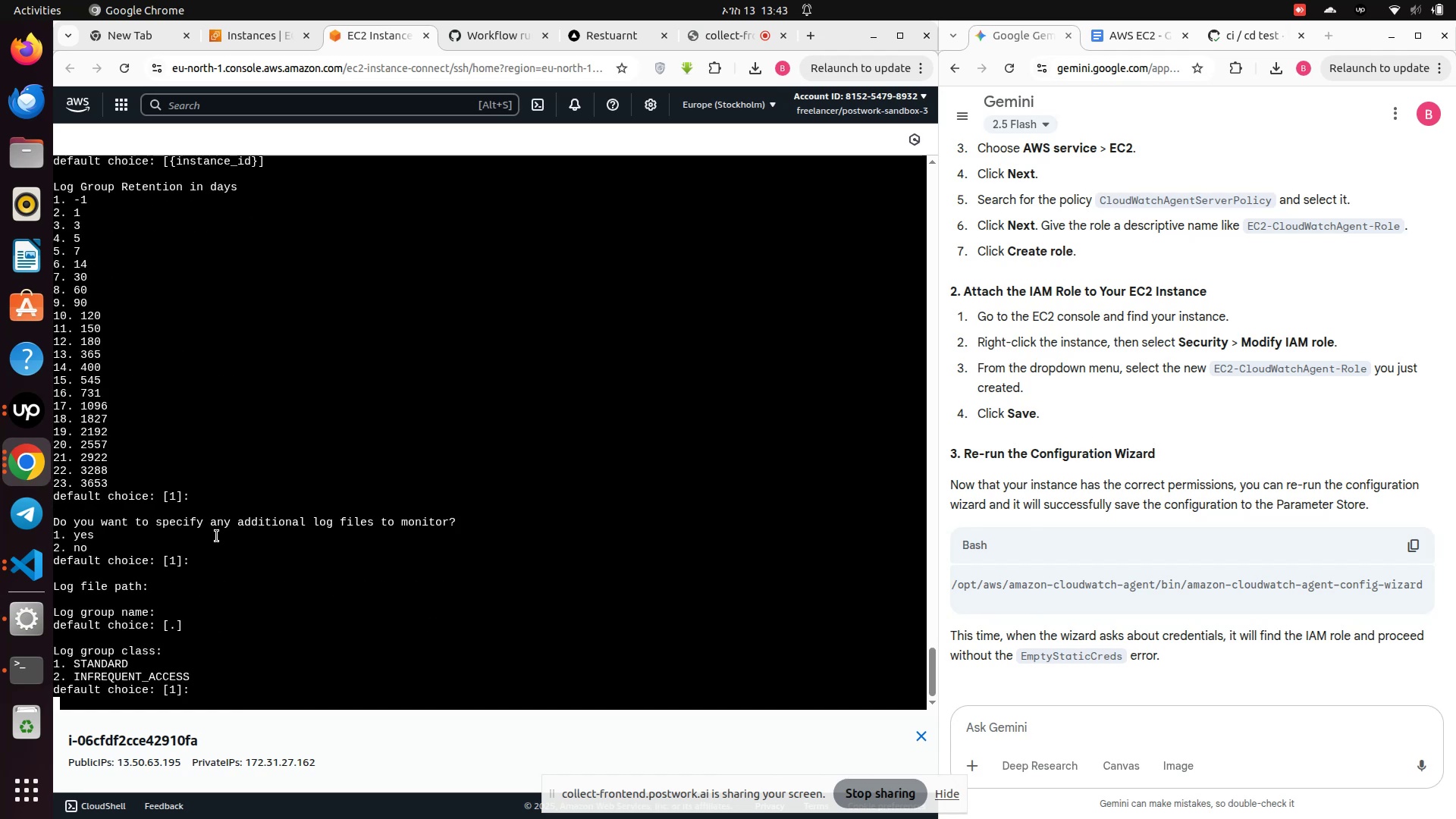 
key(Enter)
 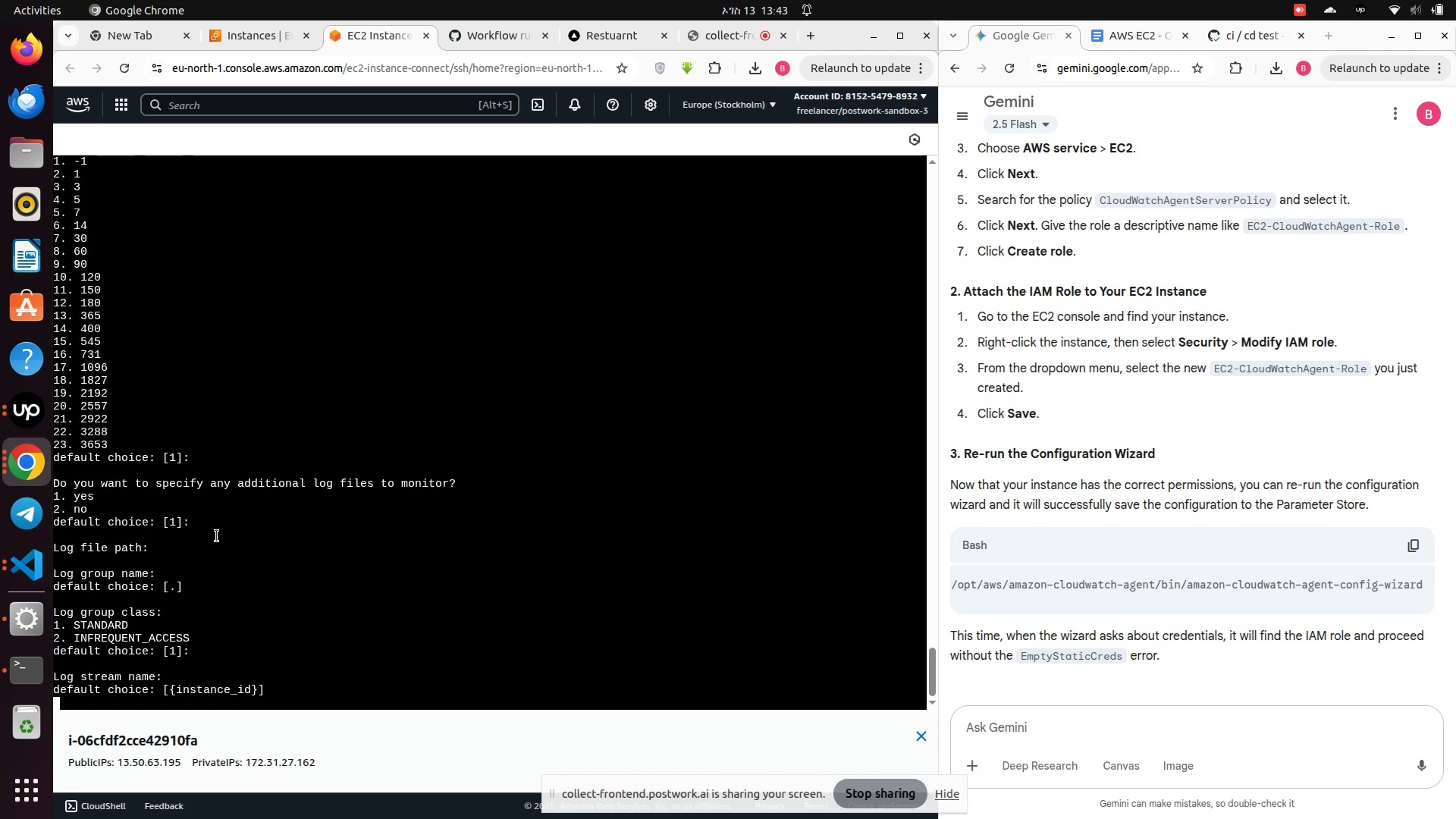 
key(Enter)
 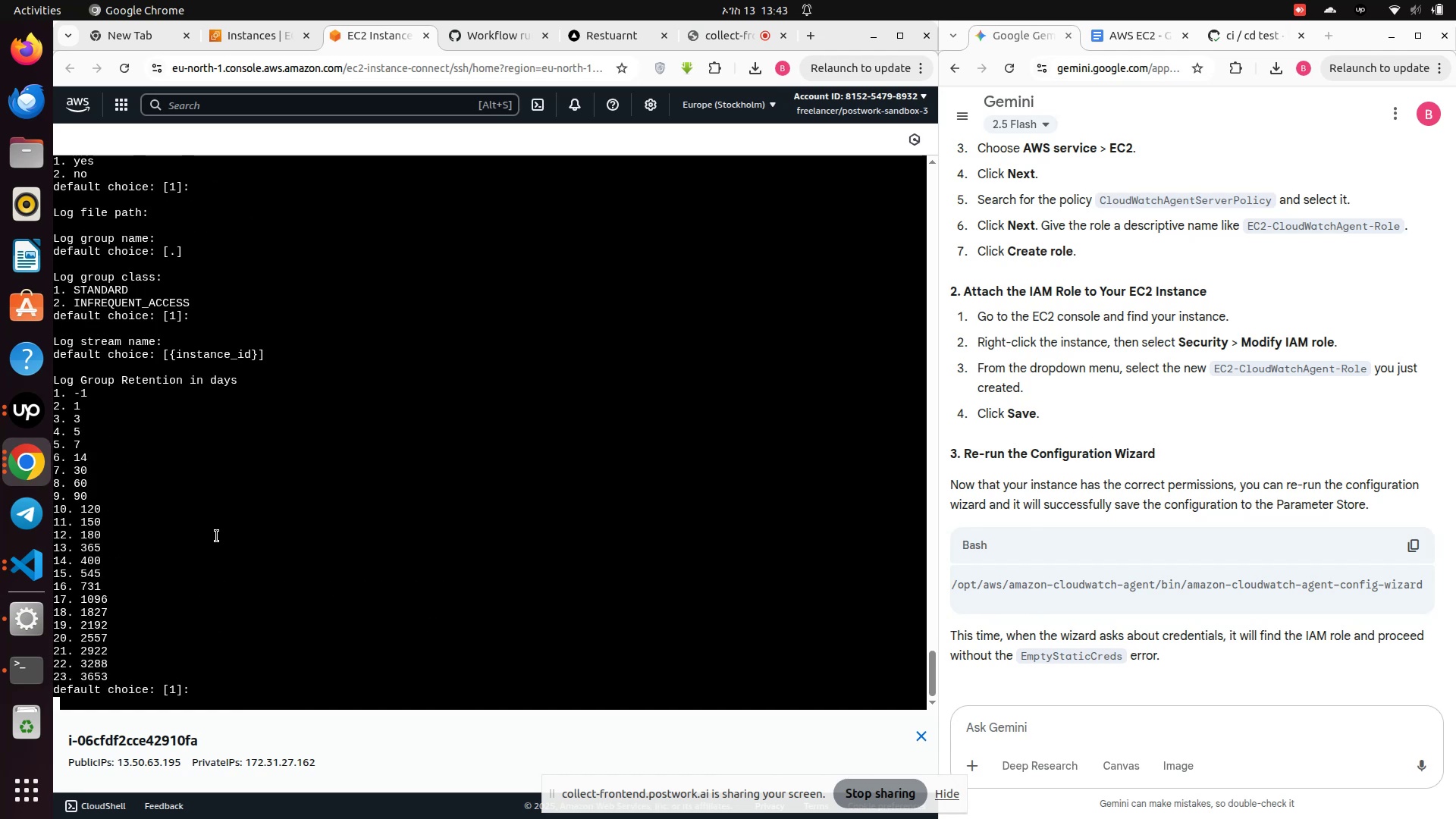 
key(Enter)
 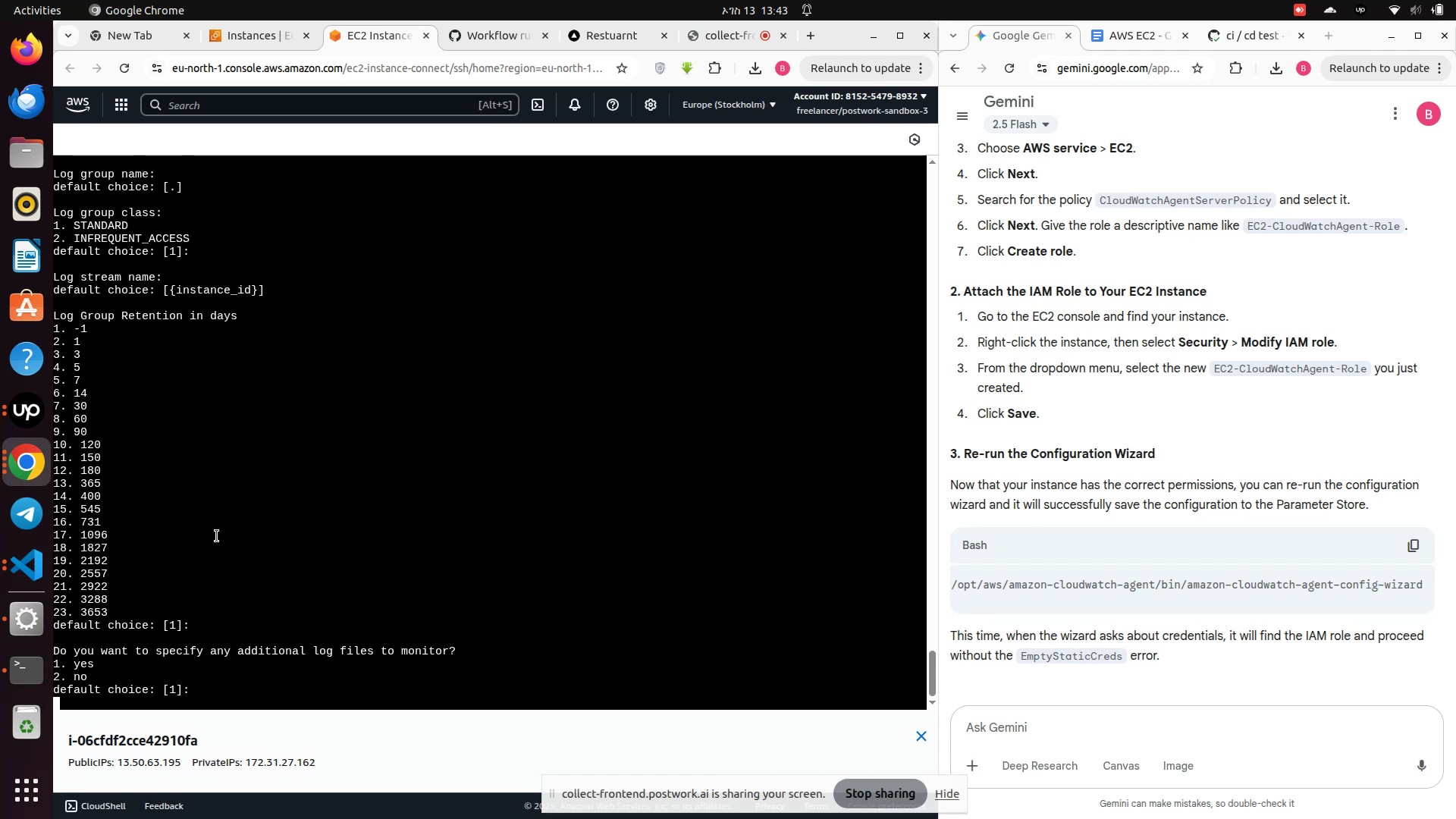 
key(Enter)
 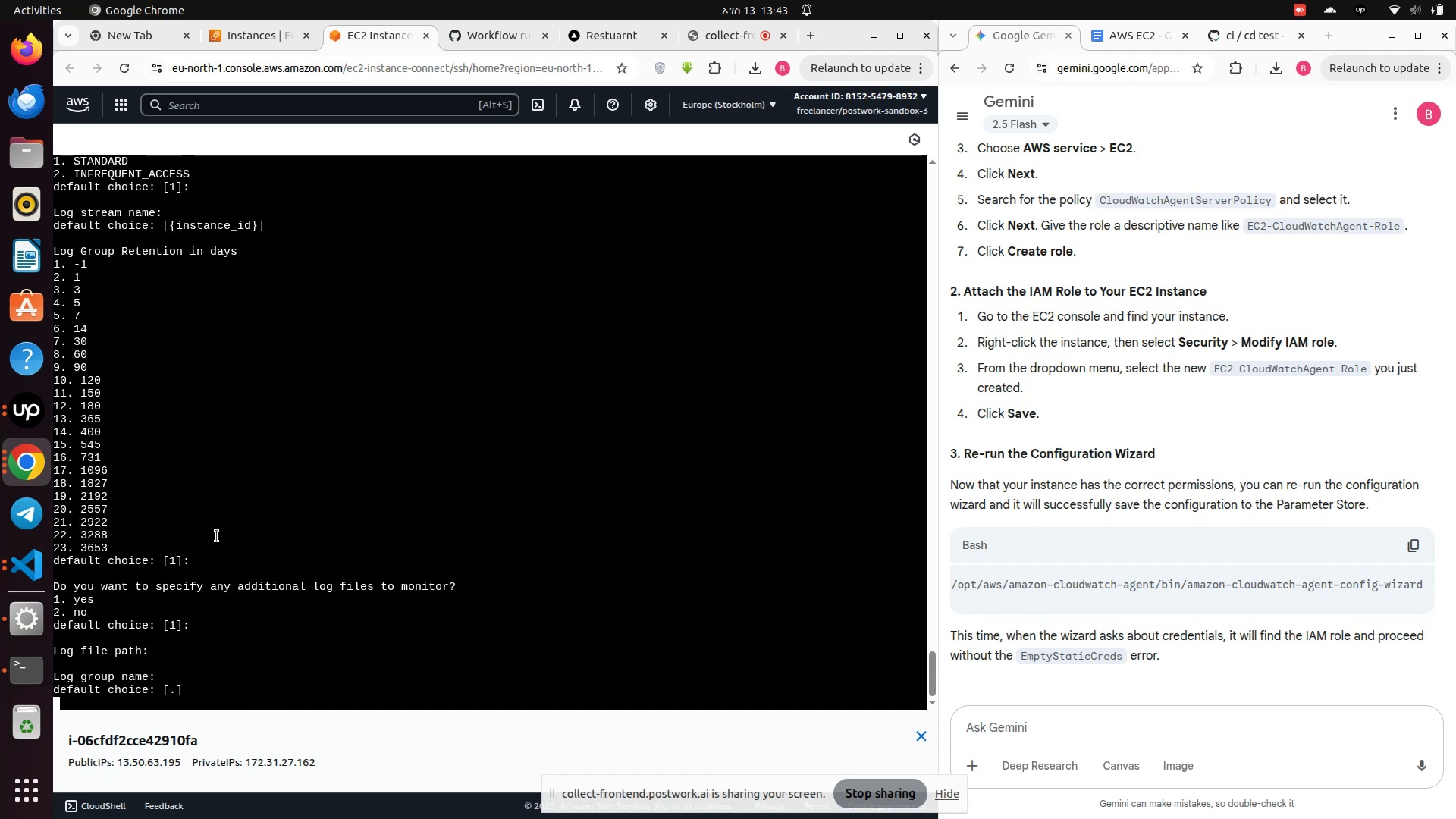 
key(Enter)
 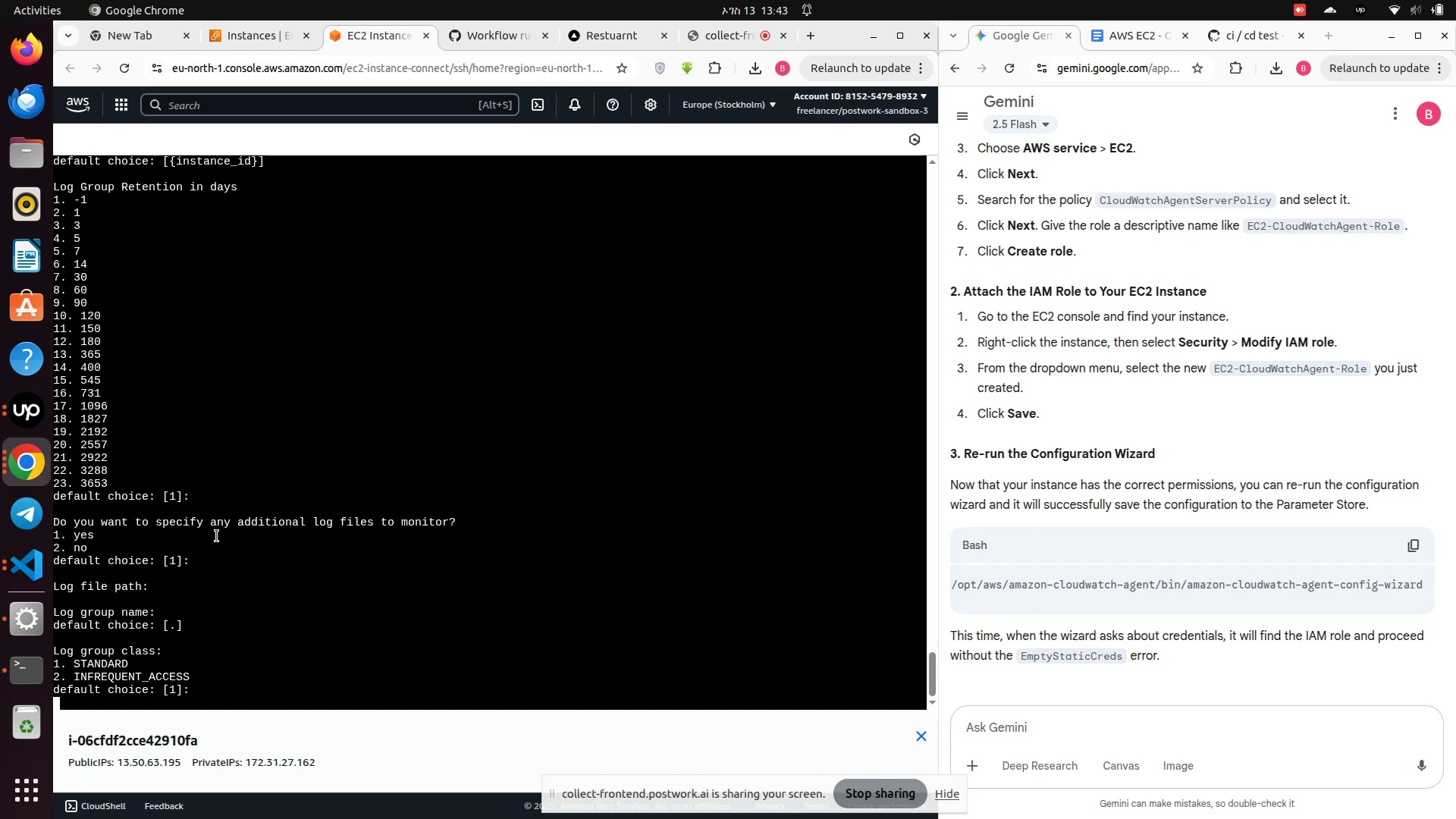 
key(Enter)
 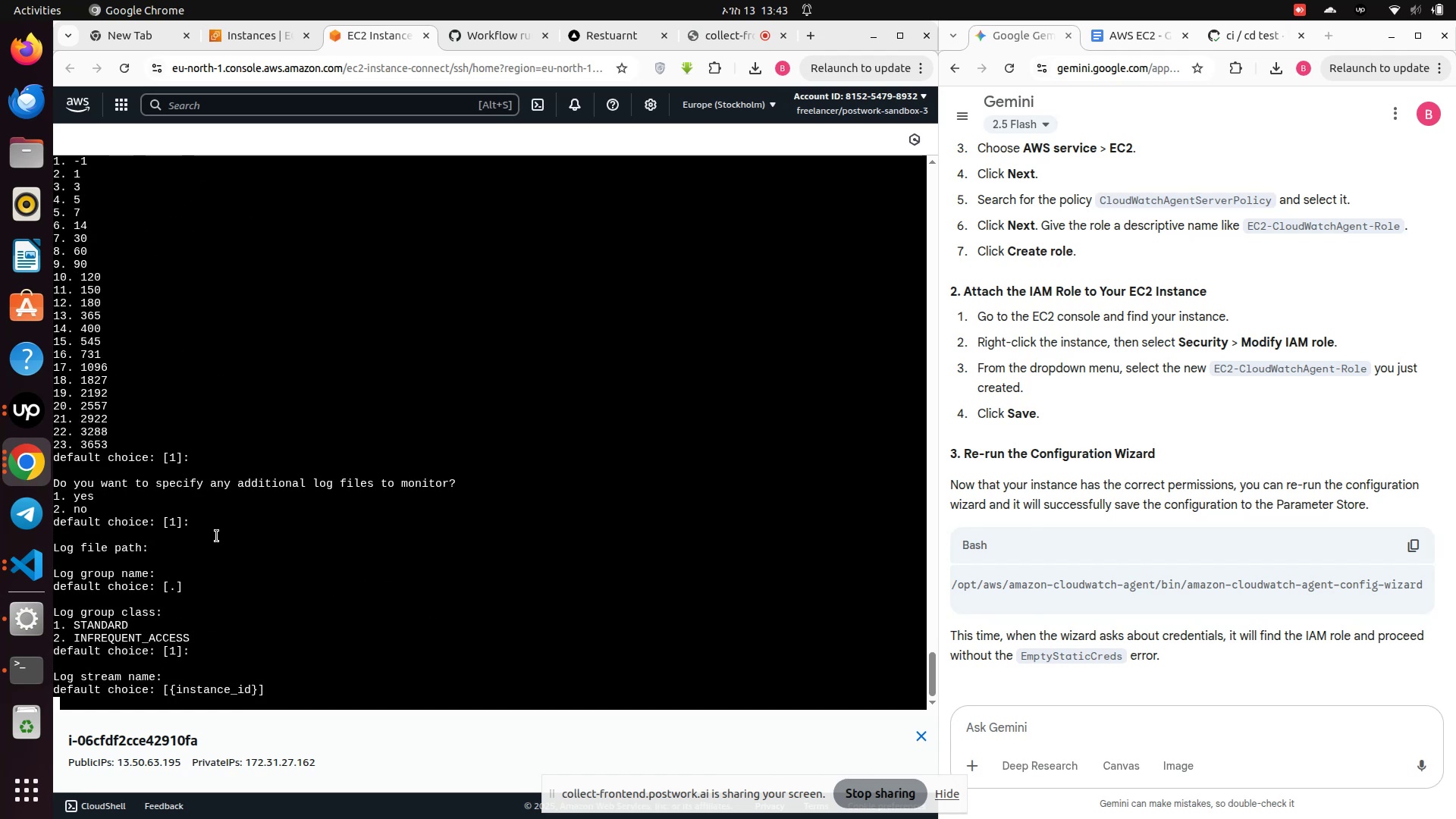 
key(Enter)
 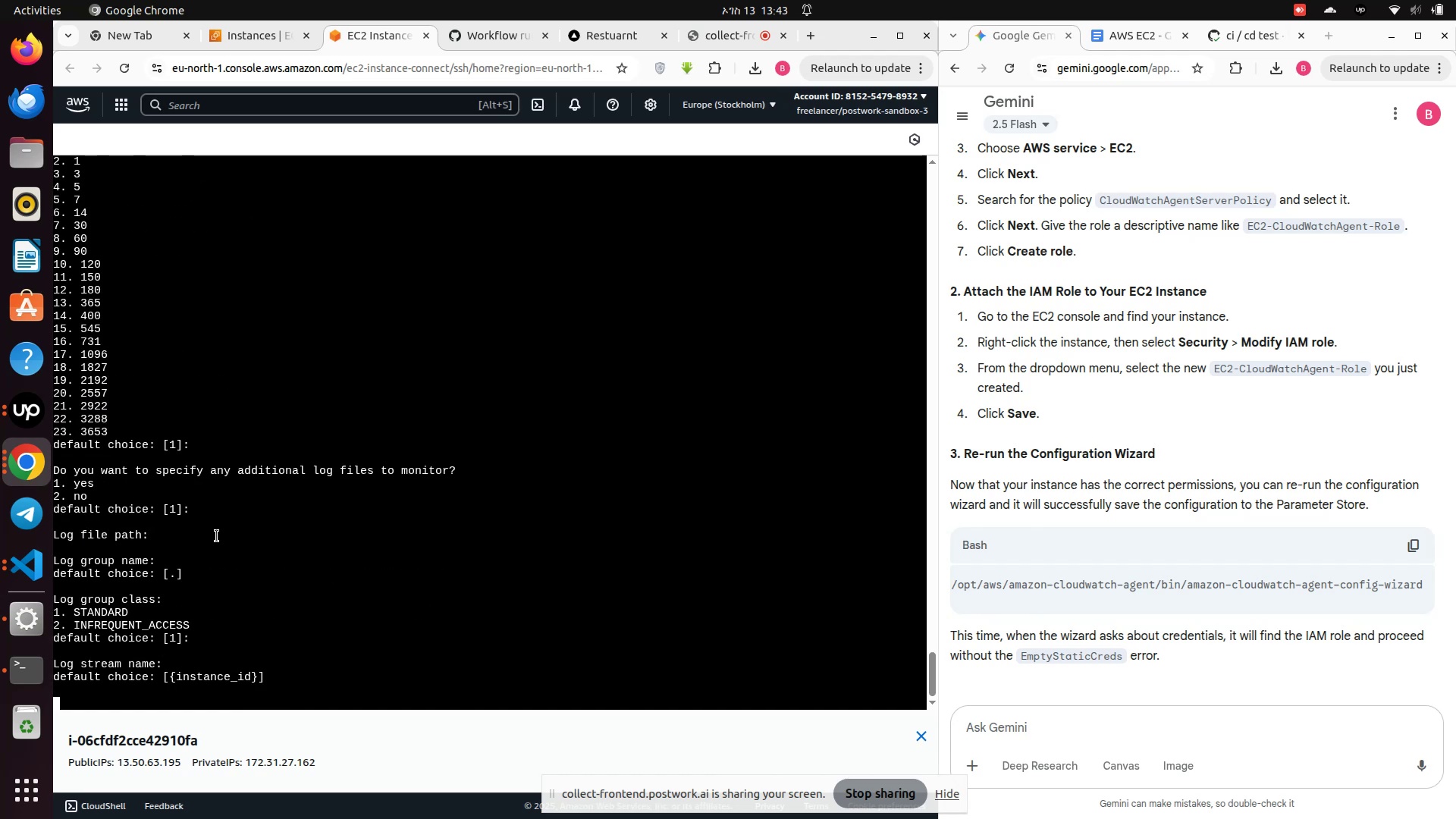 
key(Enter)
 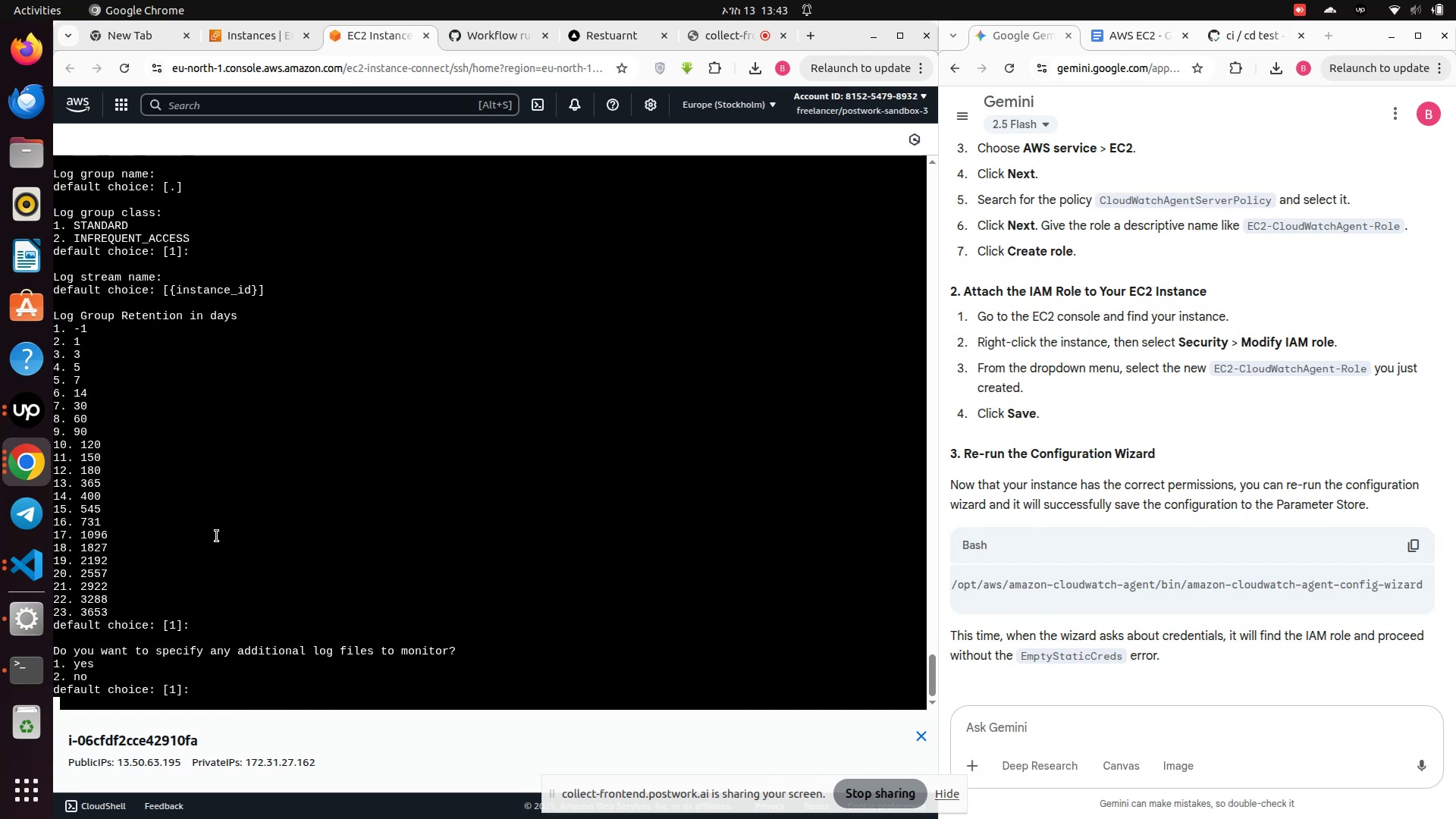 
key(Enter)
 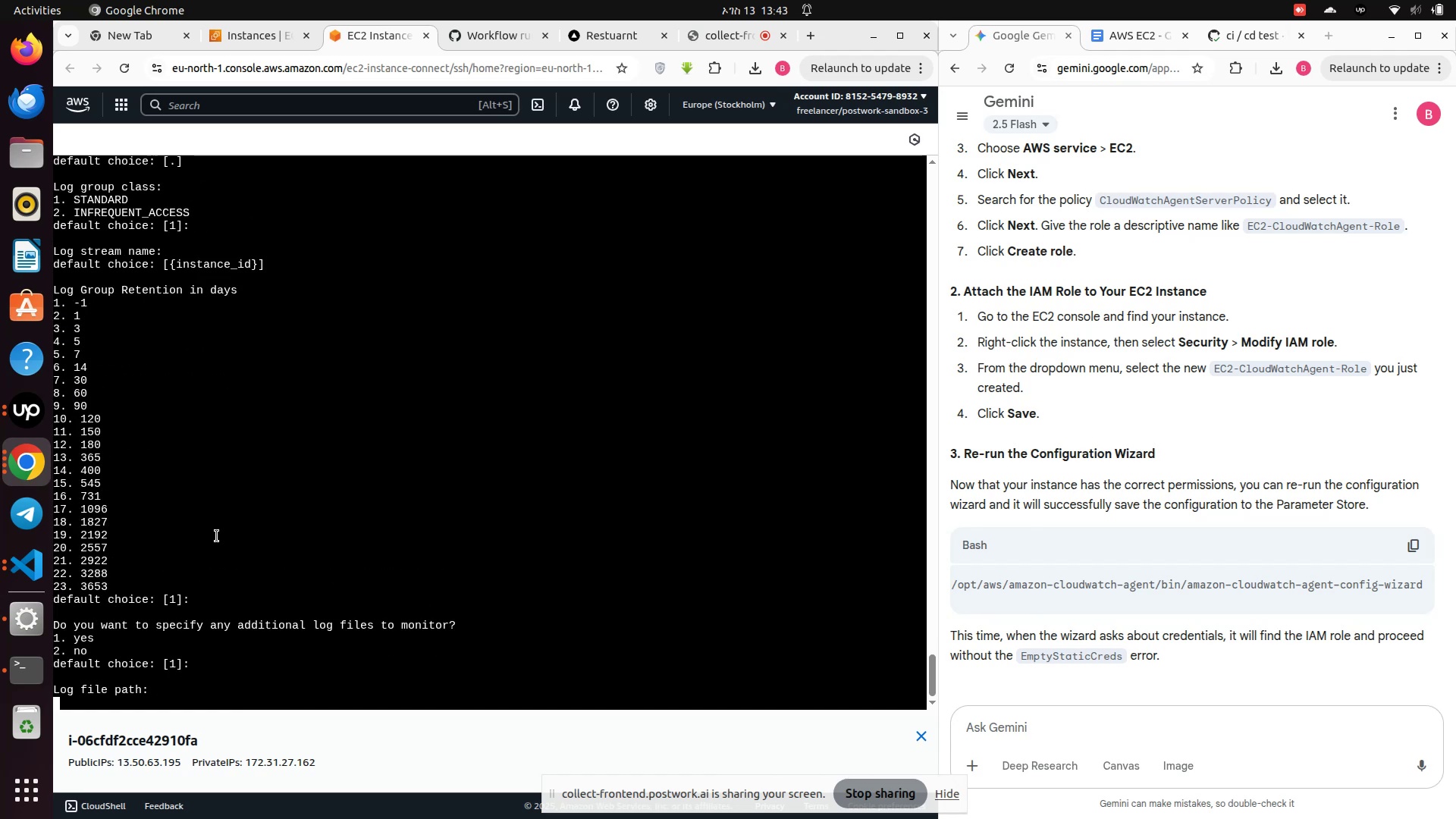 
key(1)
 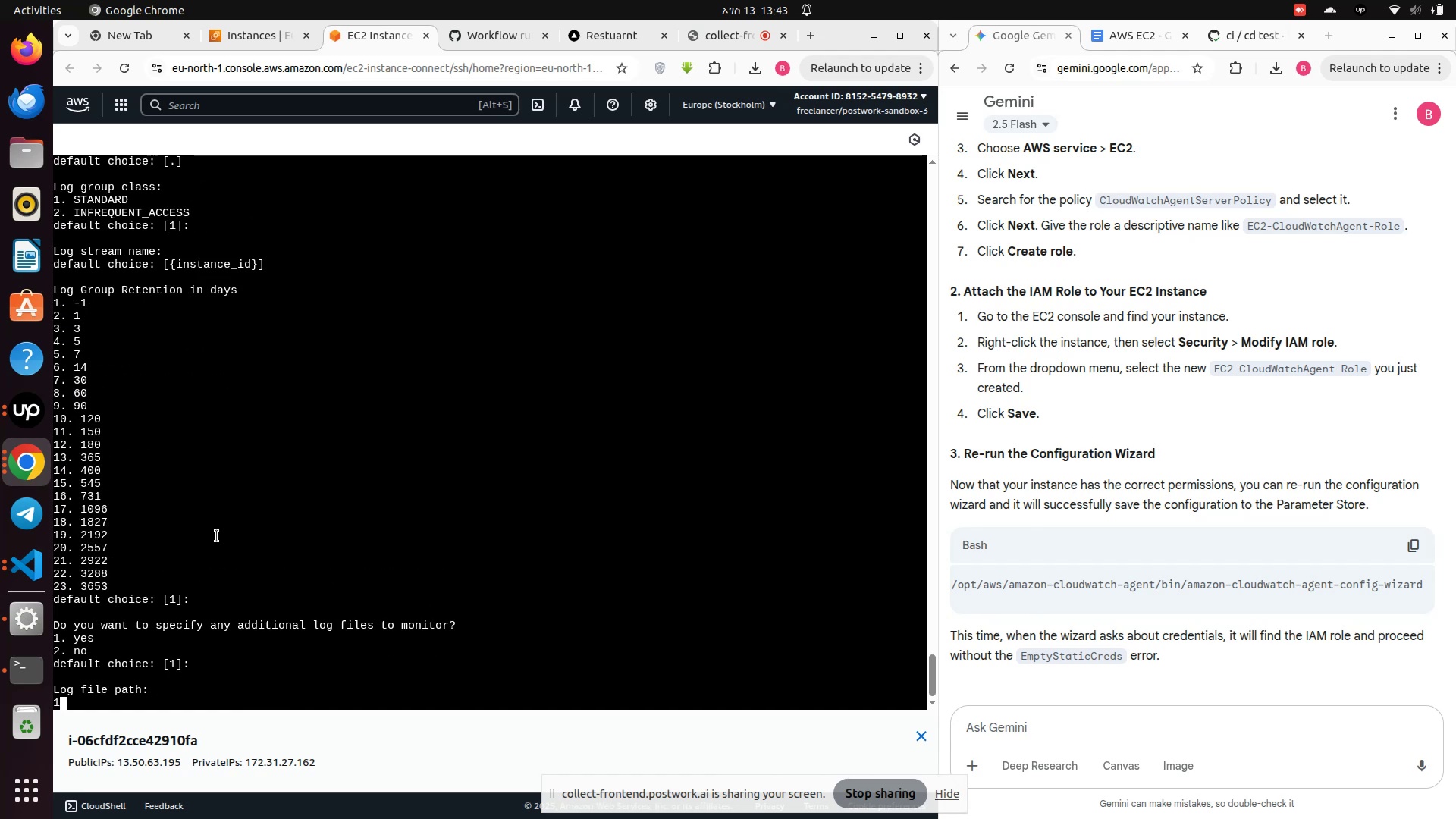 
key(Backspace)
 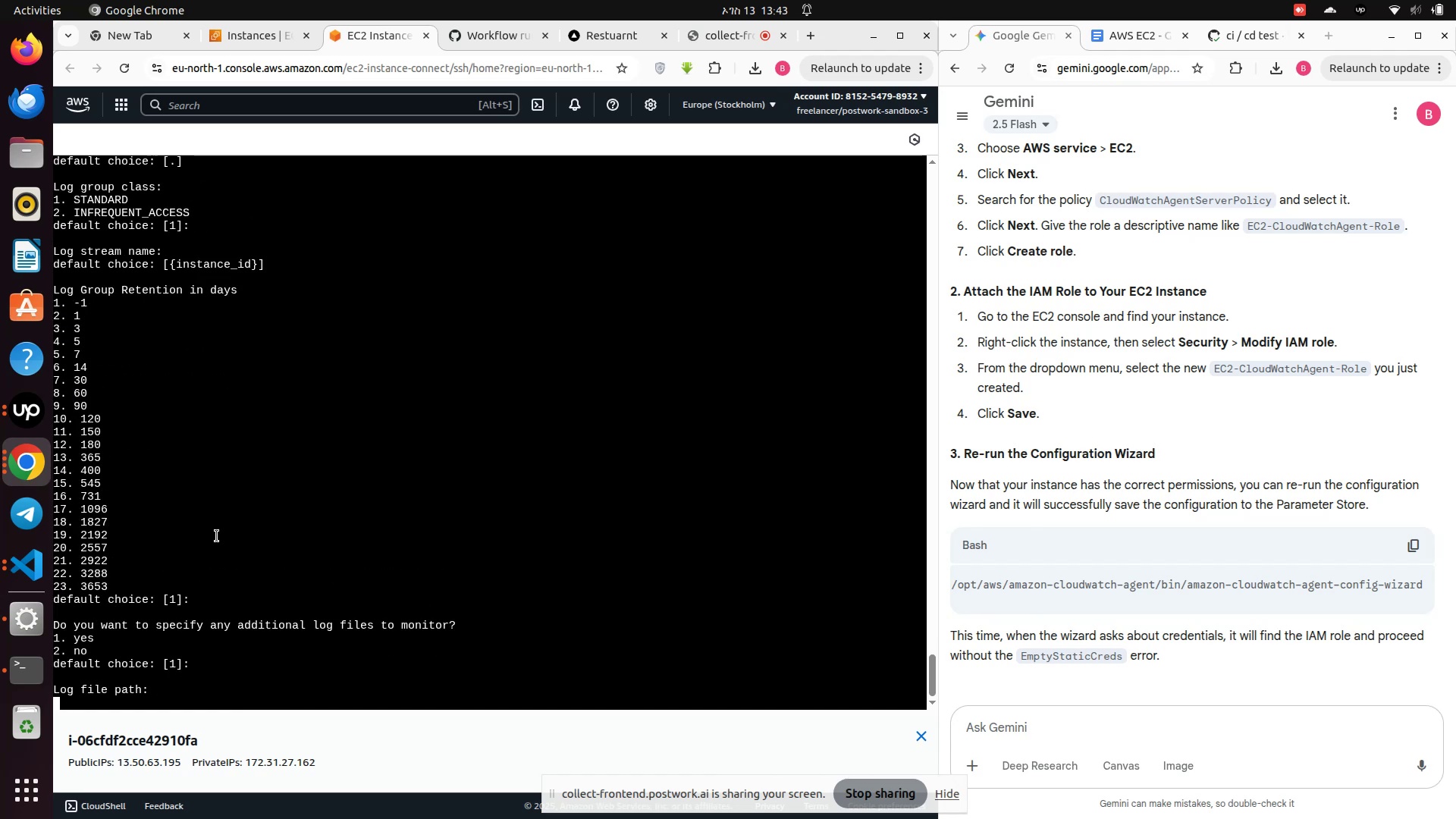 
key(Period)
 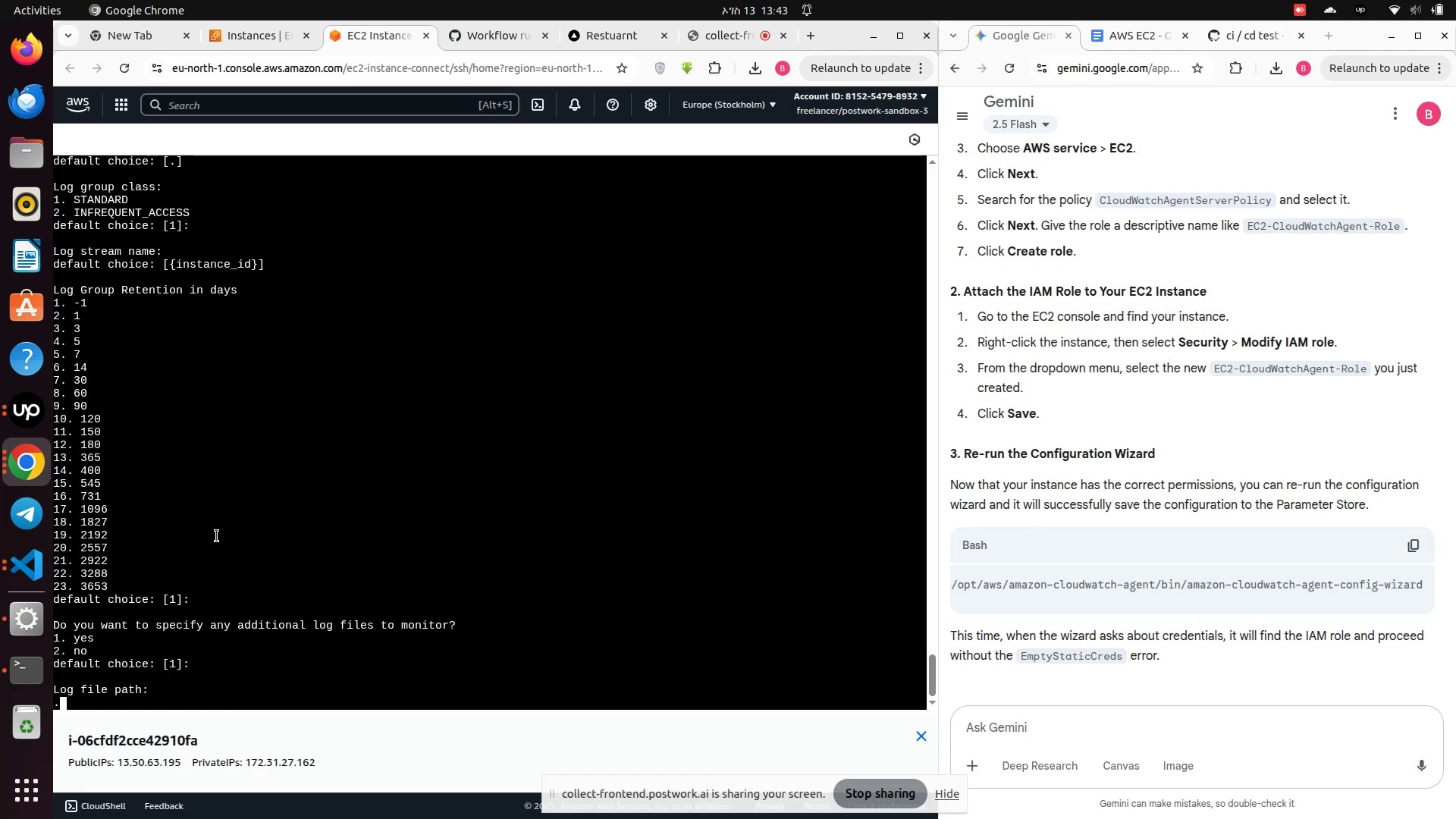 
key(Slash)
 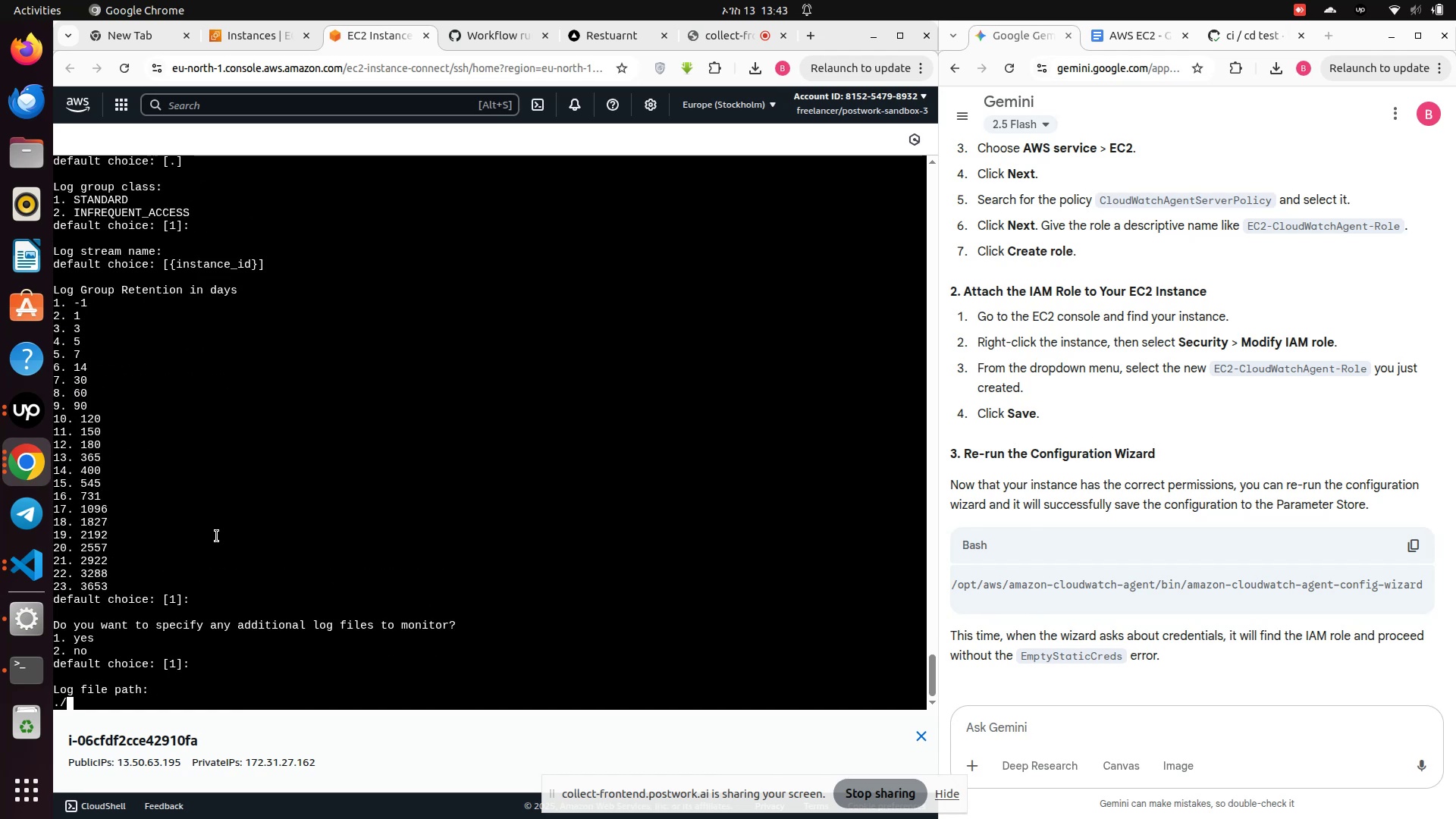 
key(Enter)
 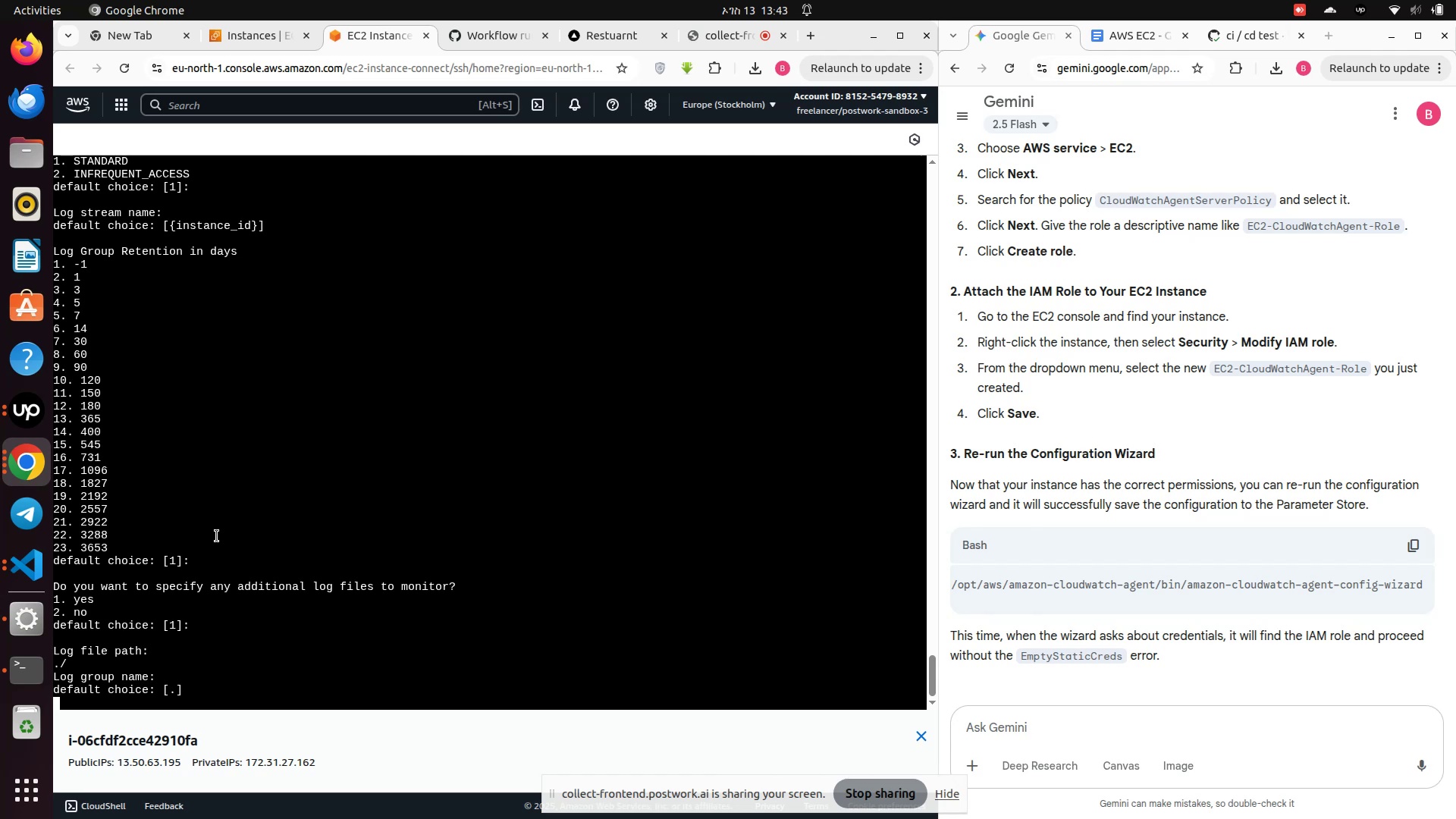 
key(Enter)
 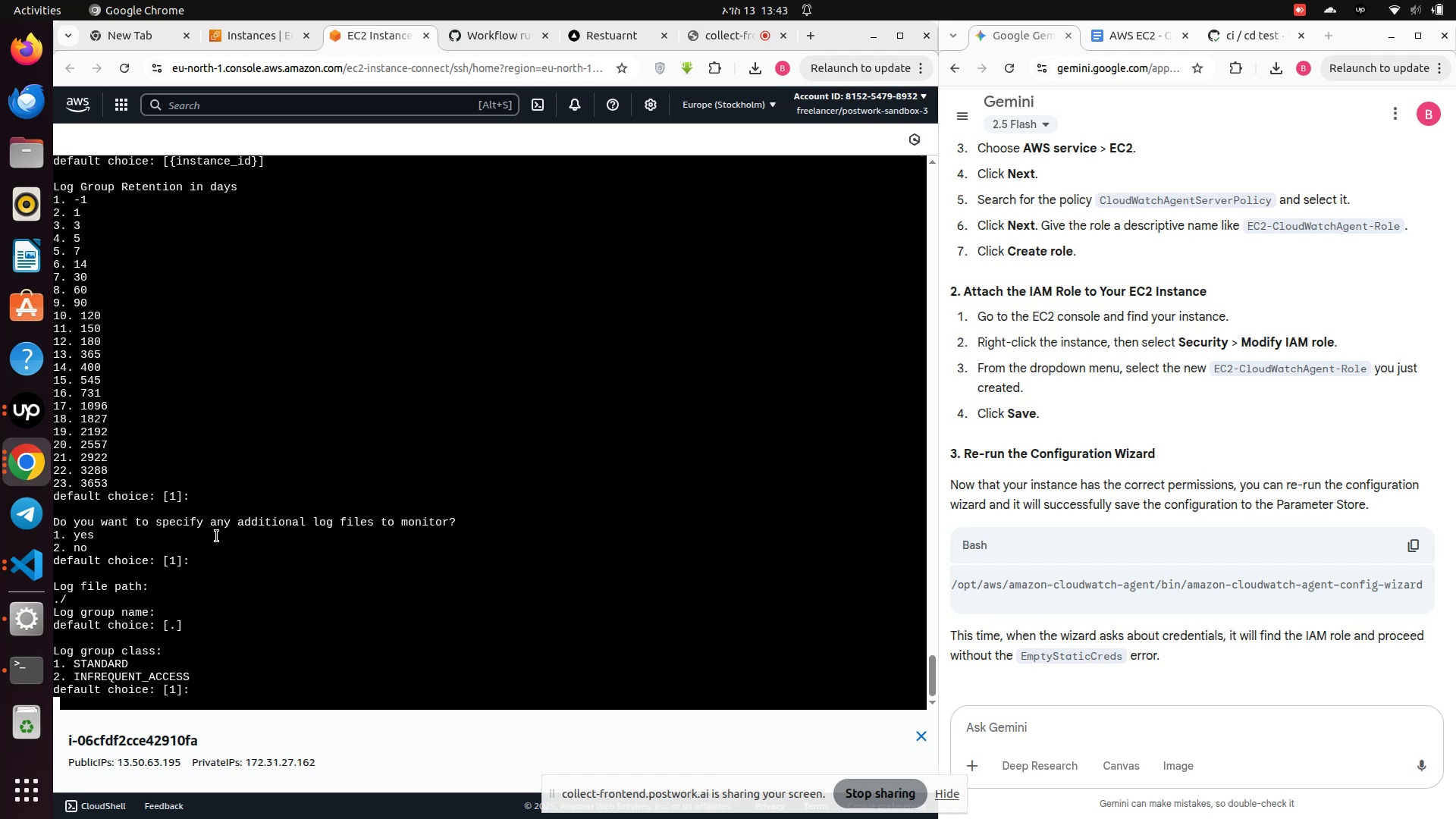 
key(1)
 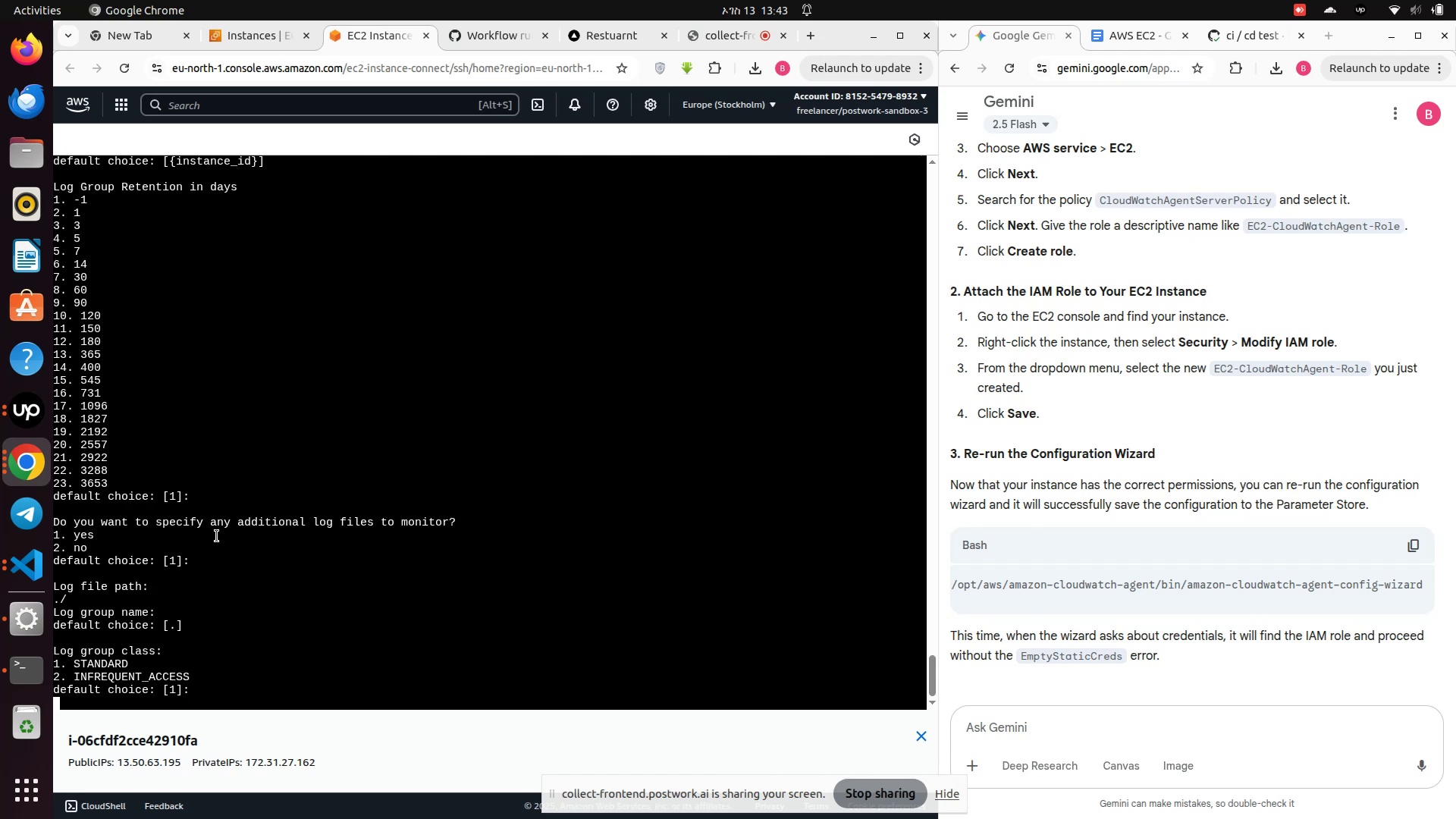 
key(Enter)
 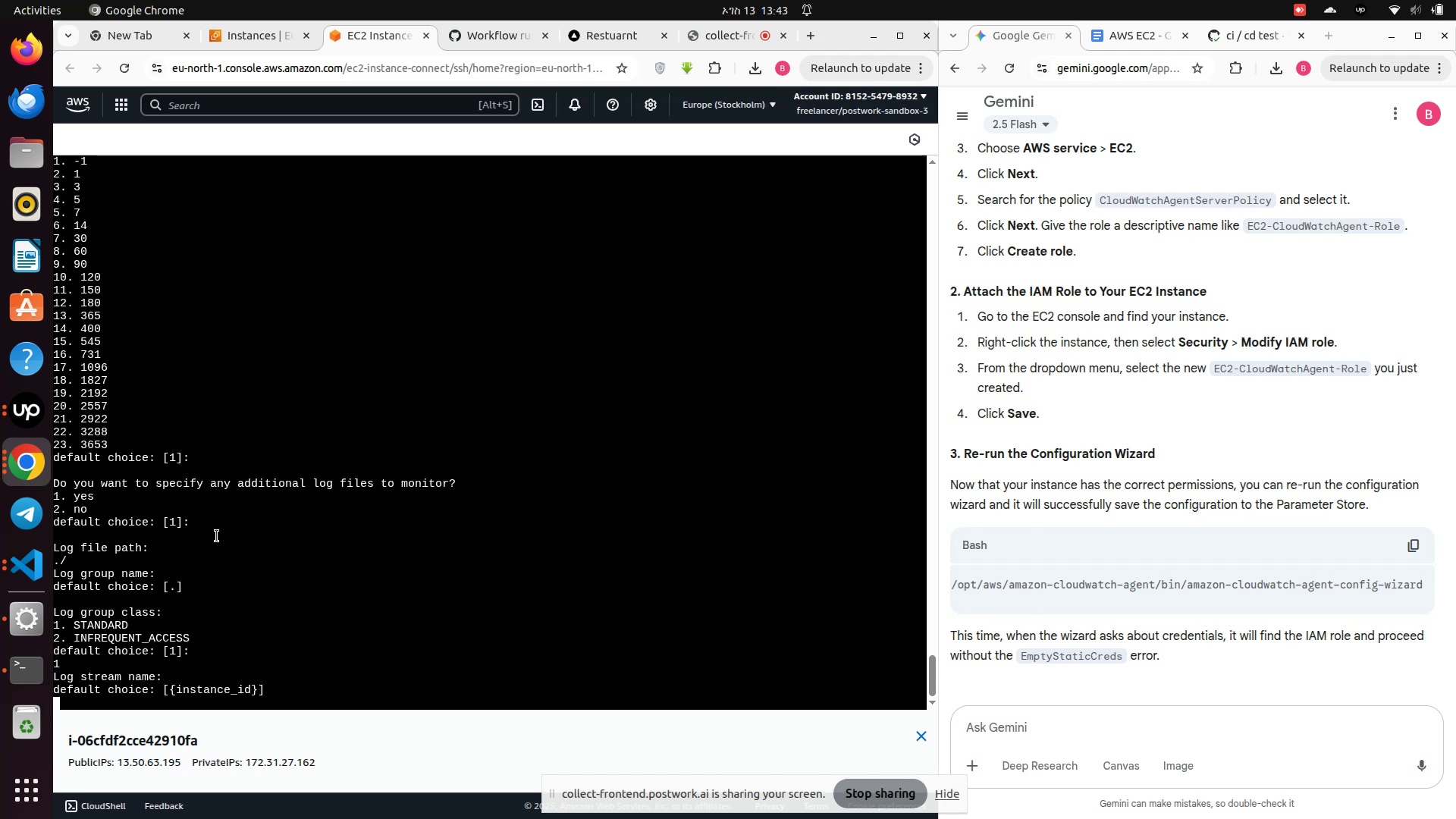 
wait(6.57)
 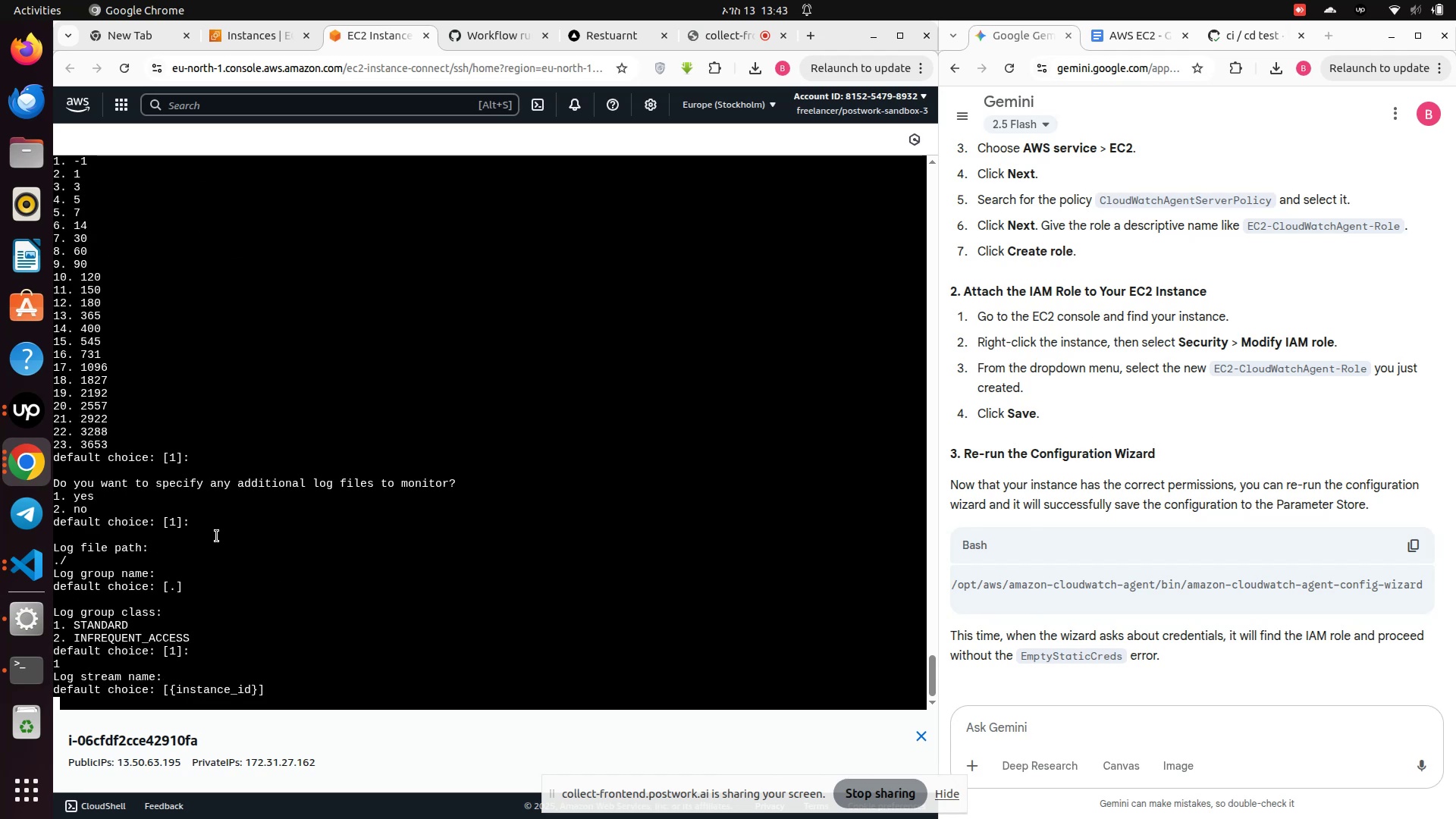 
key(Enter)
 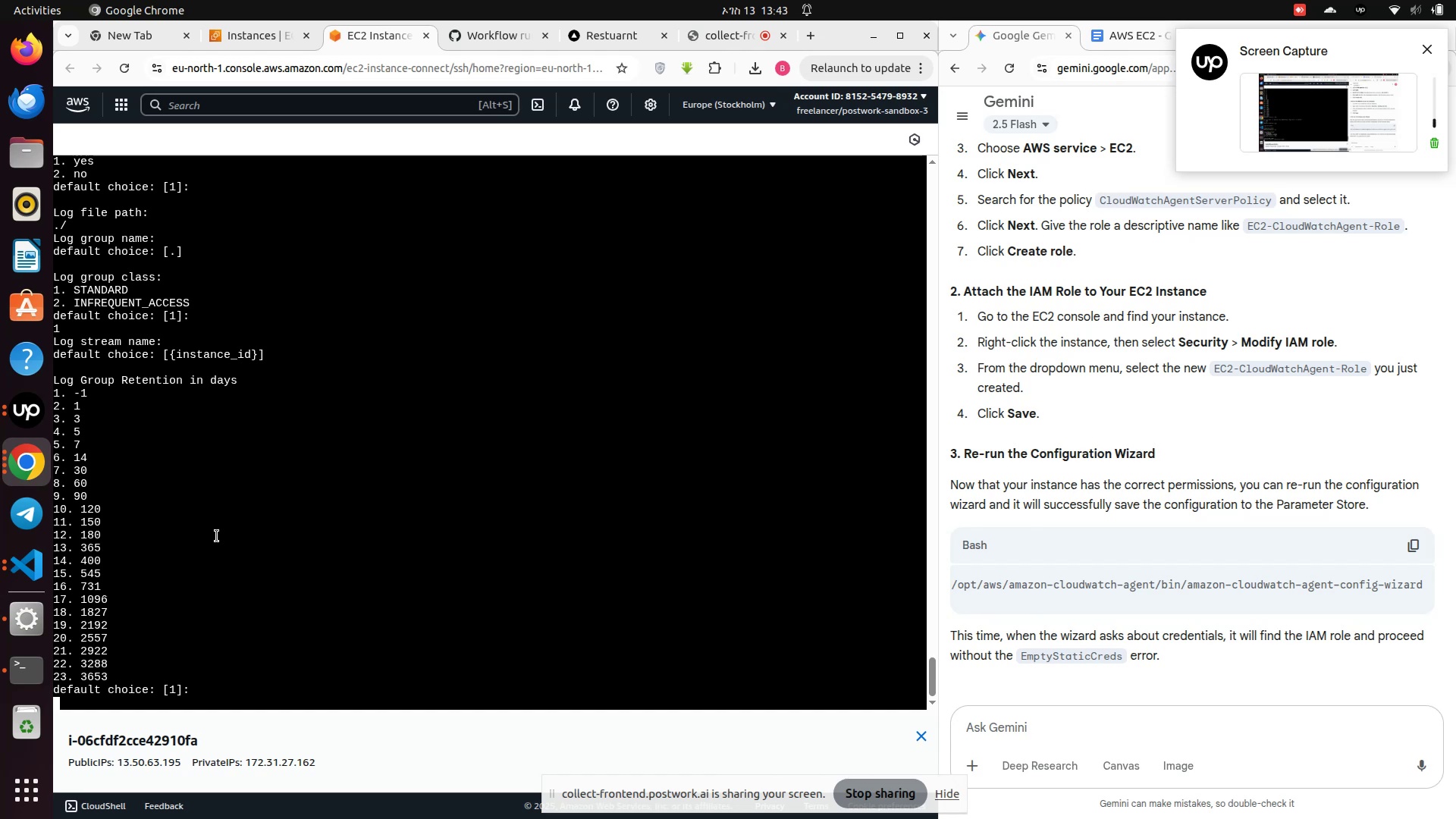 
key(1)
 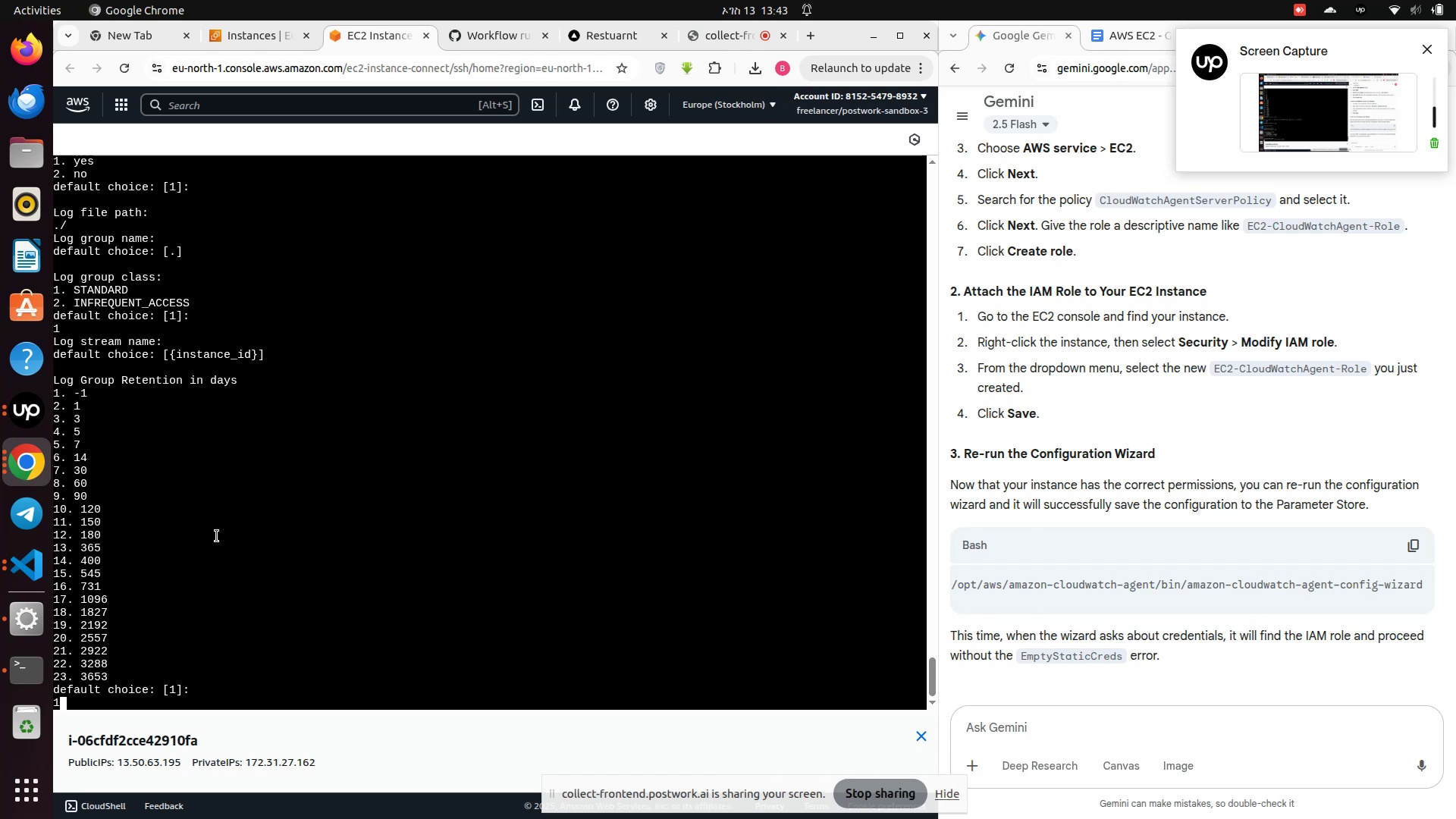 
key(Enter)
 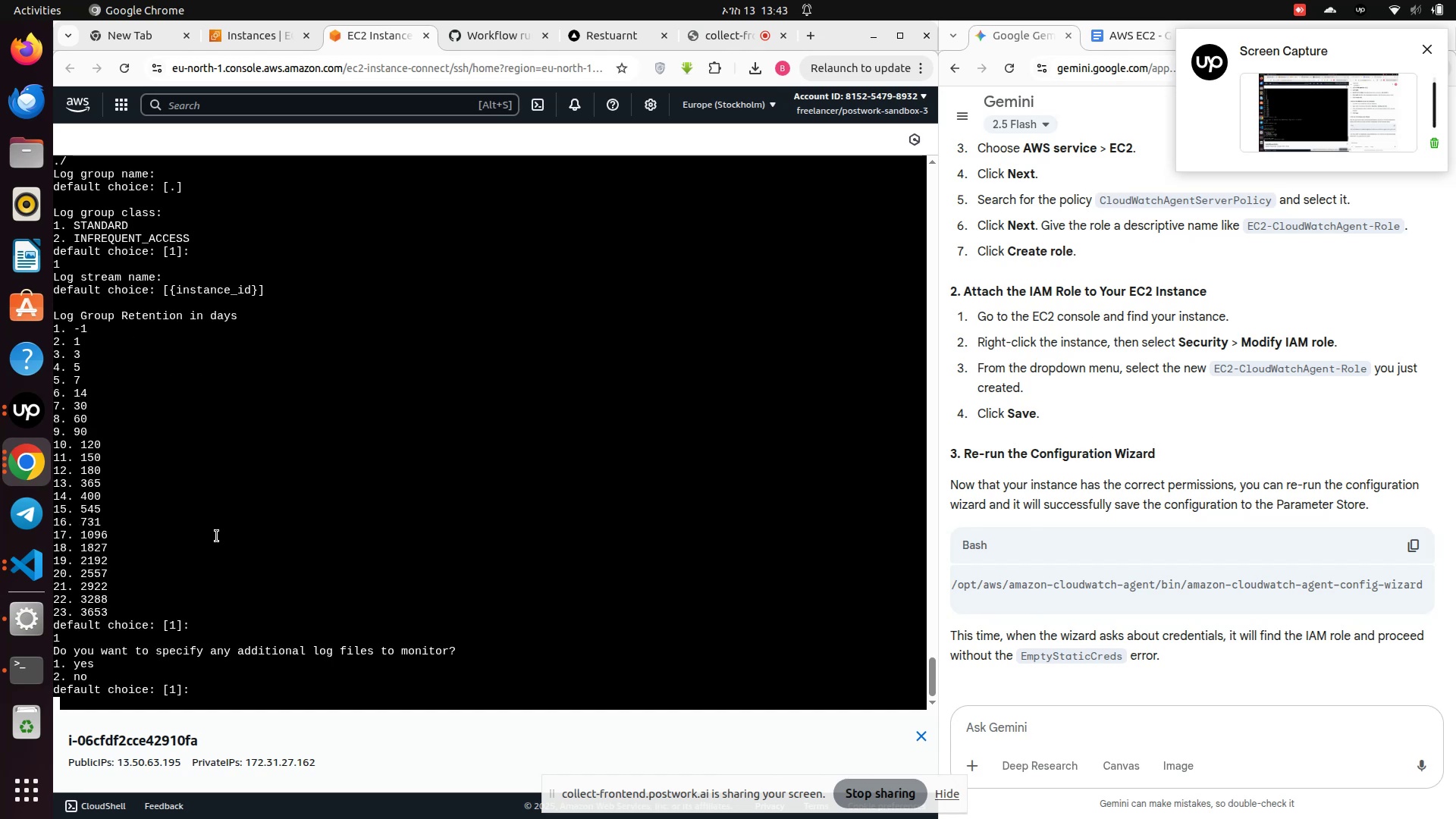 
key(2)
 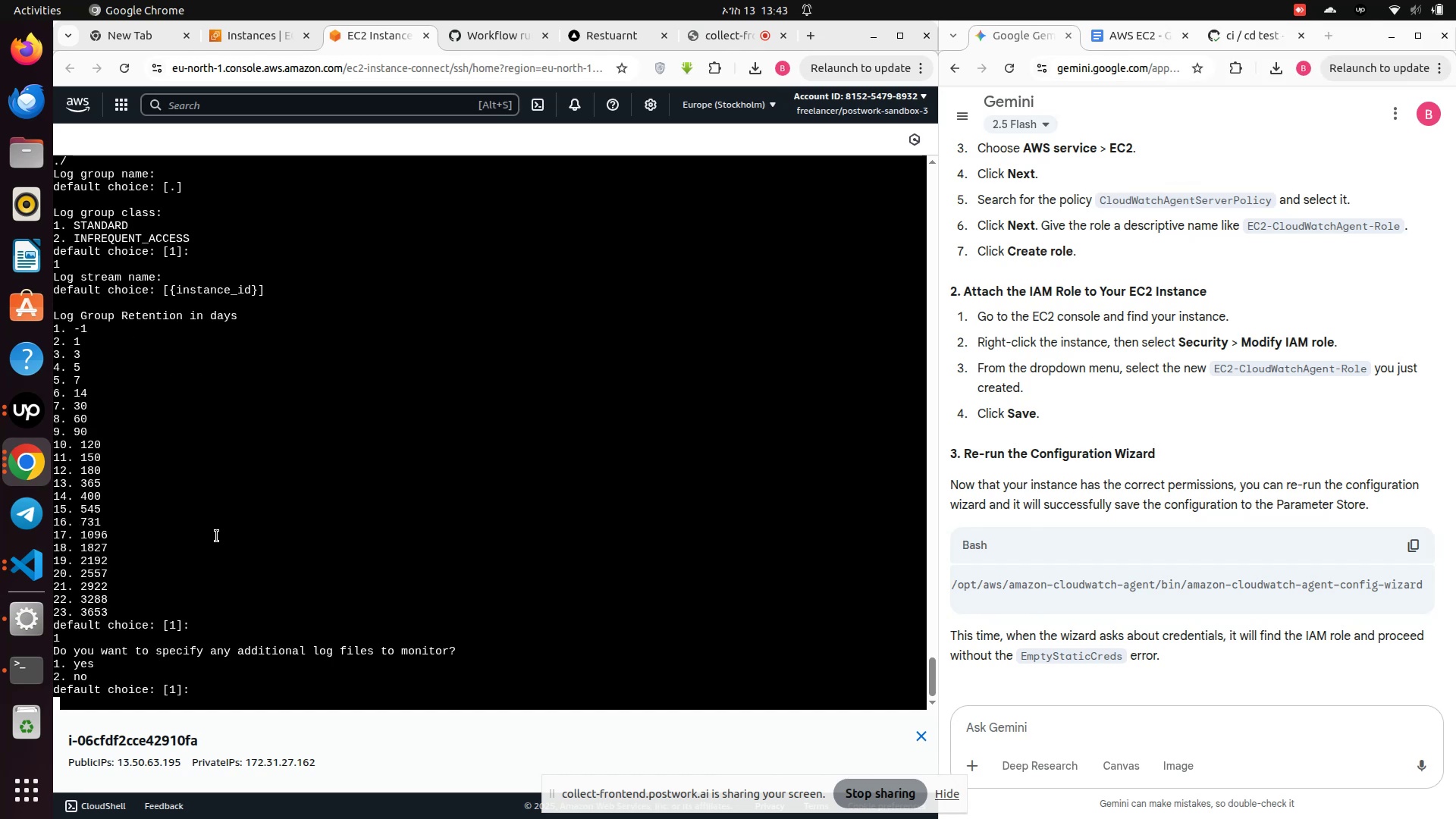 
key(Enter)
 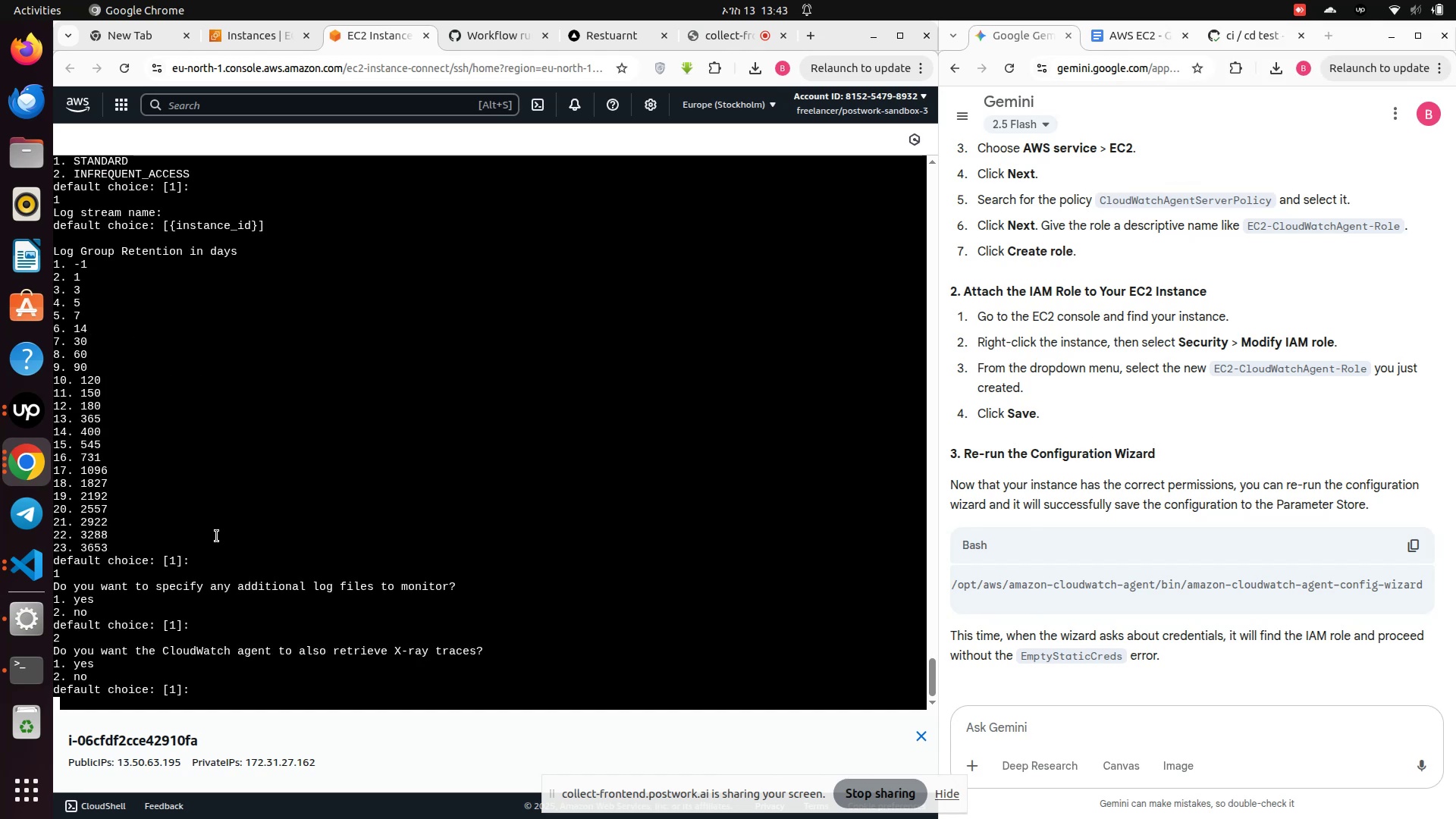 
key(2)
 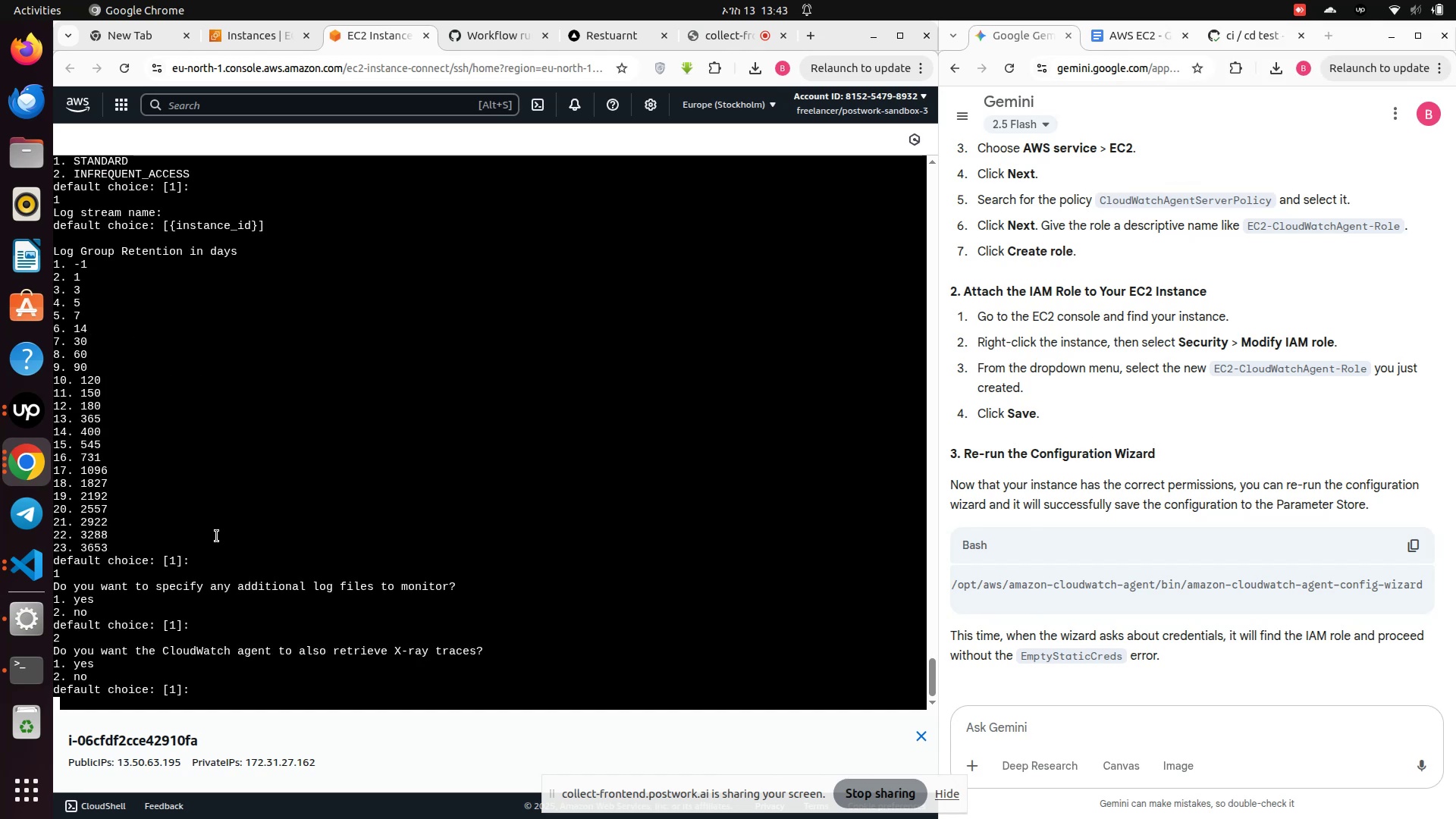 
key(Enter)
 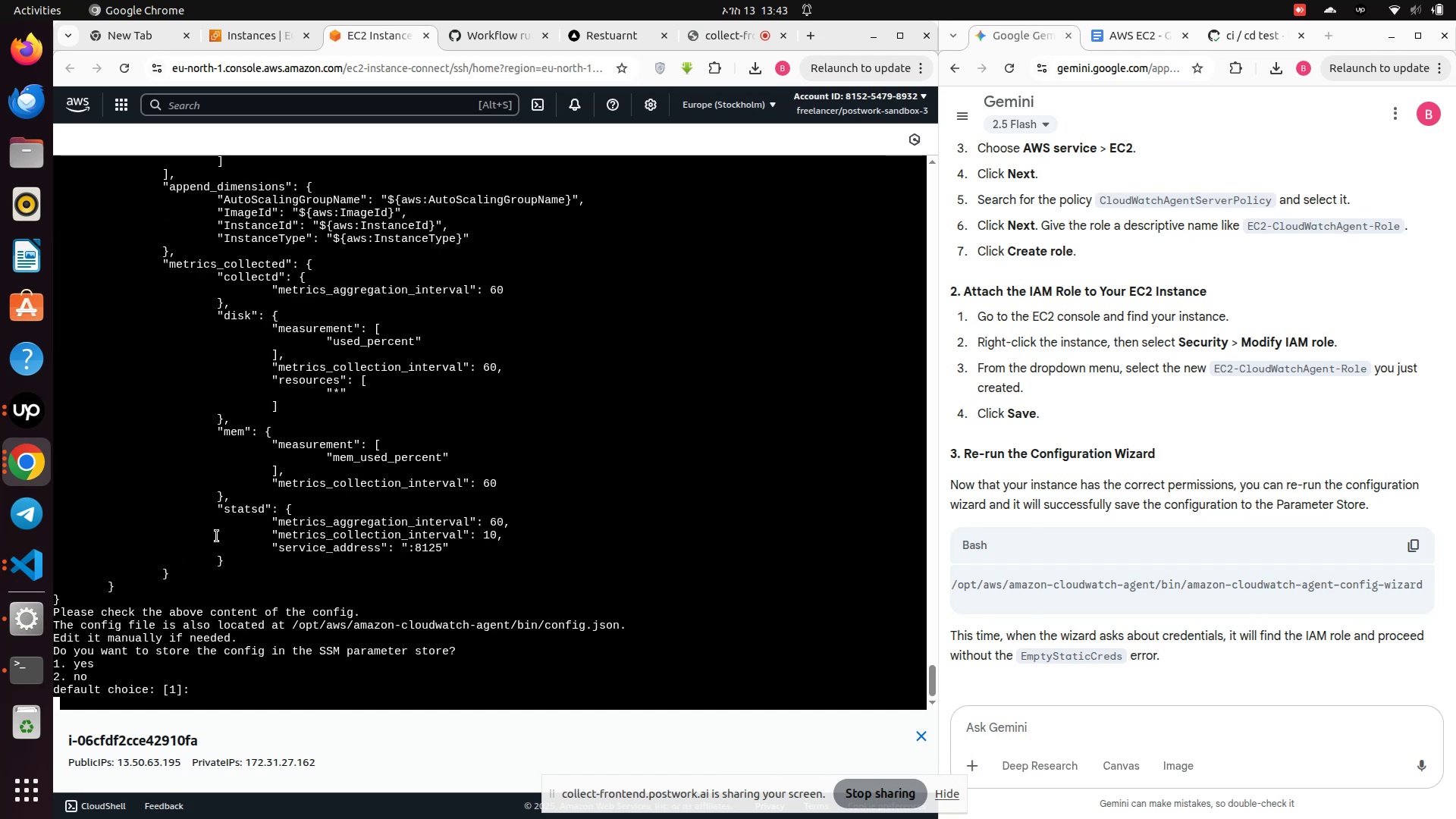 
key(1)
 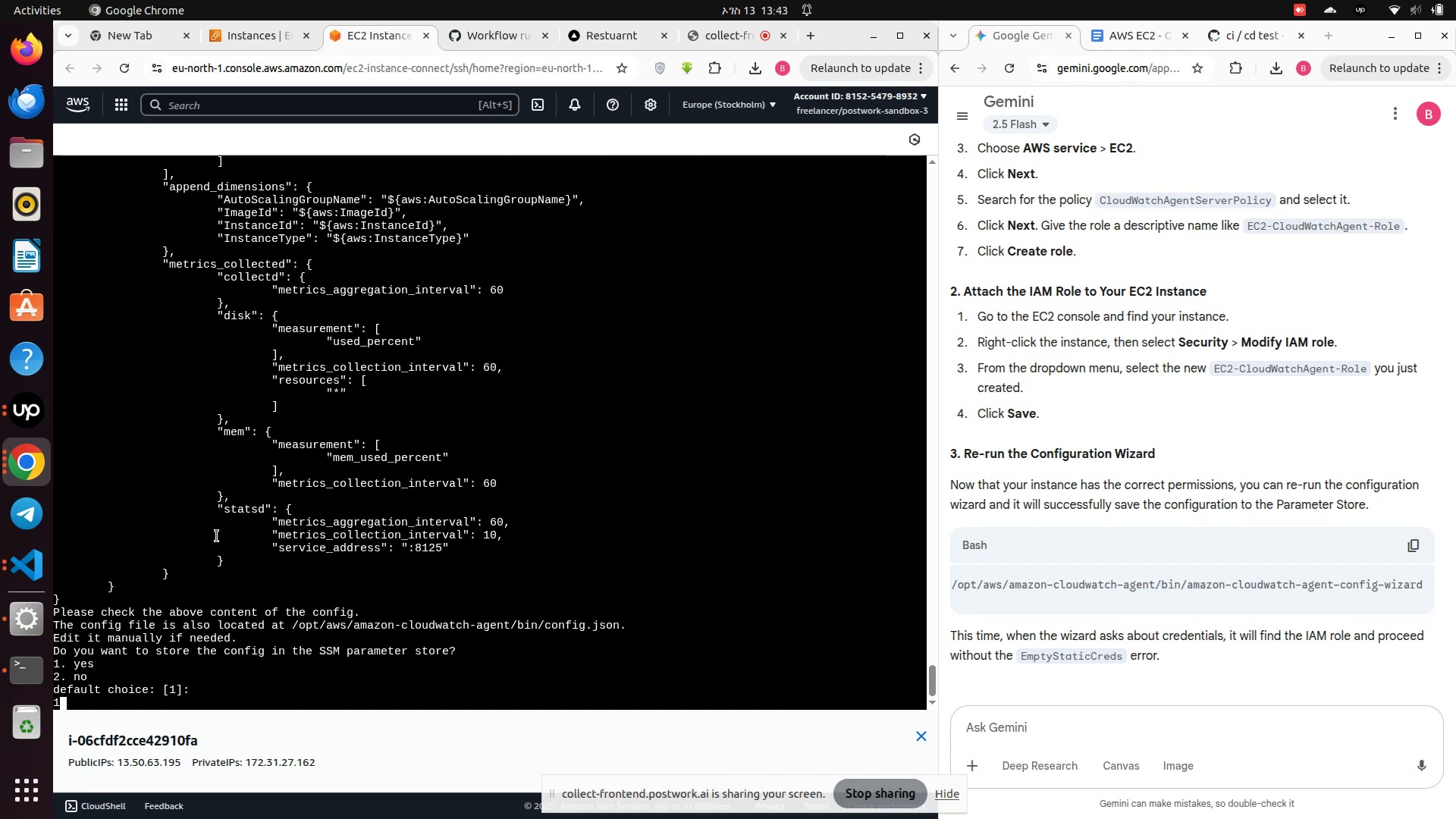 
key(Enter)
 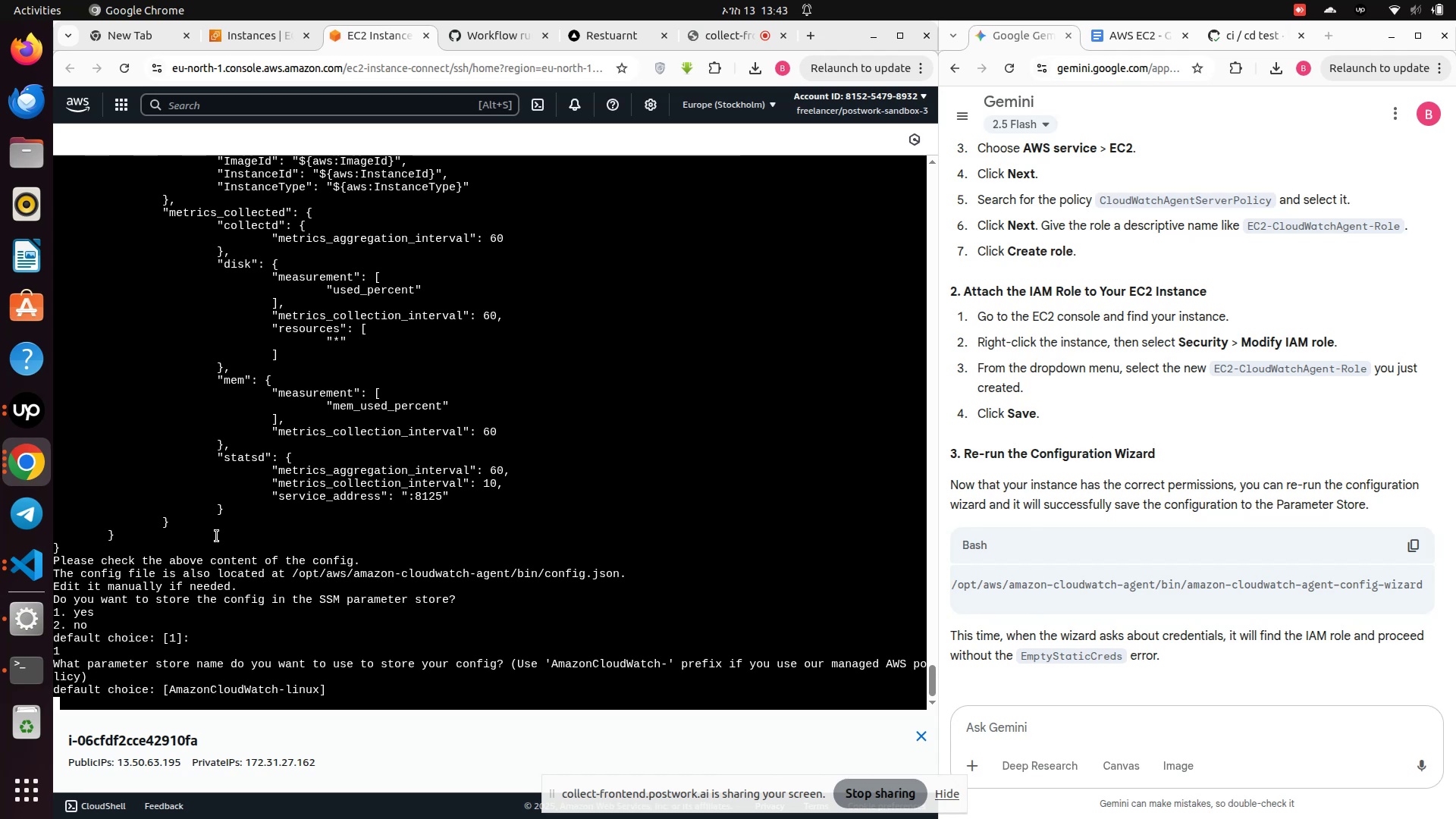 
wait(11.12)
 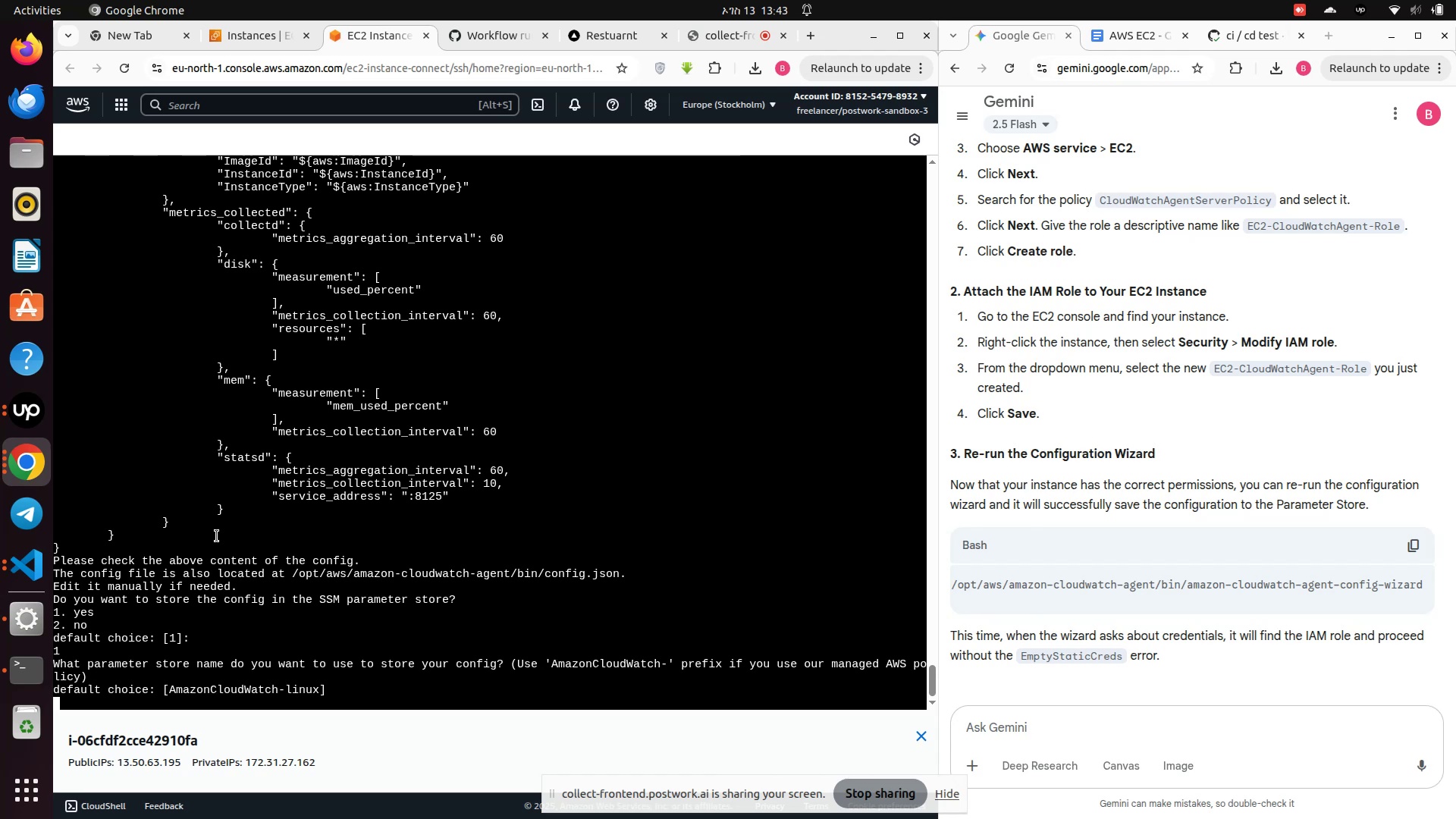 
key(Enter)
 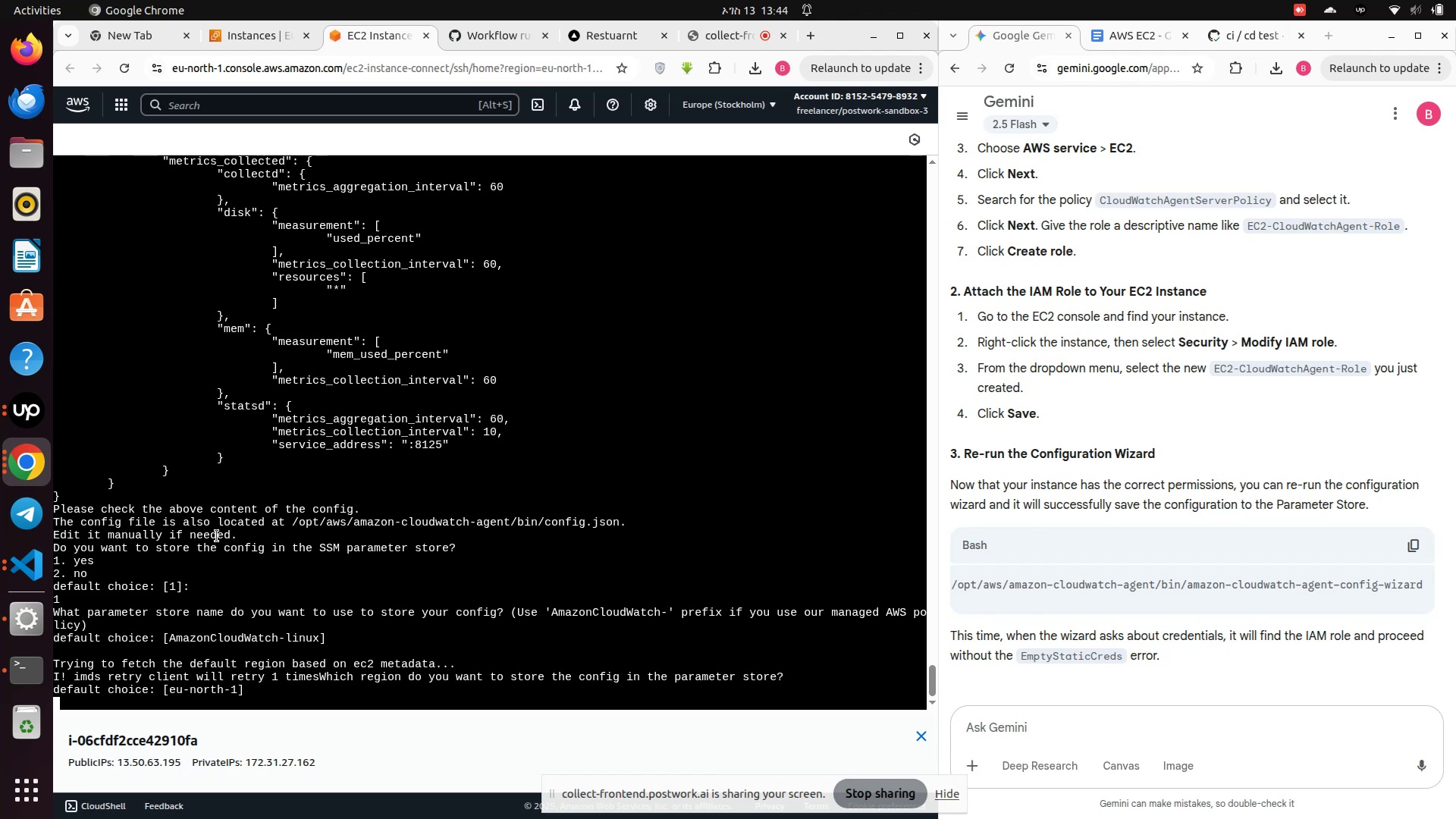 
wait(5.05)
 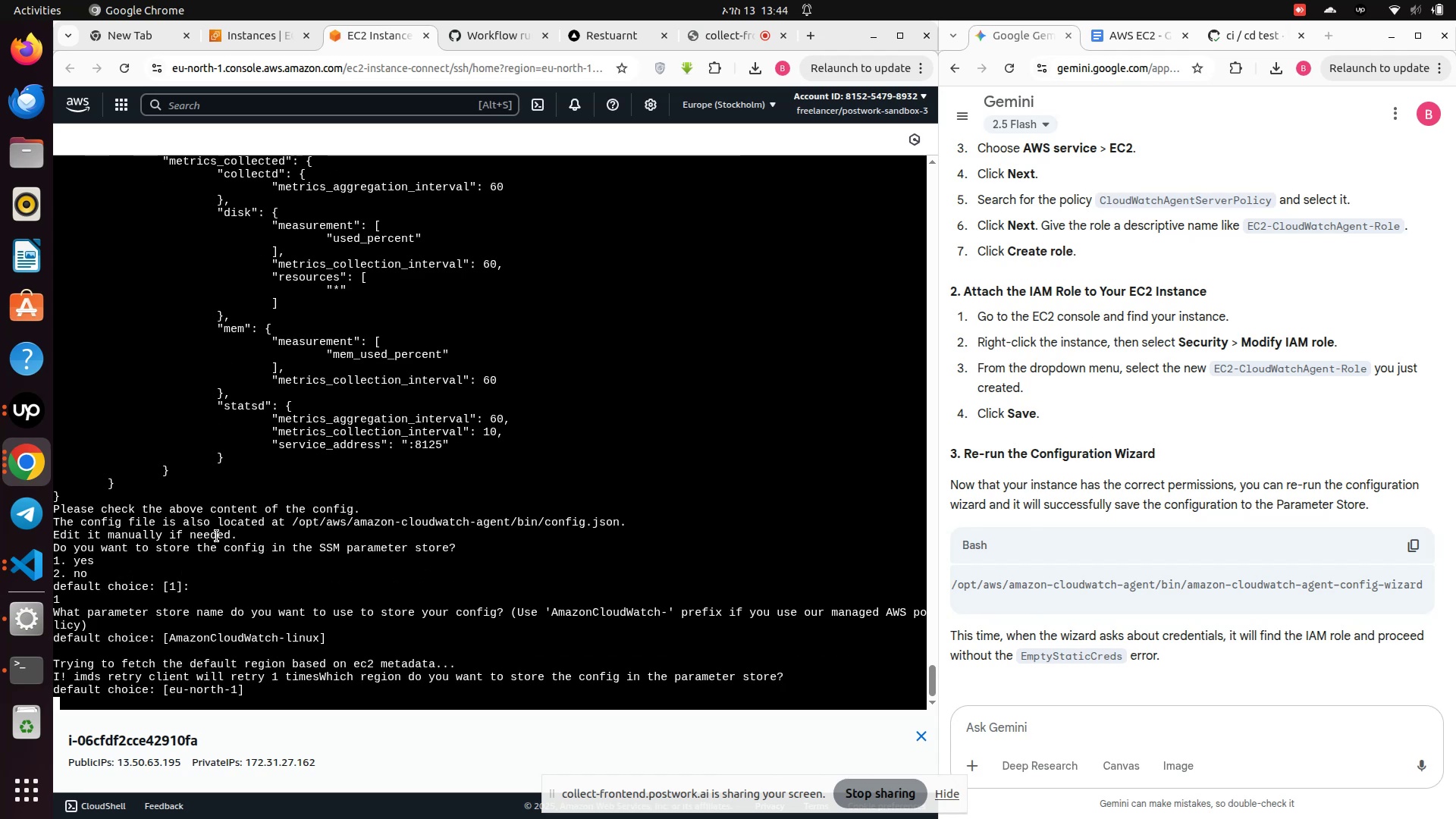 
key(Enter)
 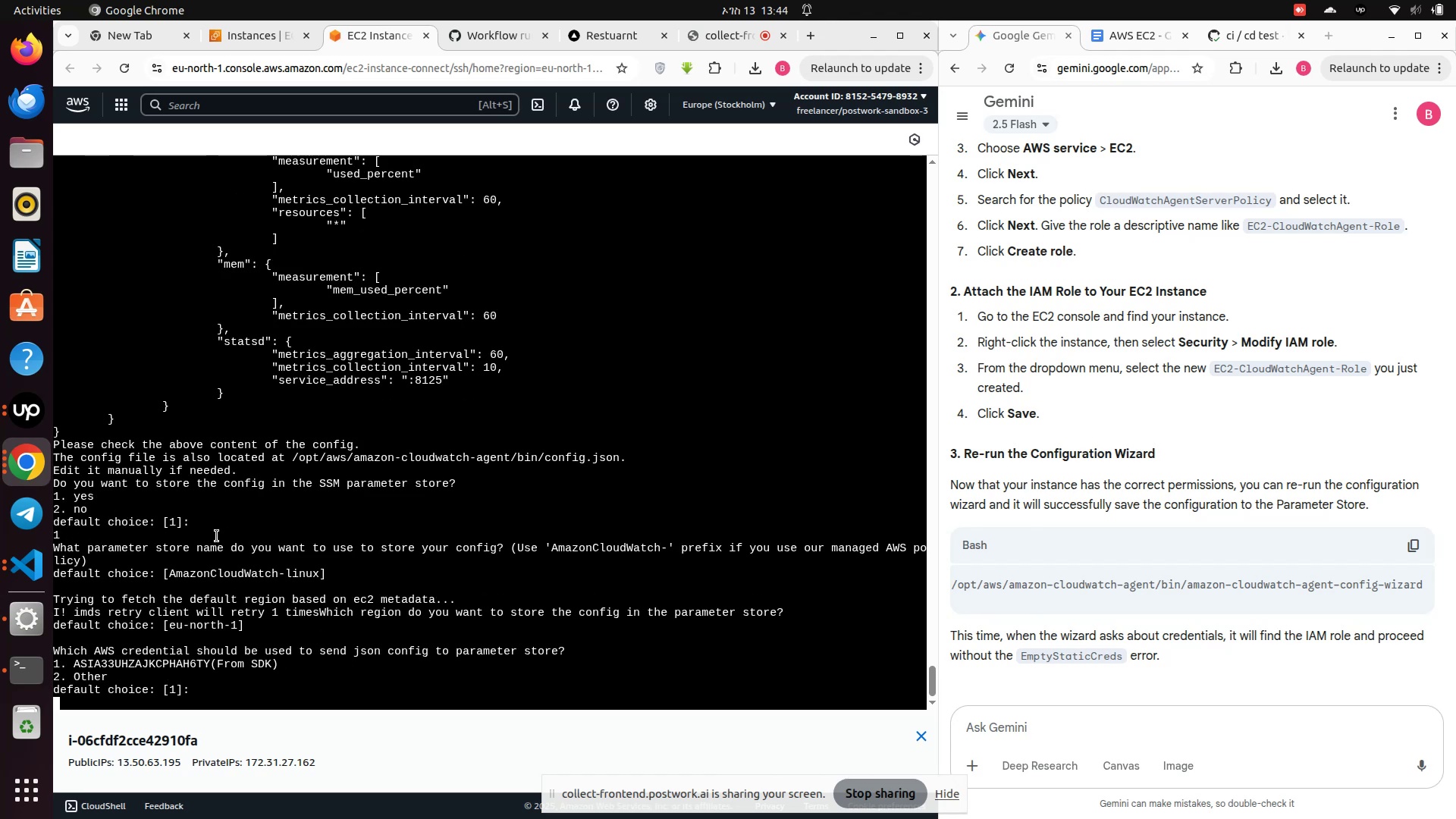 
wait(9.14)
 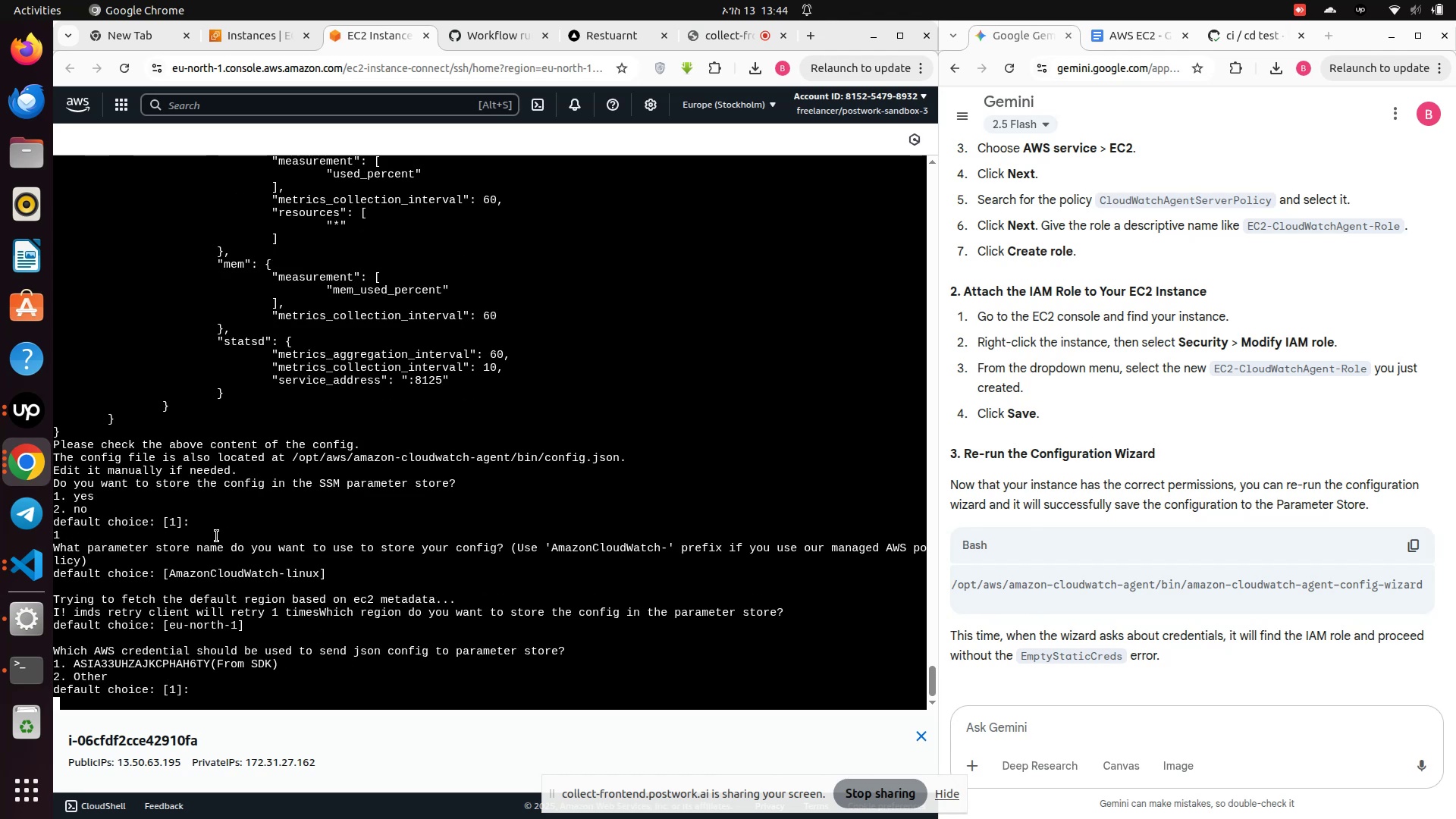 
key(Enter)
 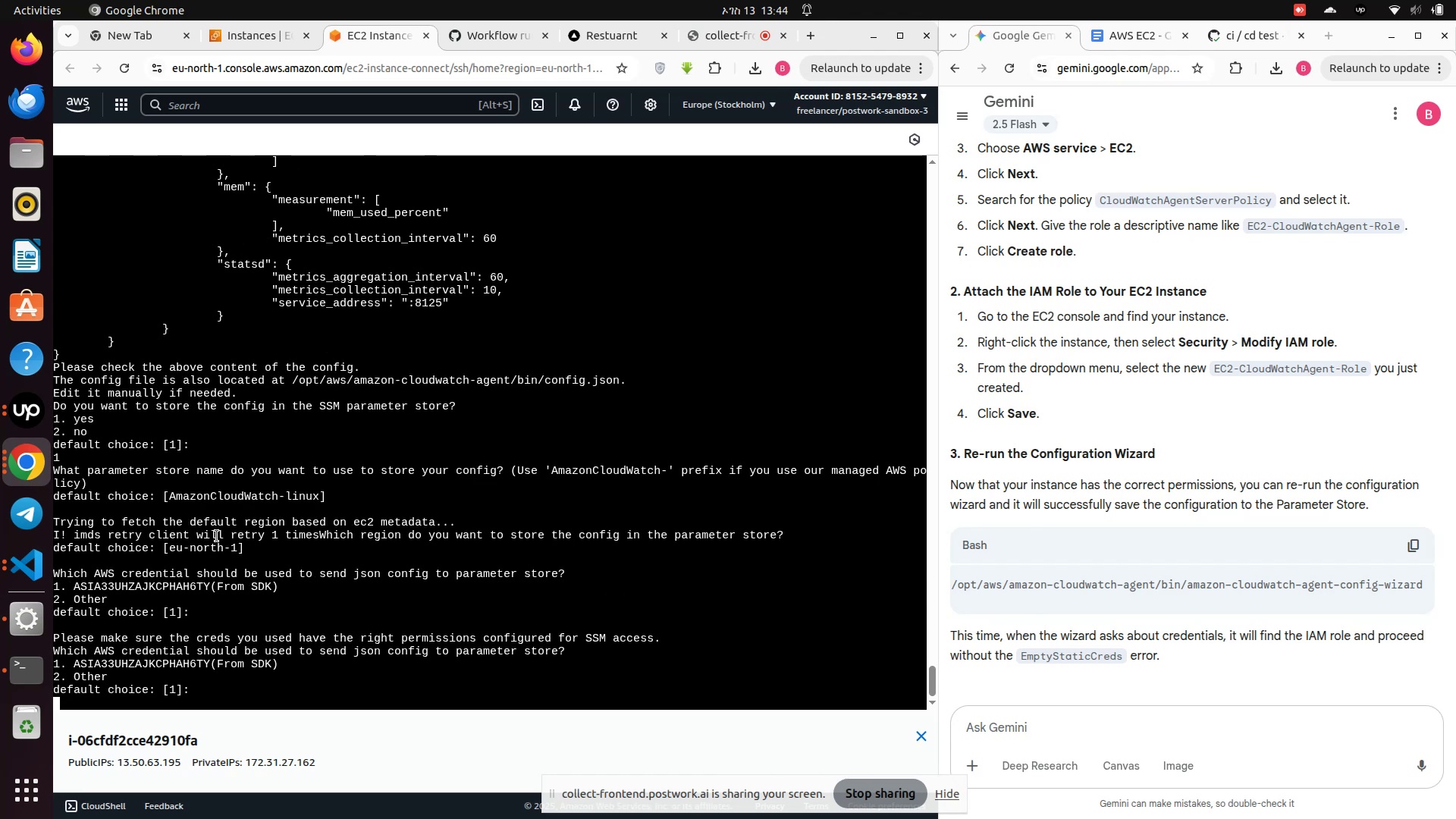 
key(1)
 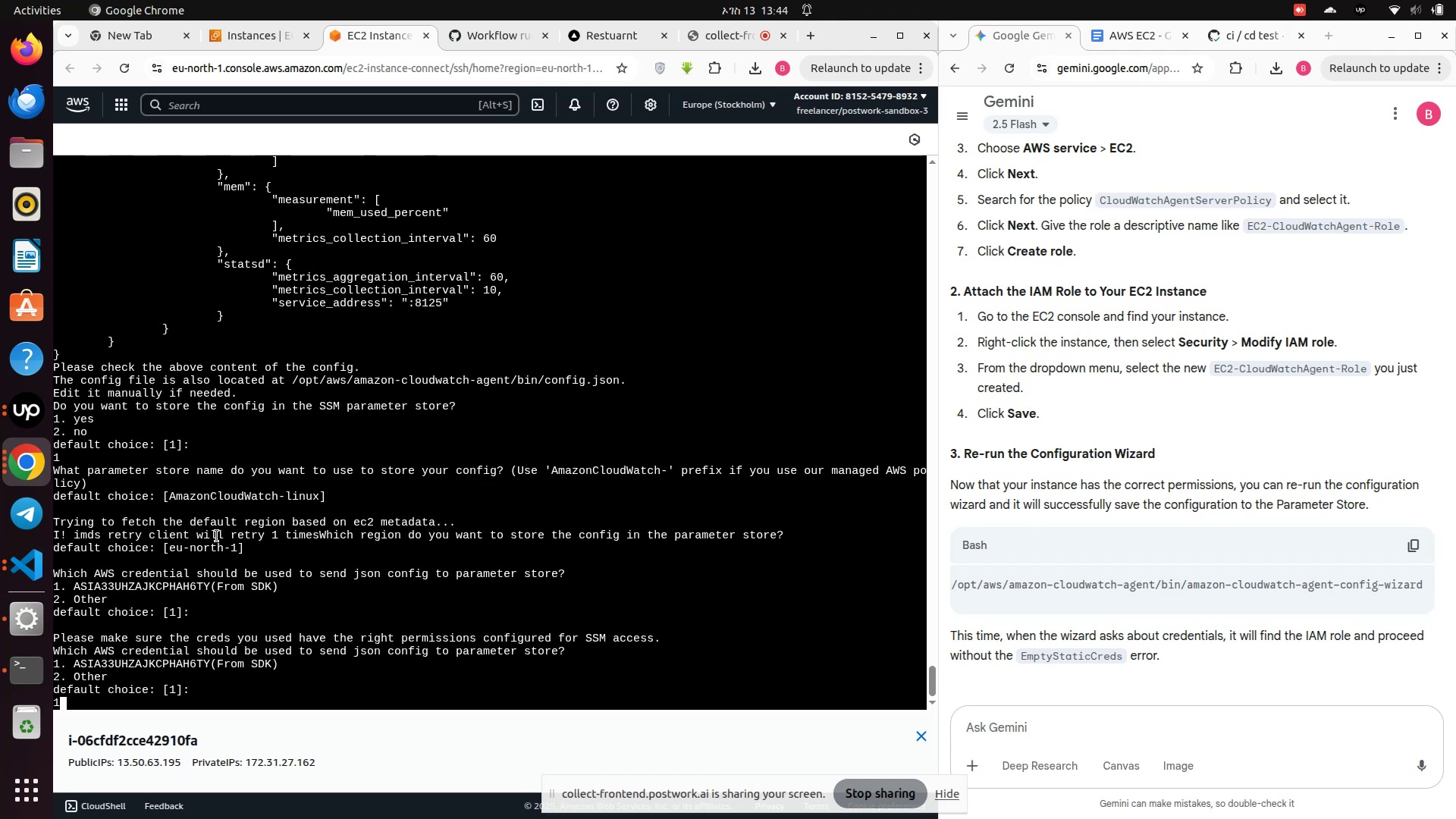 
key(Enter)
 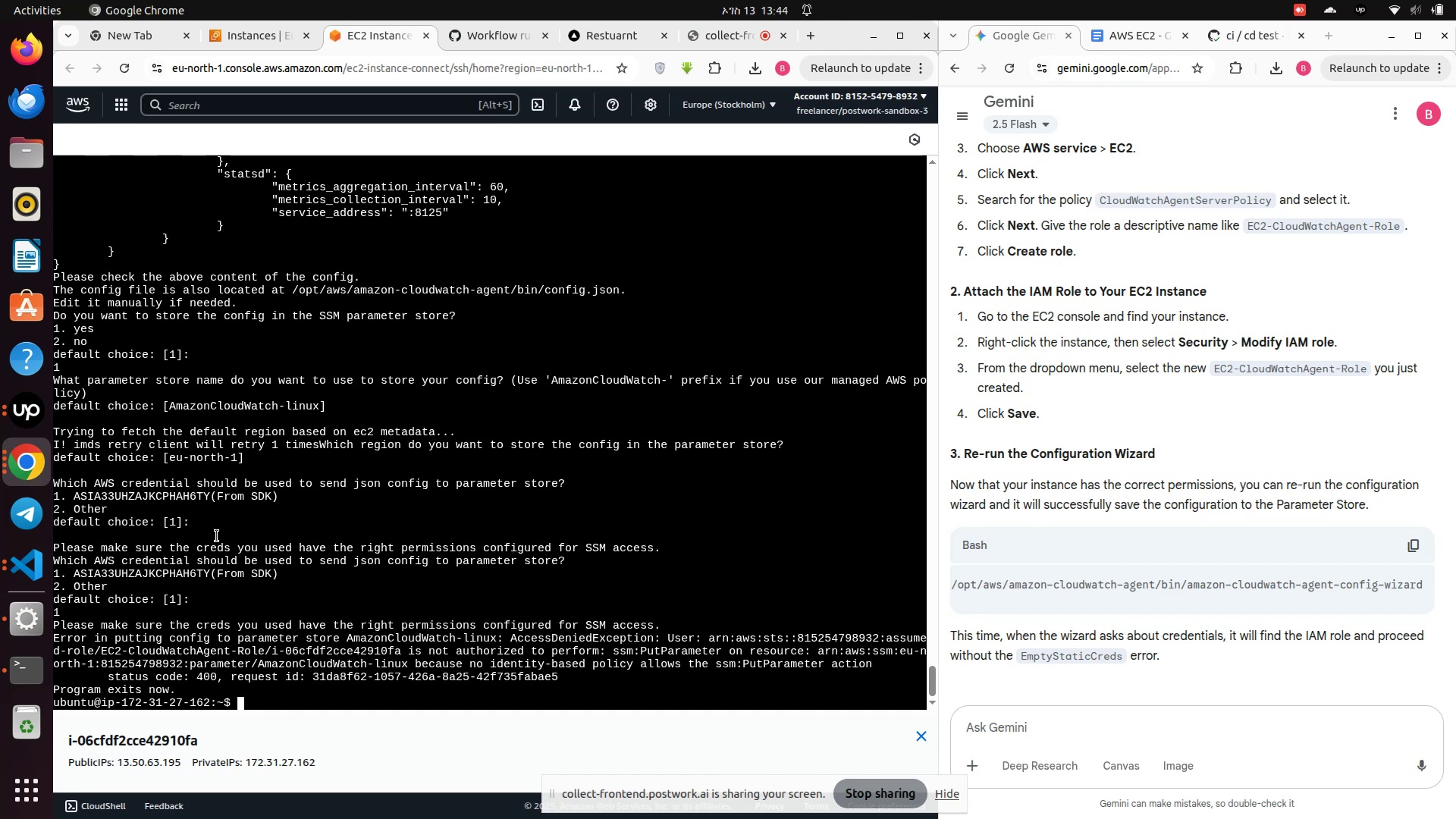 
wait(16.78)
 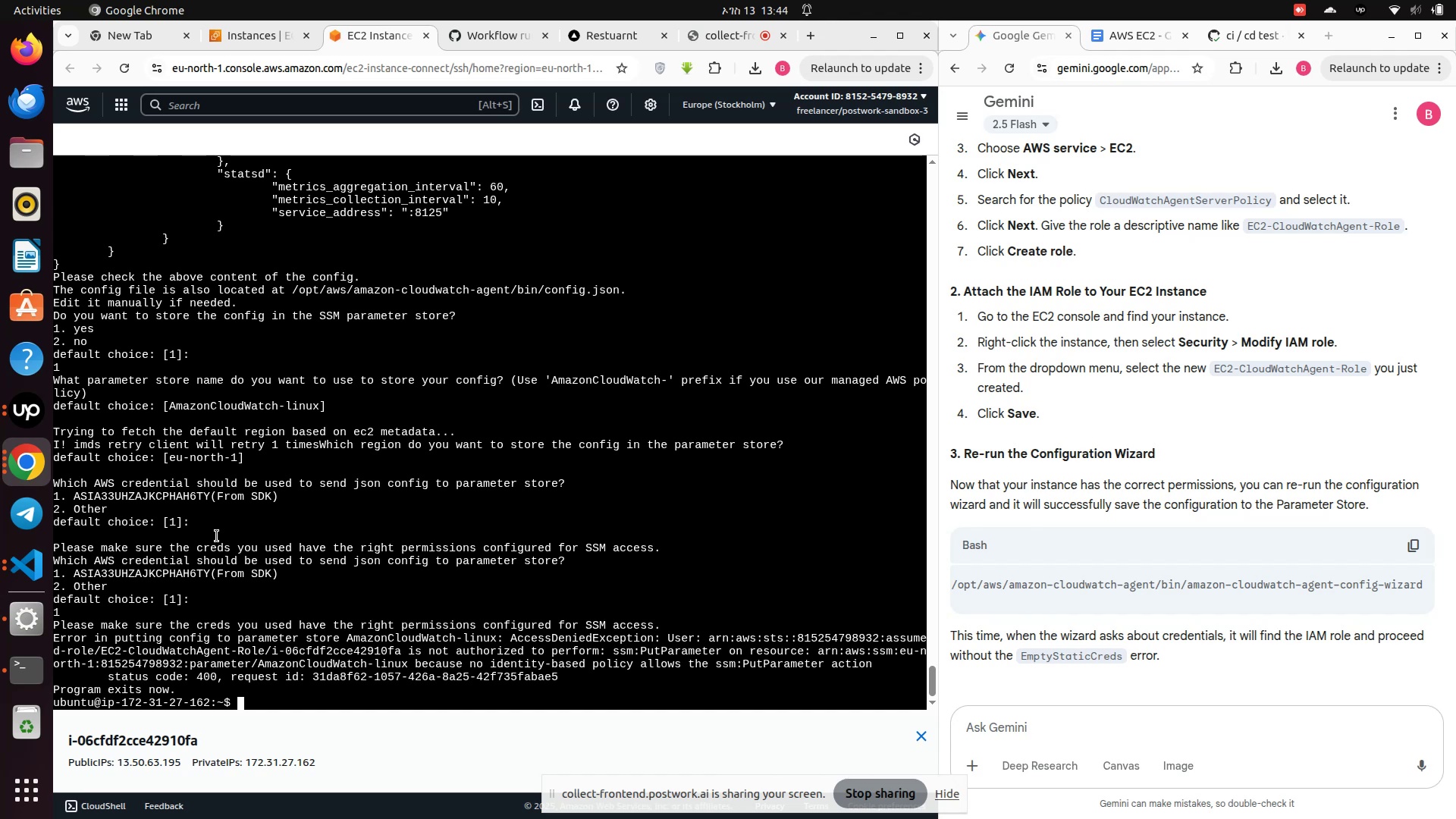 
left_click_drag(start_coordinate=[190, 695], to_coordinate=[54, 630])
 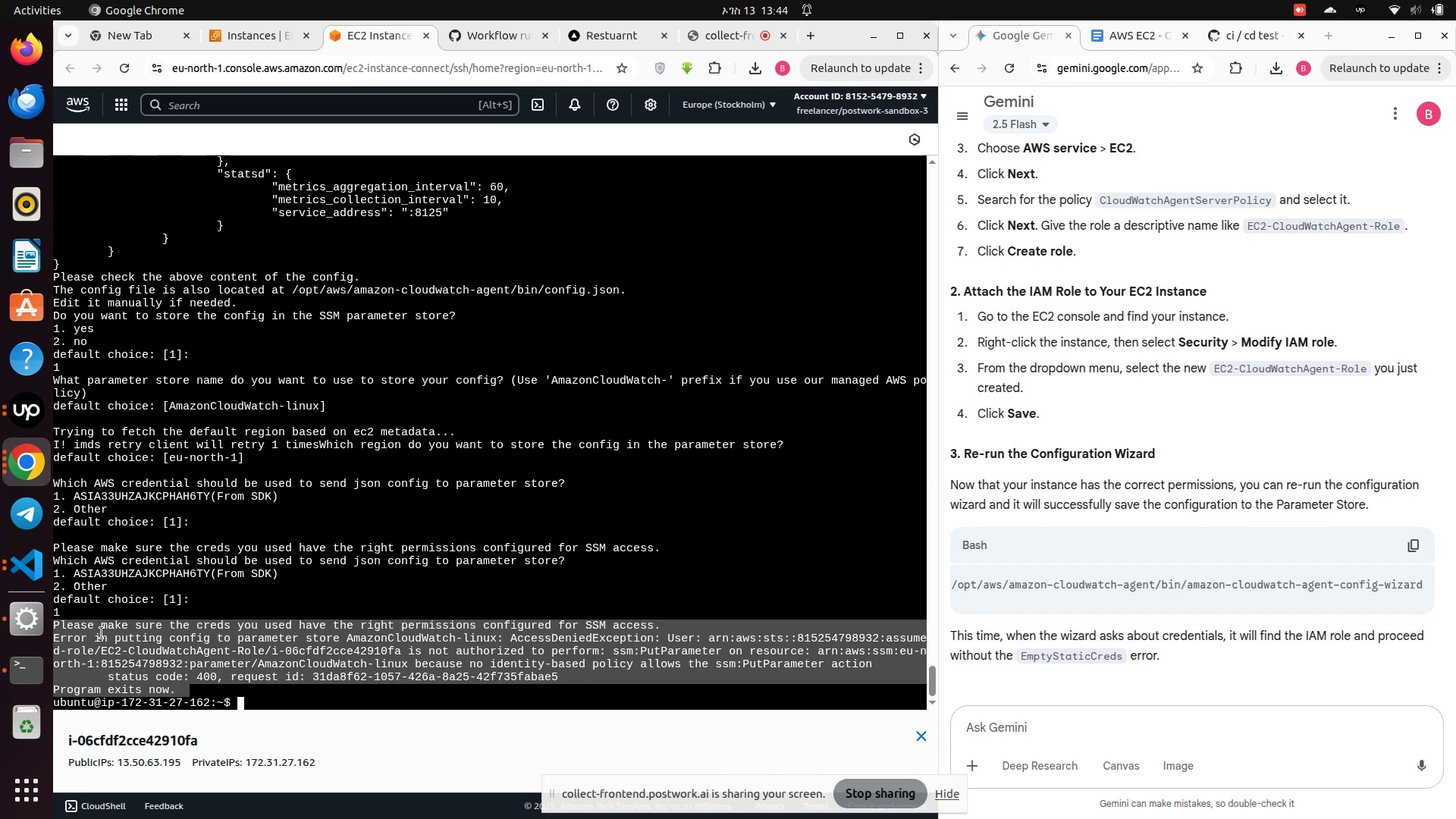 
right_click([102, 633])
 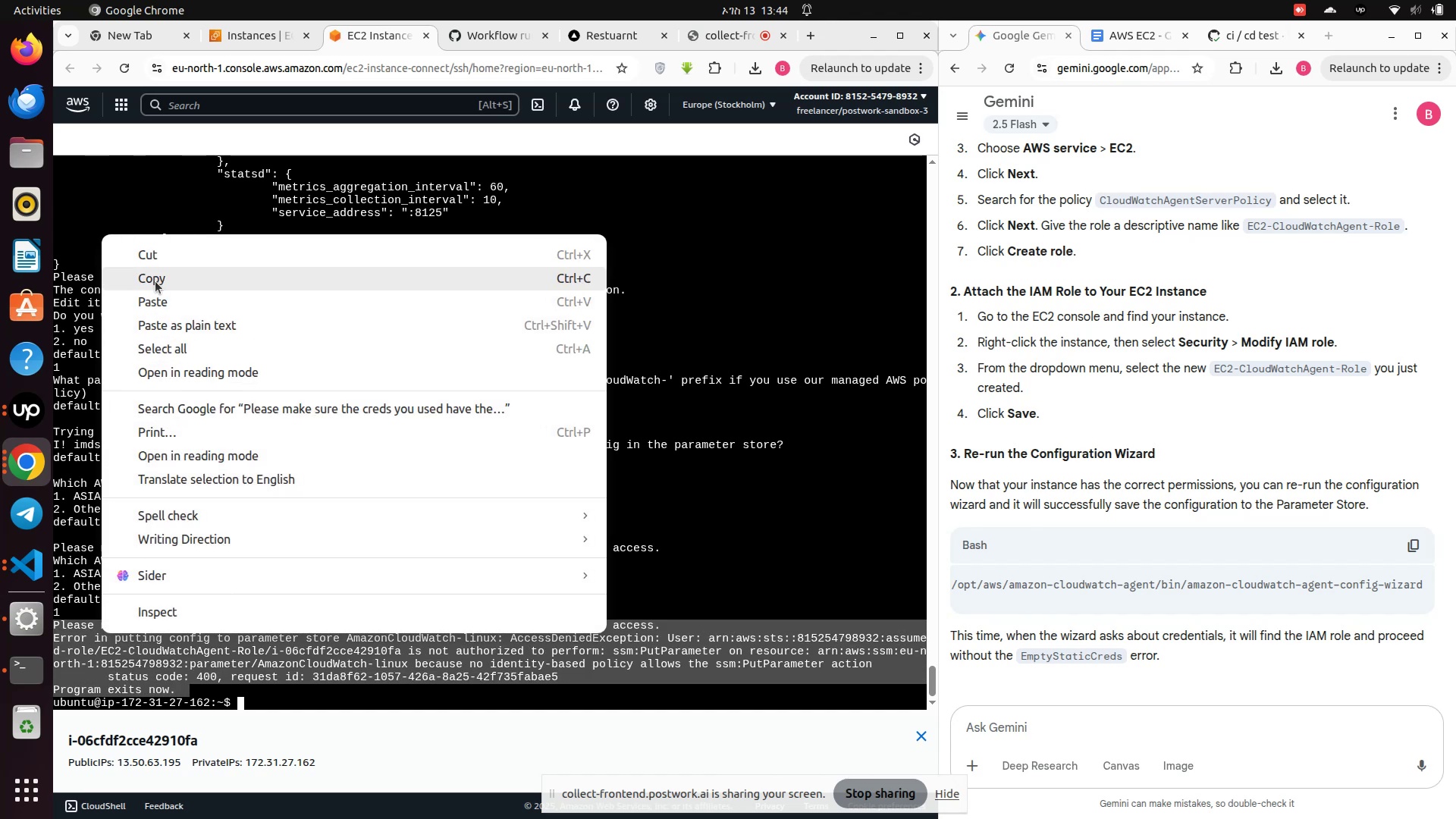 
left_click([155, 278])
 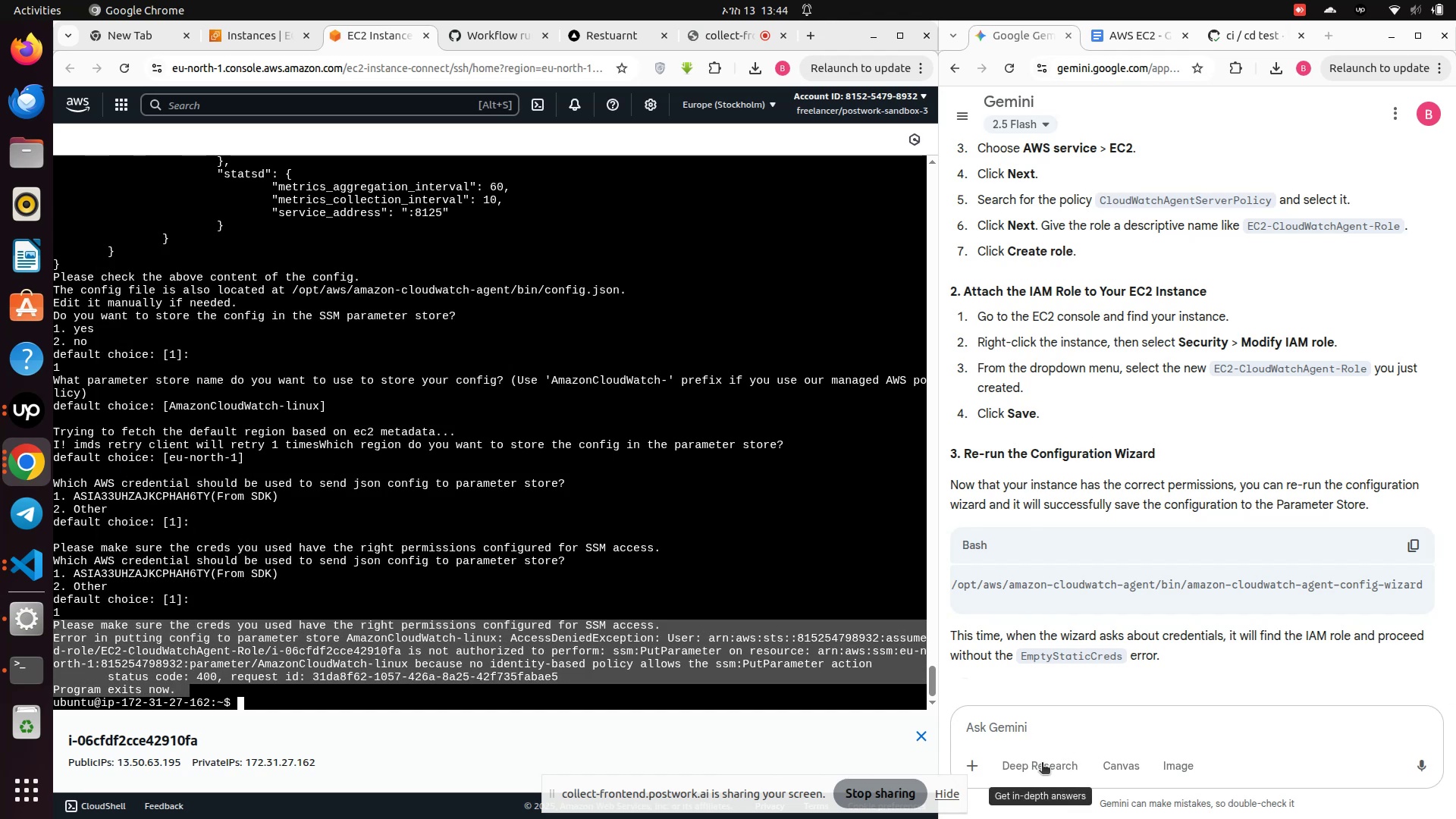 
left_click([1019, 733])
 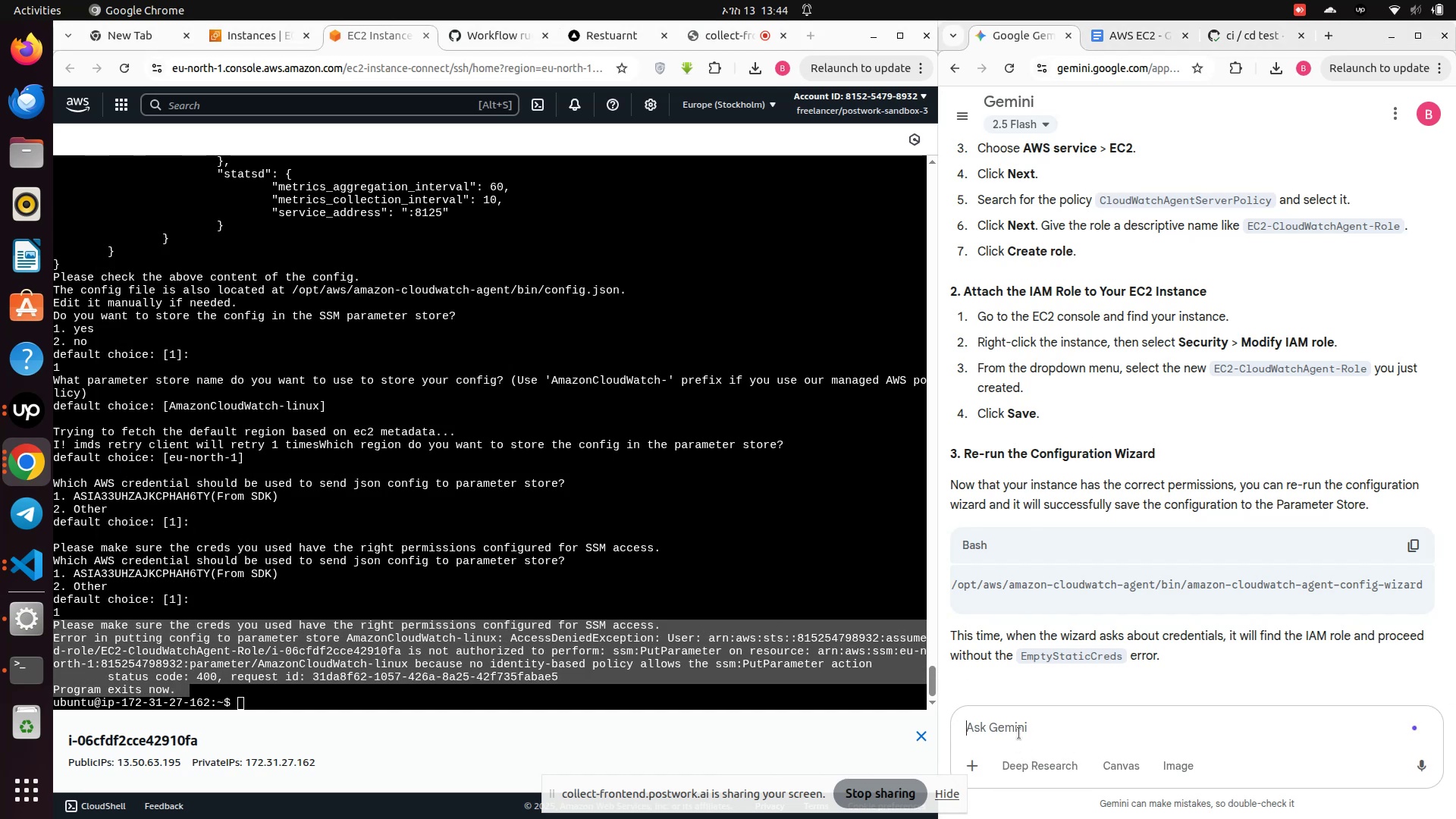 
key(Control+V)
 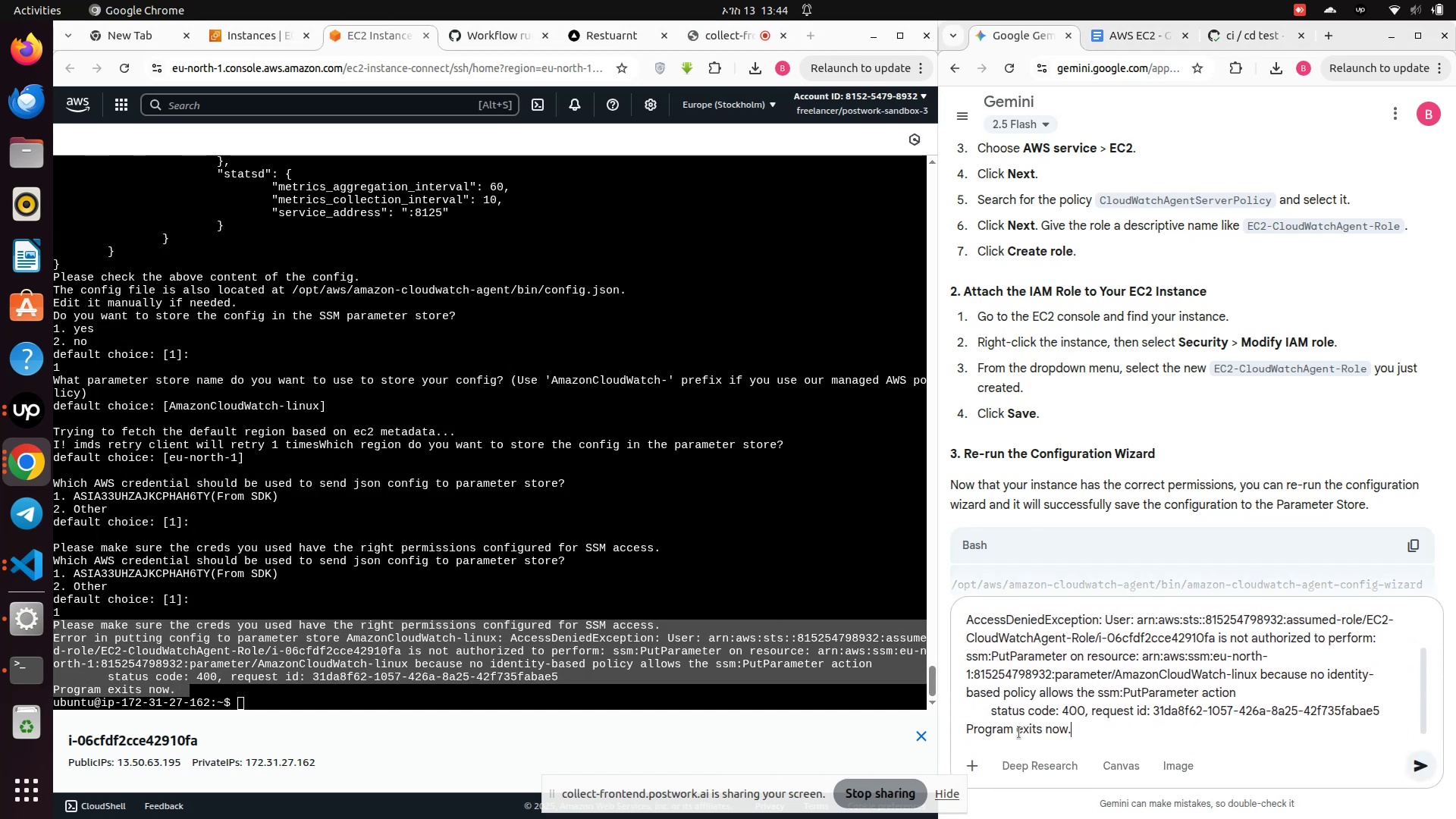 
key(Enter)
 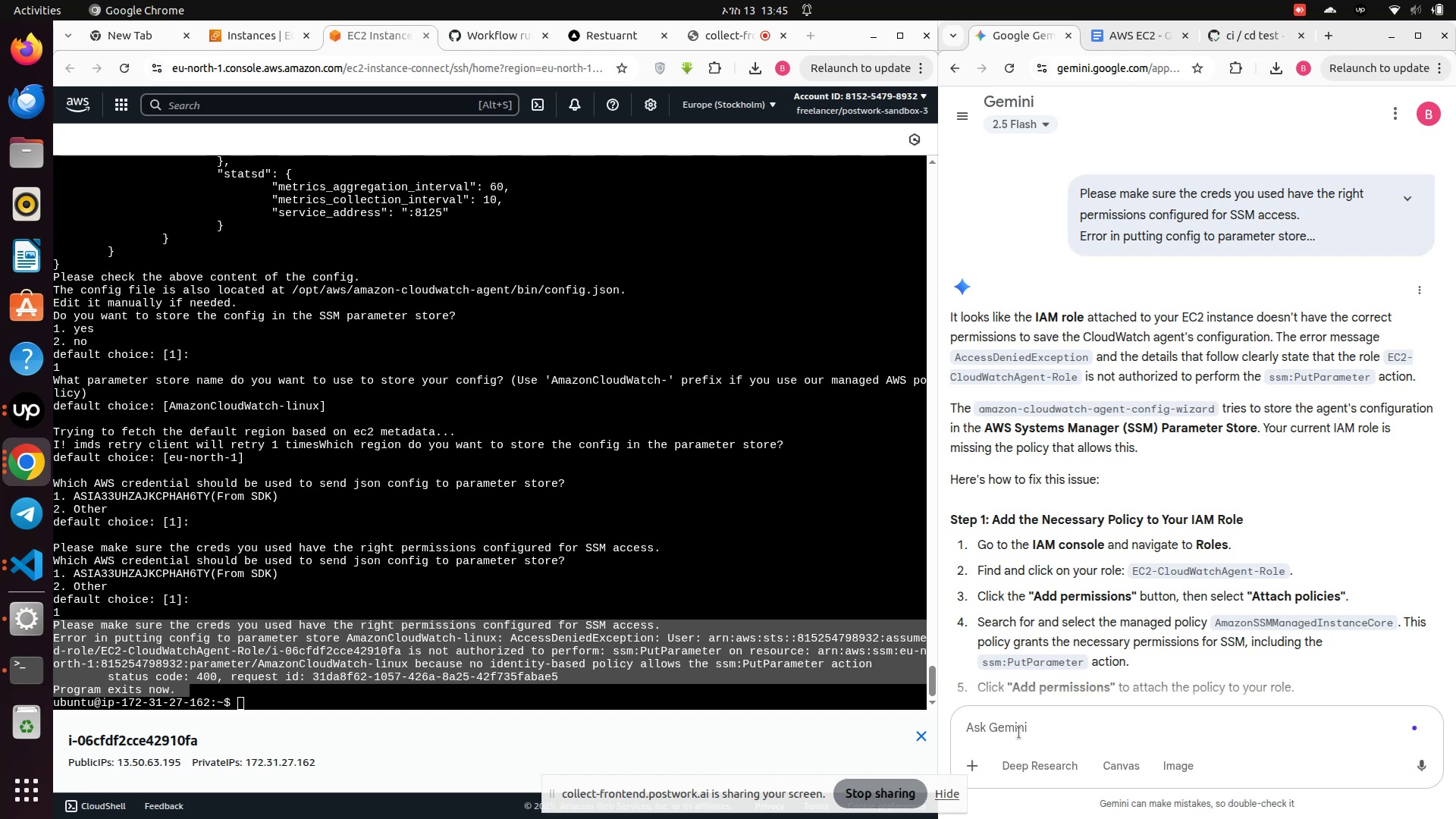 
wait(34.91)
 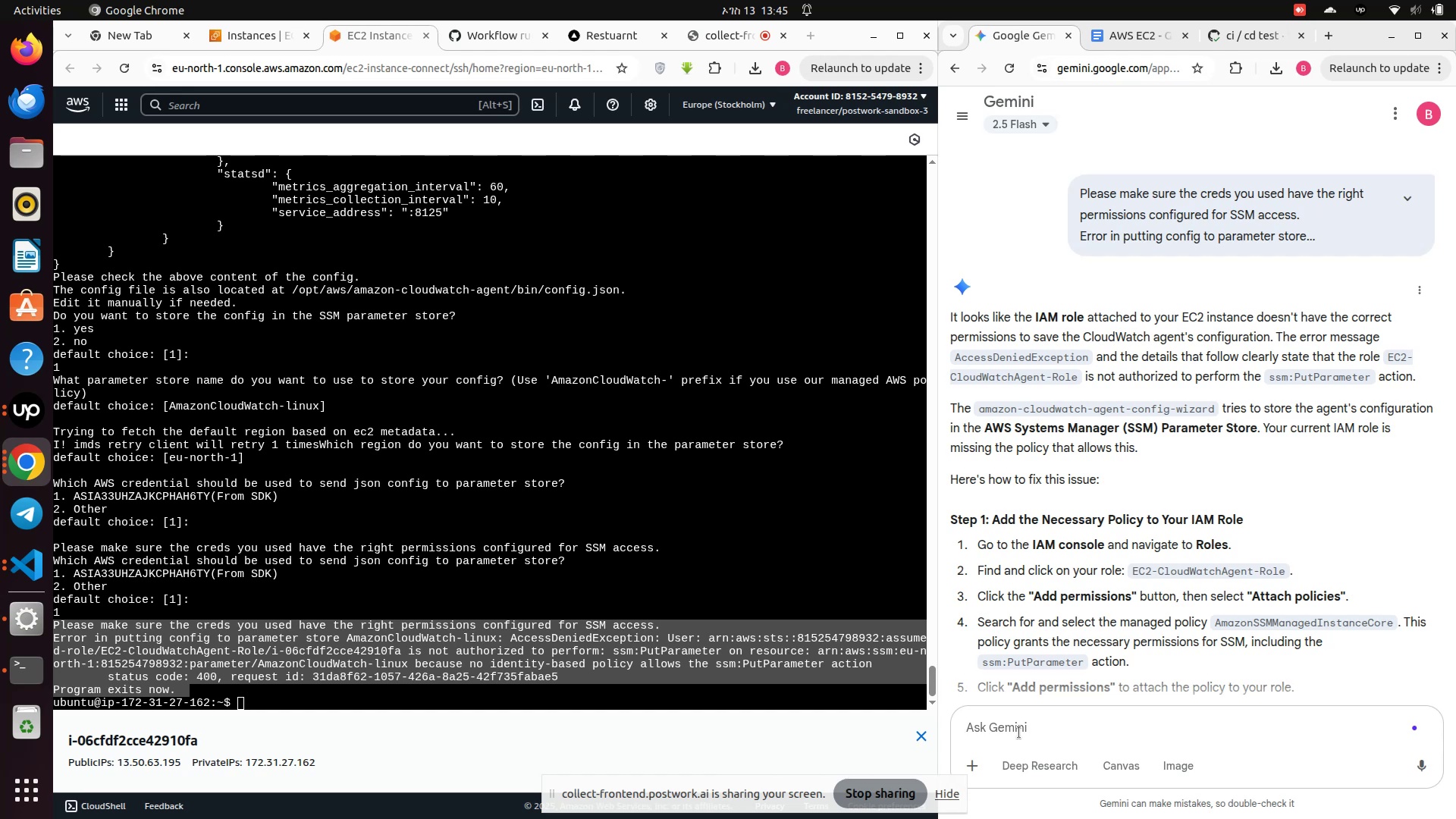 
scroll: coordinate [1038, 634], scroll_direction: down, amount: 4.0
 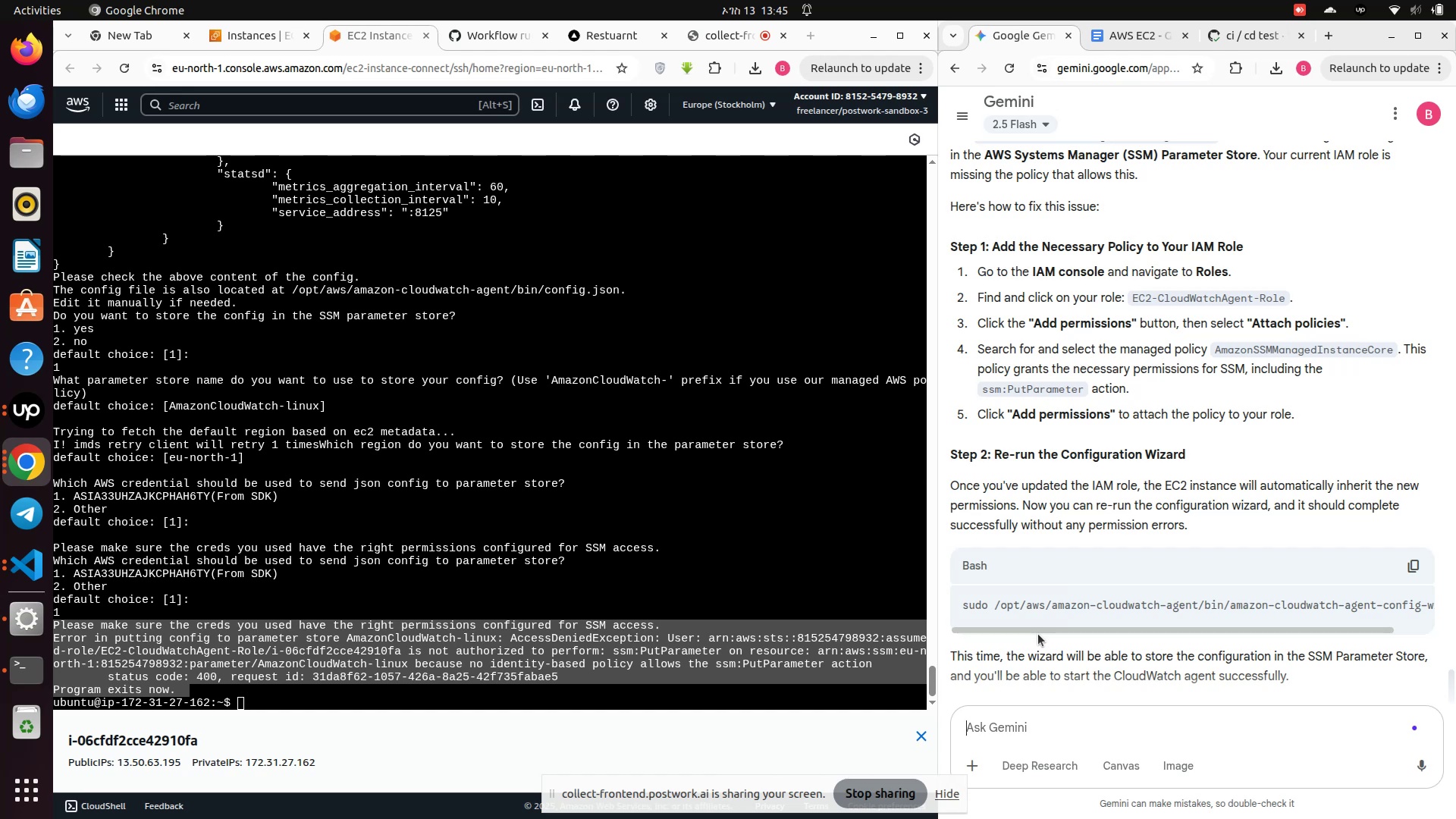 
wait(13.32)
 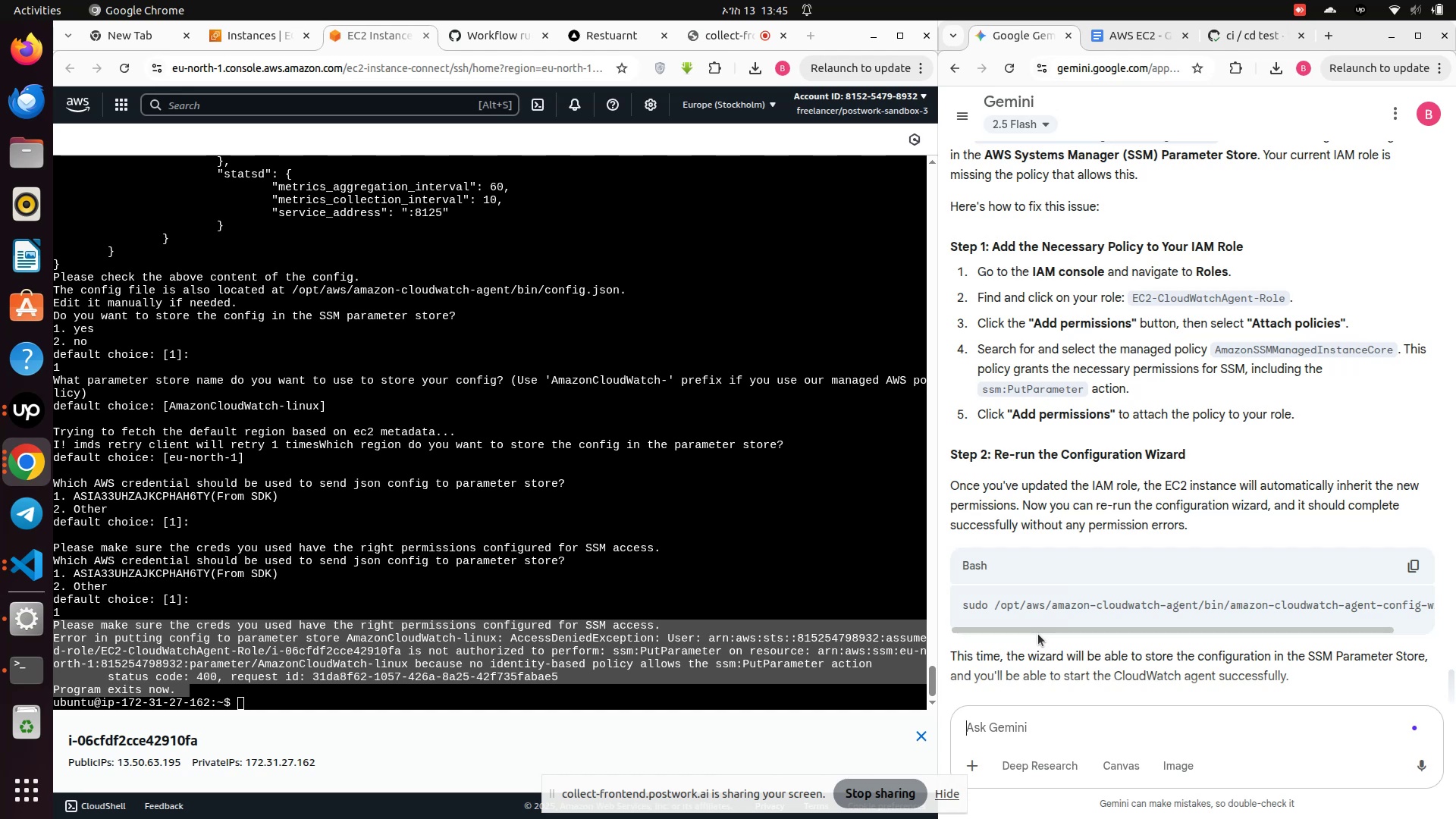 
scroll: coordinate [1038, 634], scroll_direction: down, amount: 2.0
 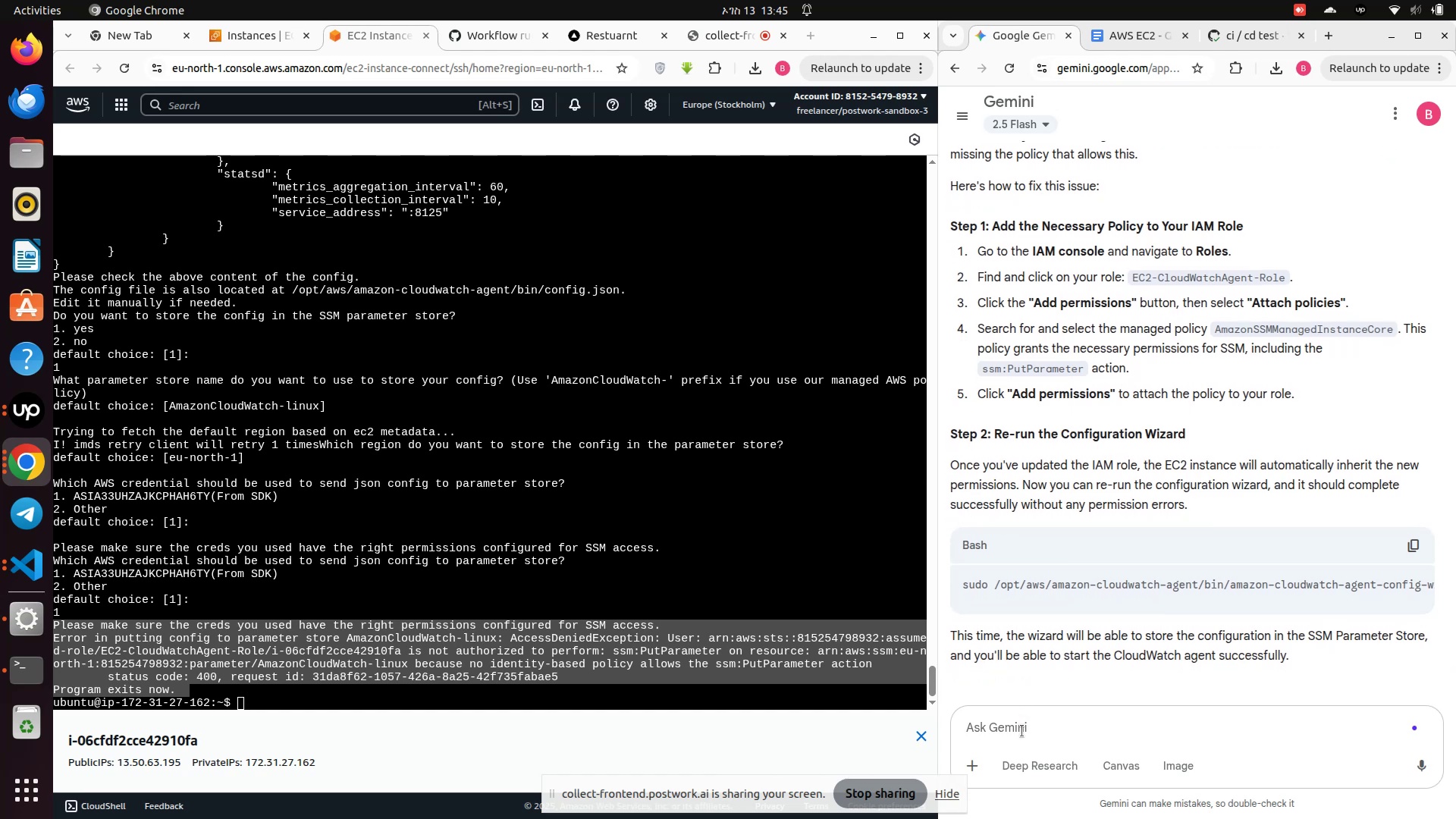 
left_click([1022, 731])
 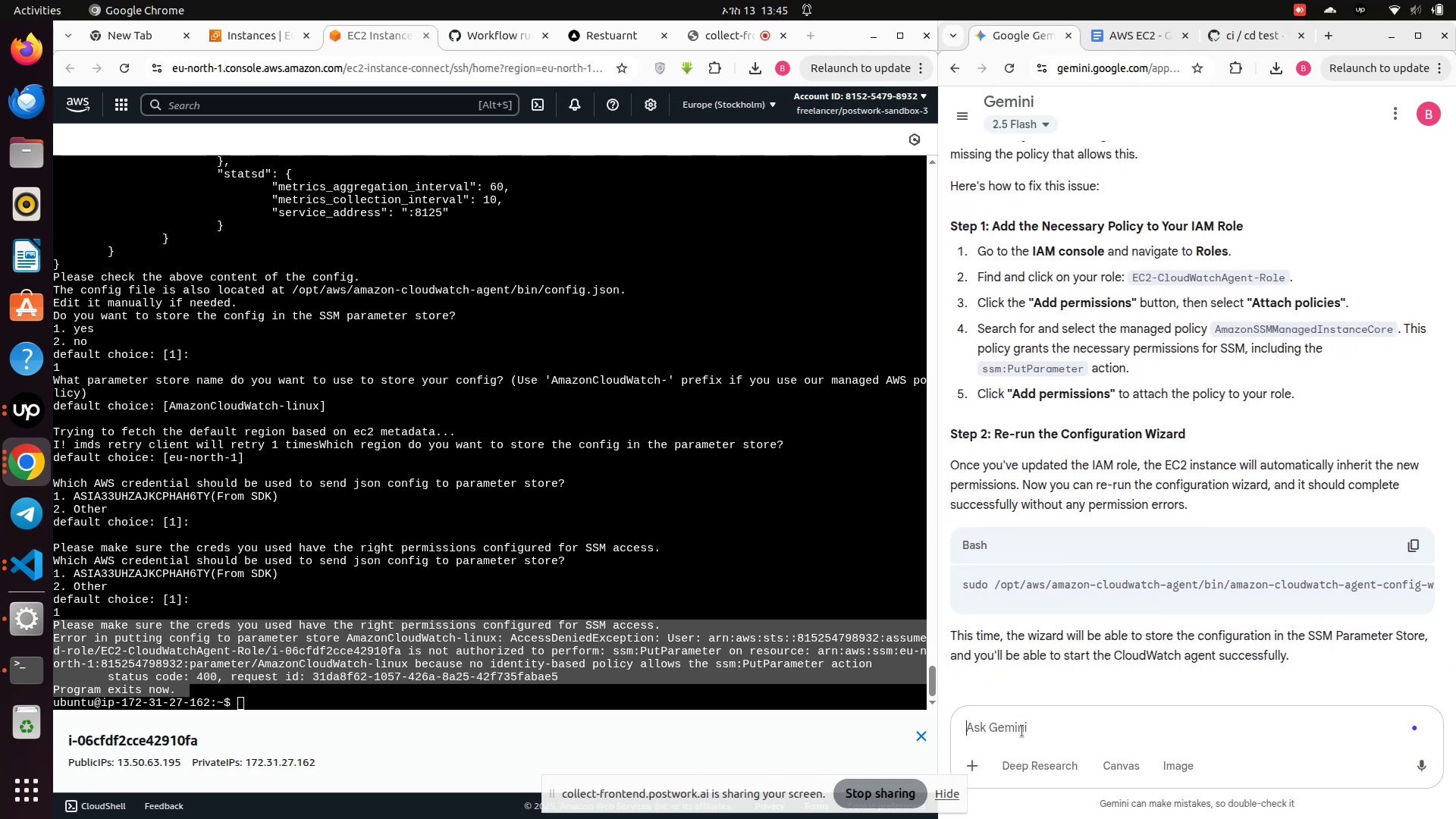 
type(but select user root ist)
key(Backspace)
type( that the case)
 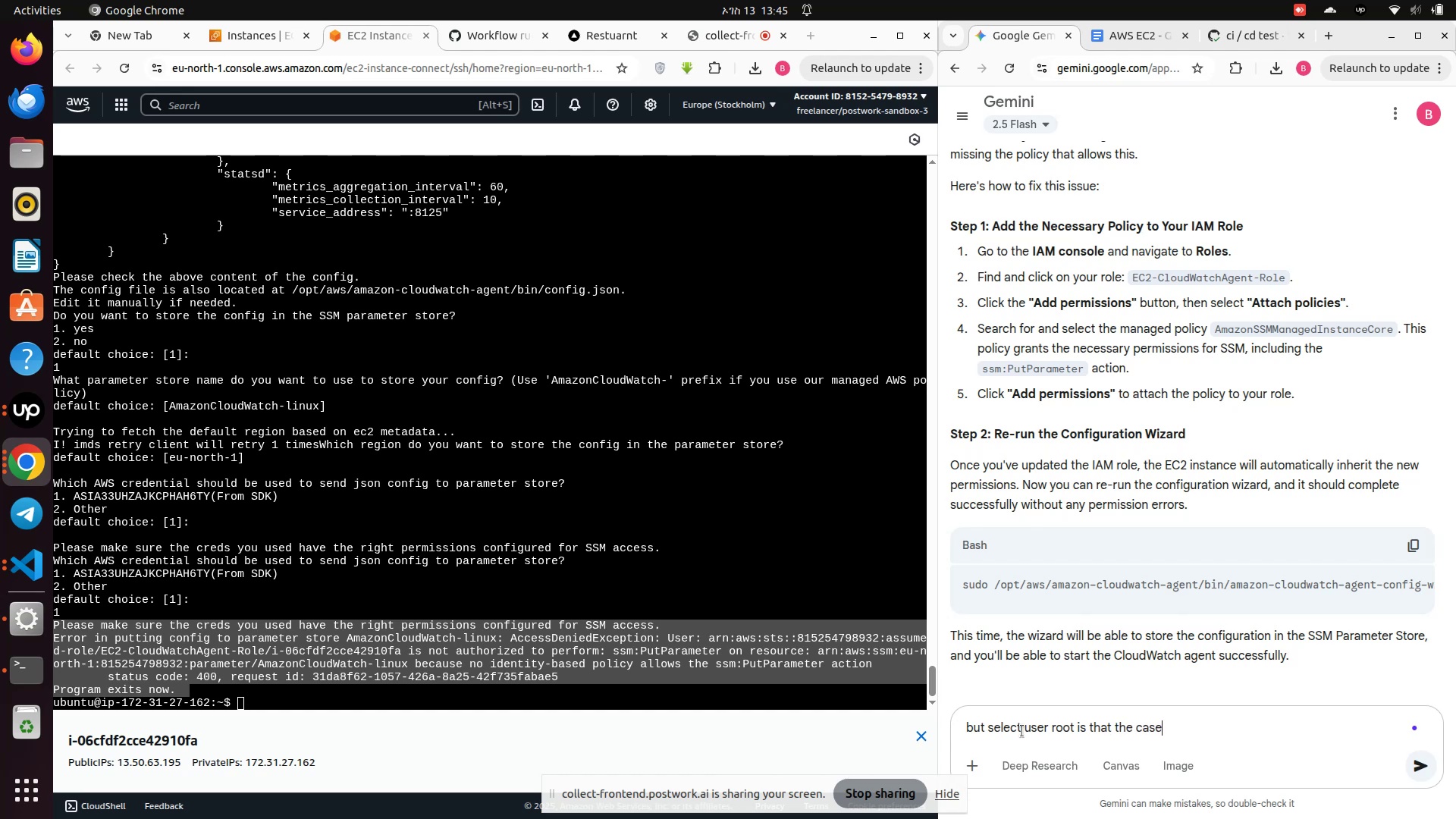 
key(Enter)
 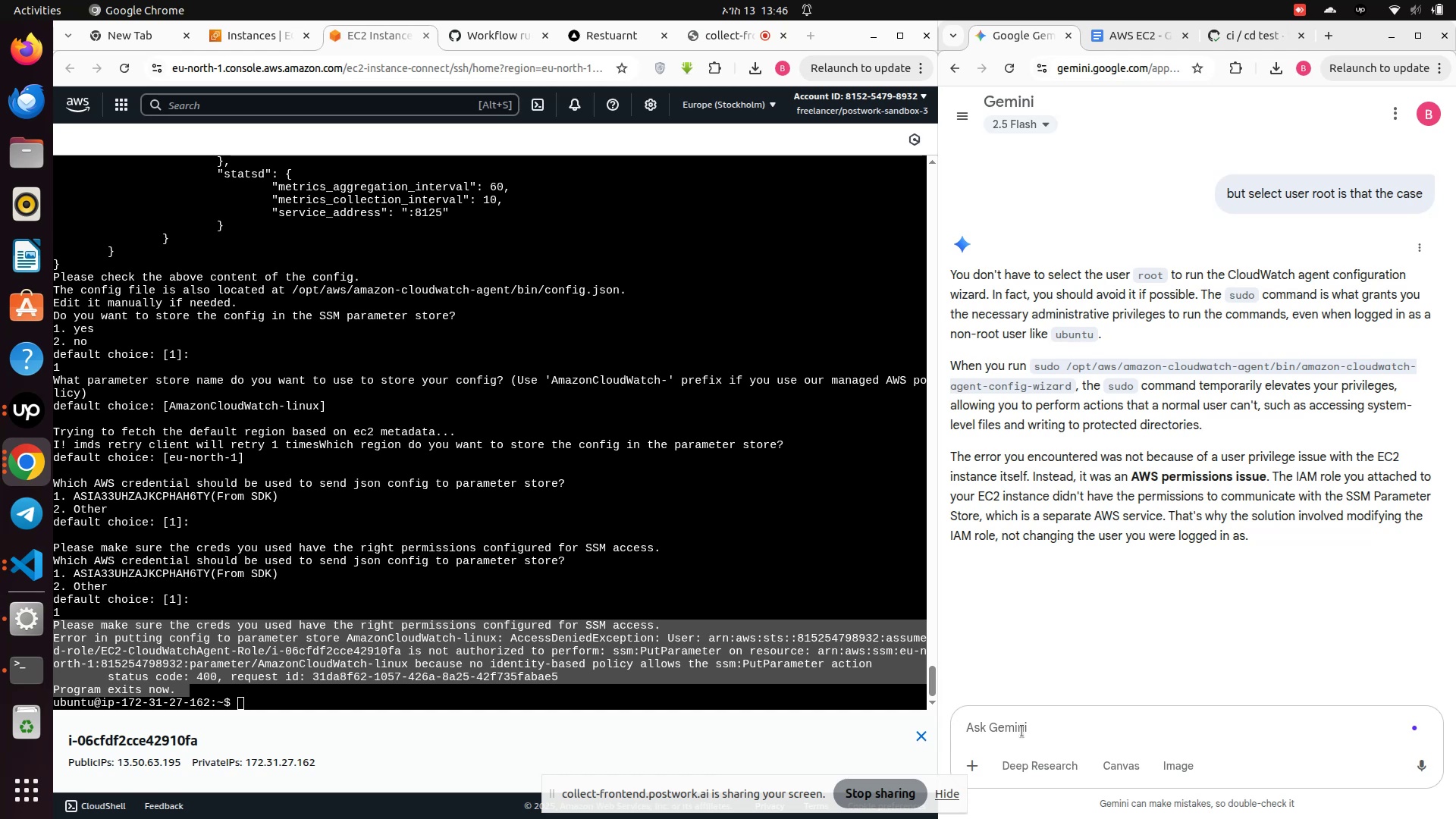 
wait(23.82)
 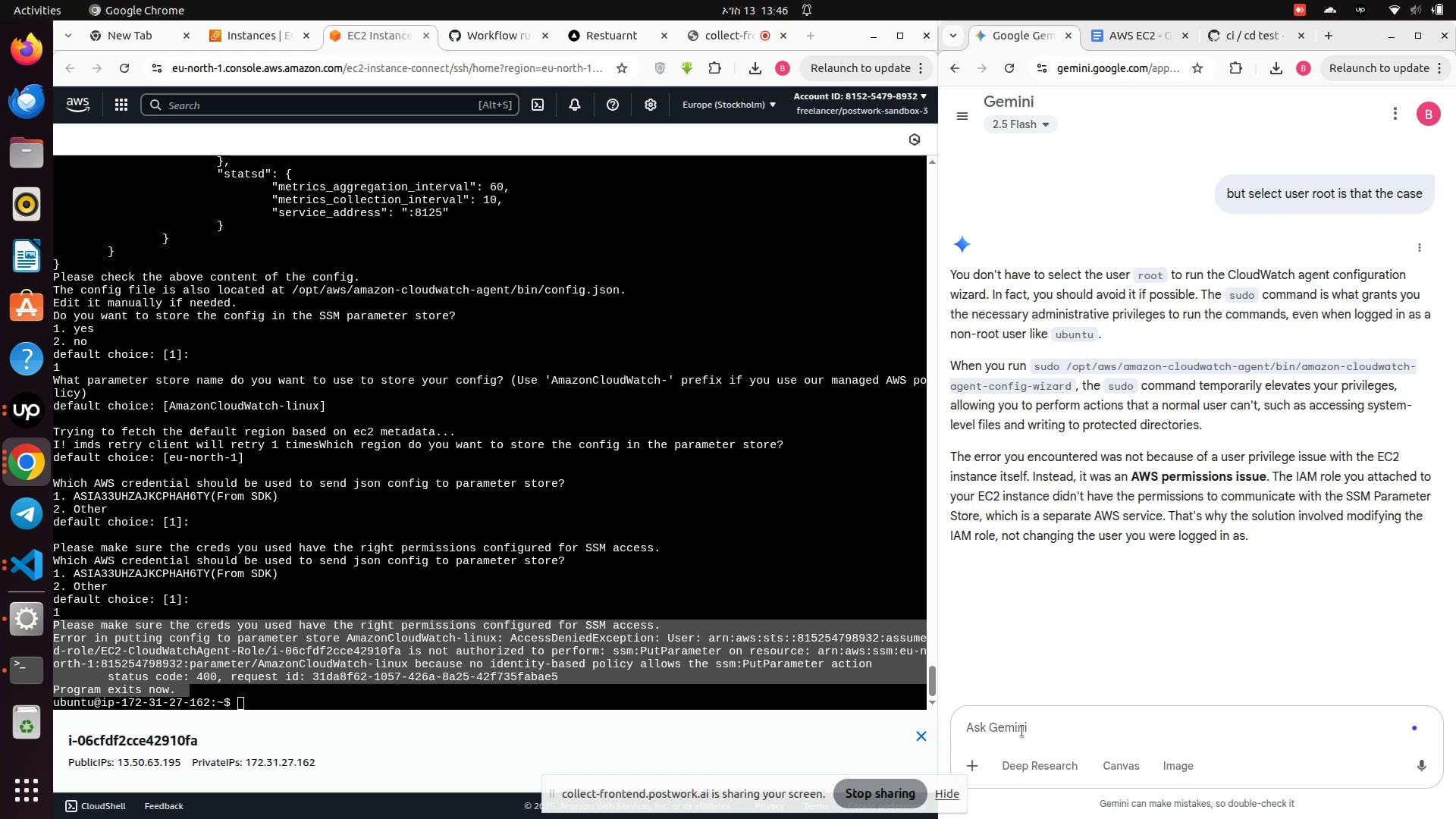 
left_click([418, 714])
 